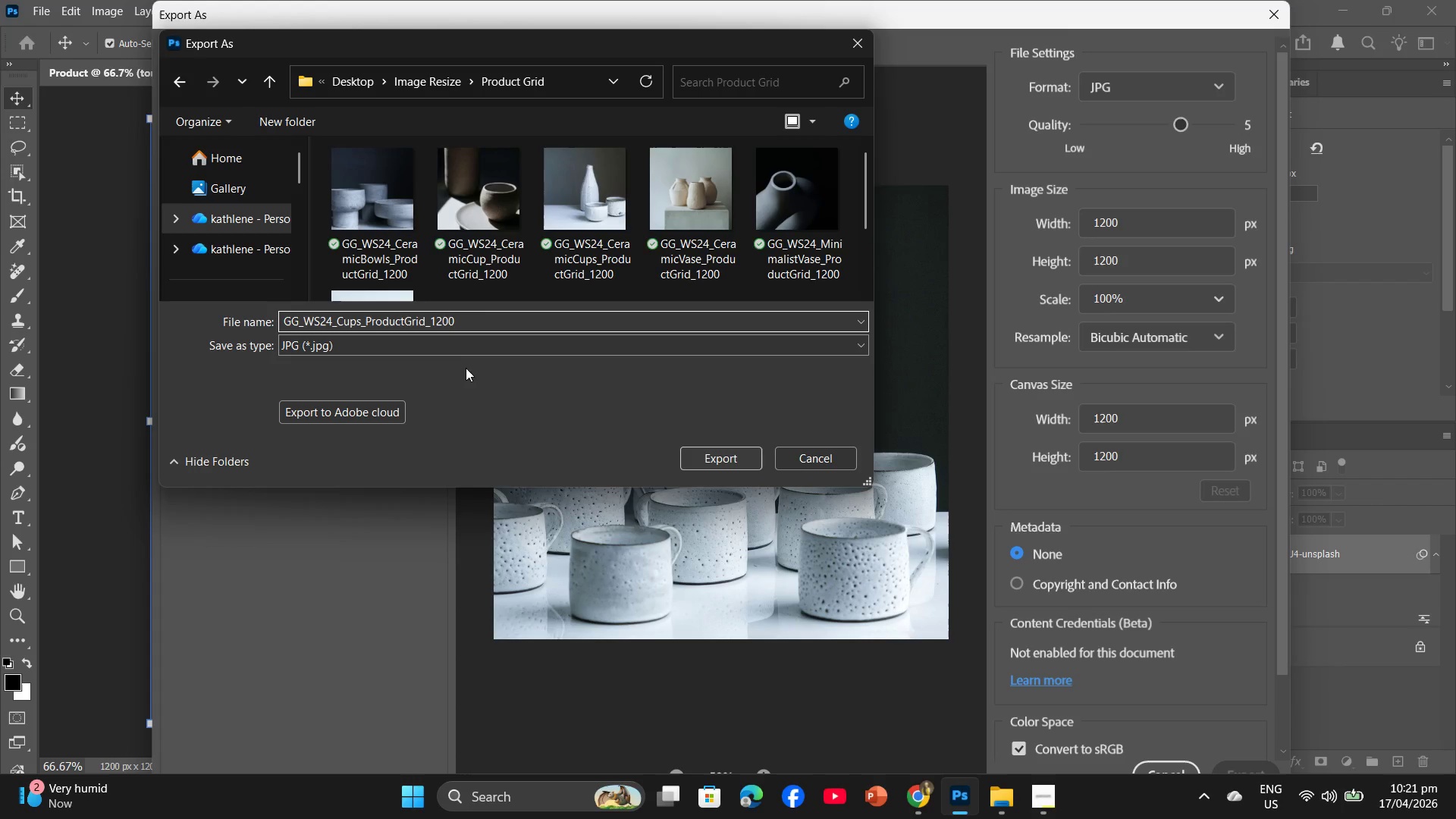 
left_click_drag(start_coordinate=[461, 322], to_coordinate=[276, 328])
 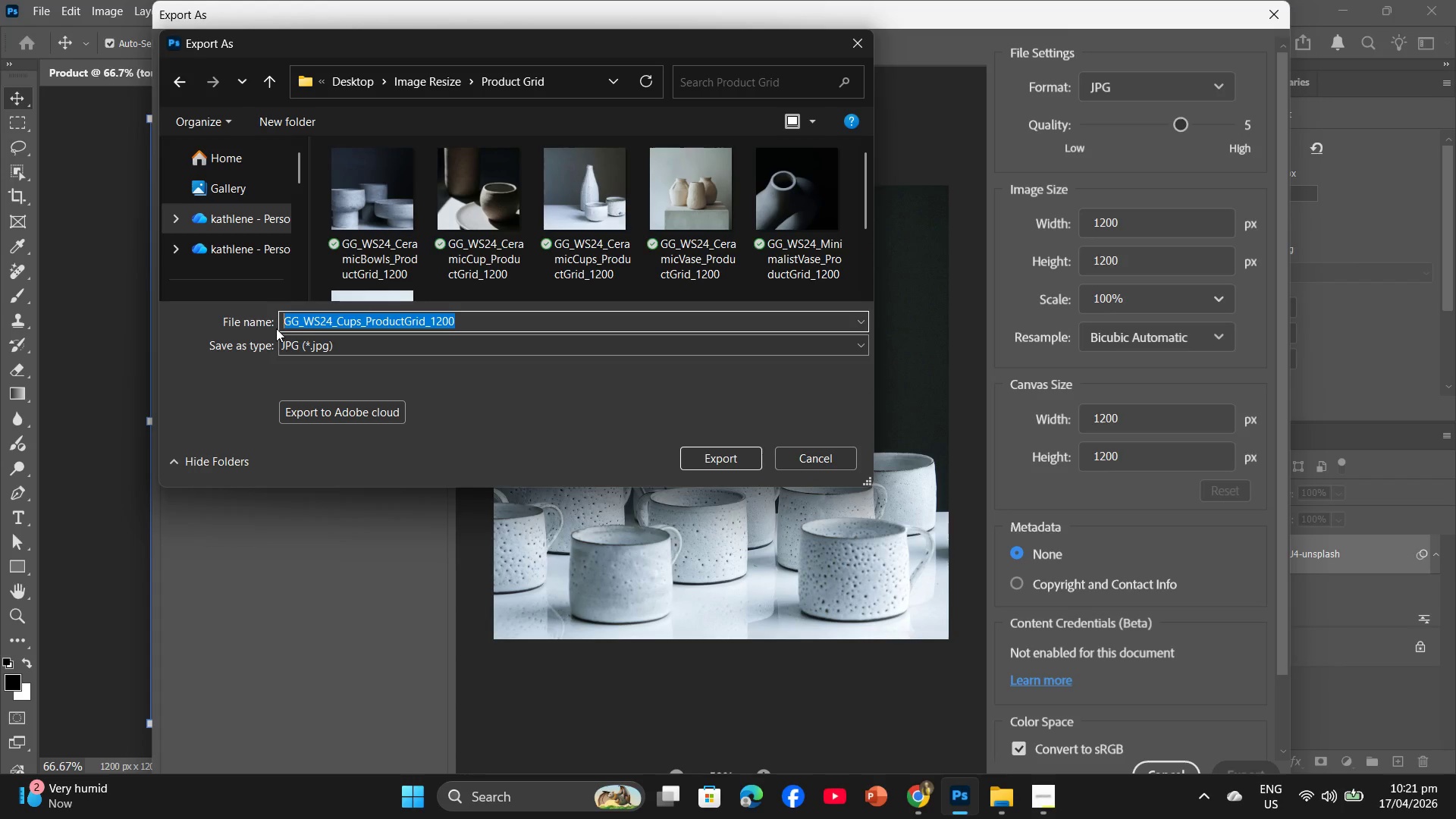 
key(Control+C)
 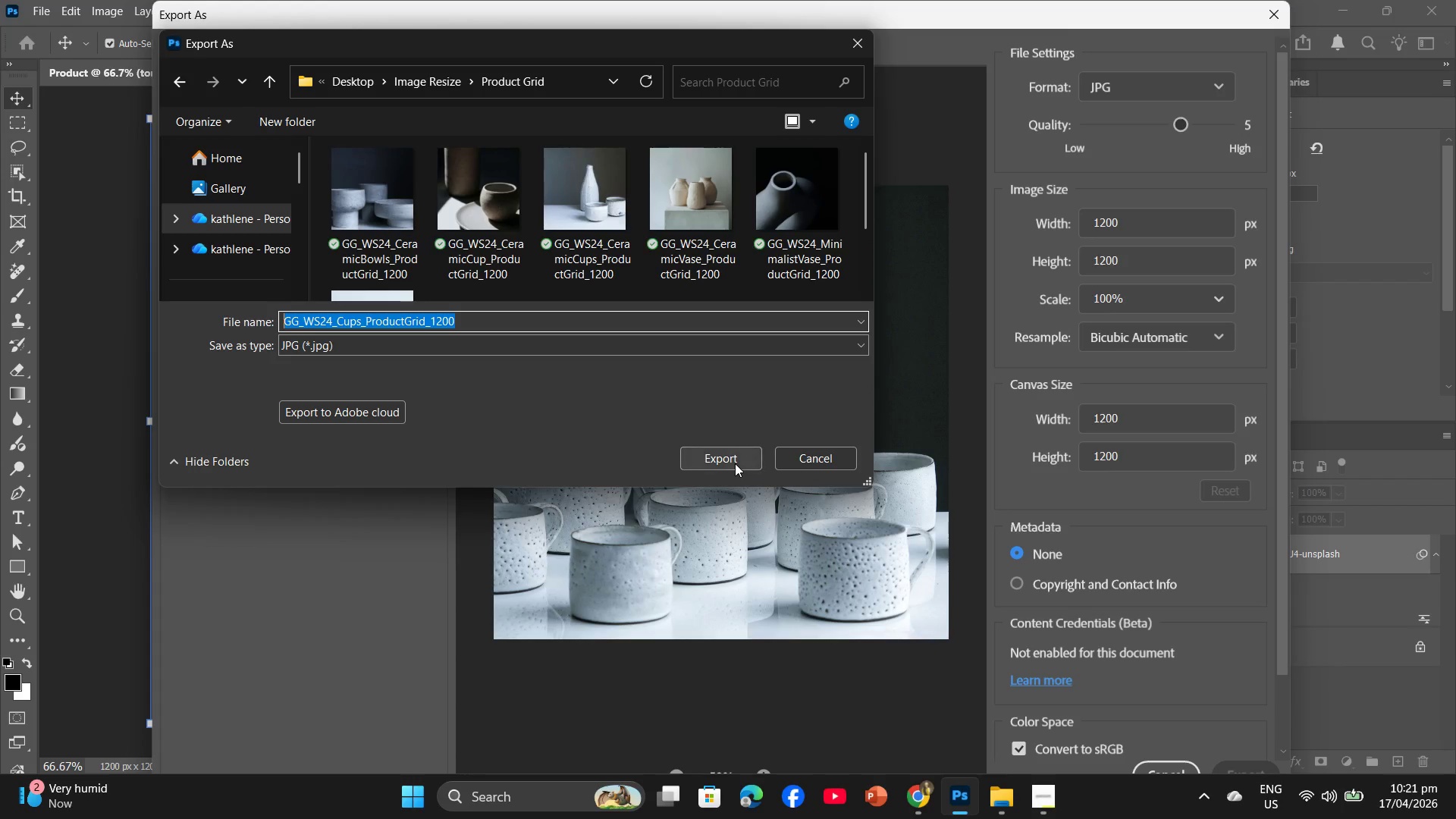 
left_click([735, 463])
 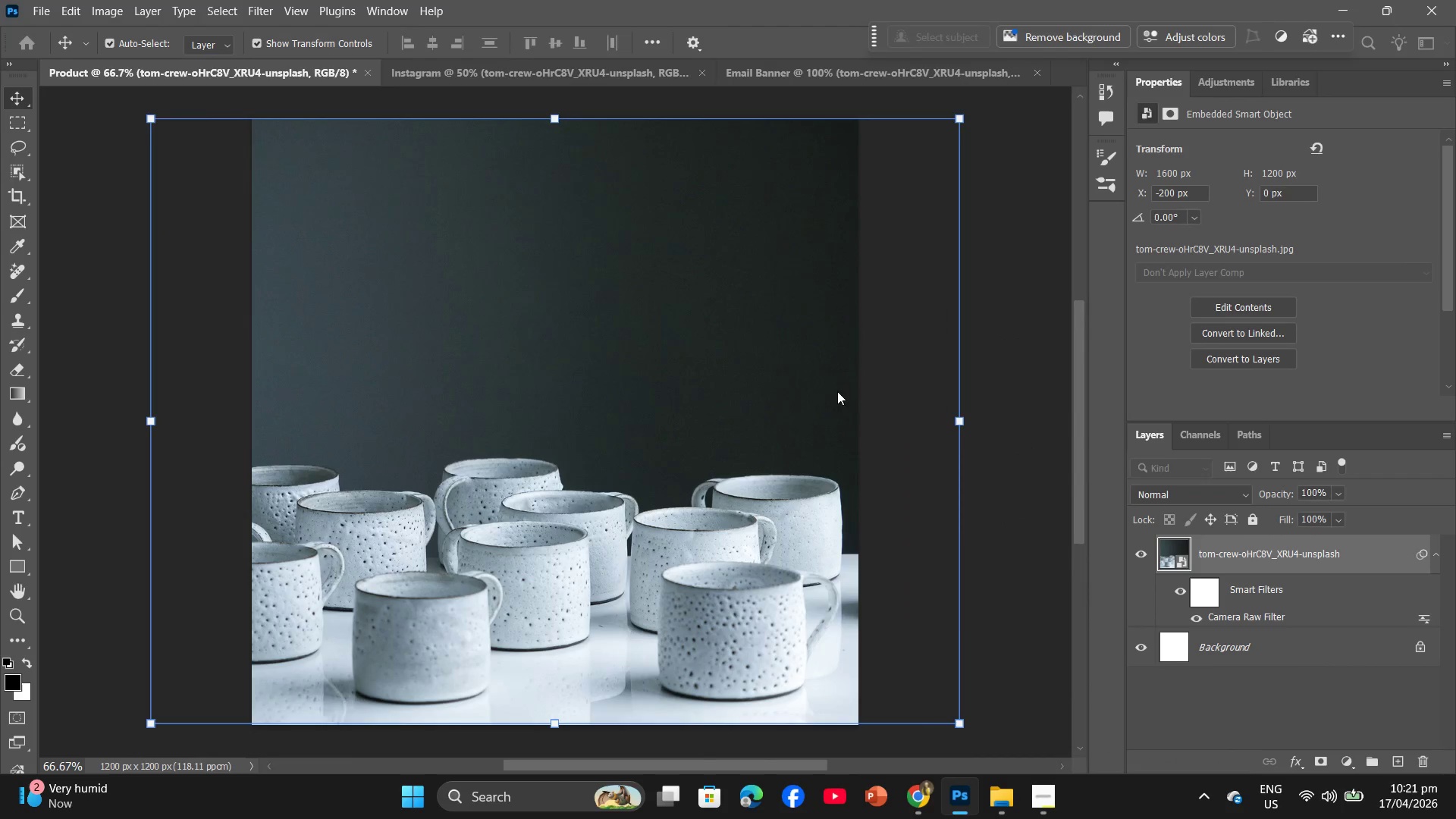 
left_click([507, 78])
 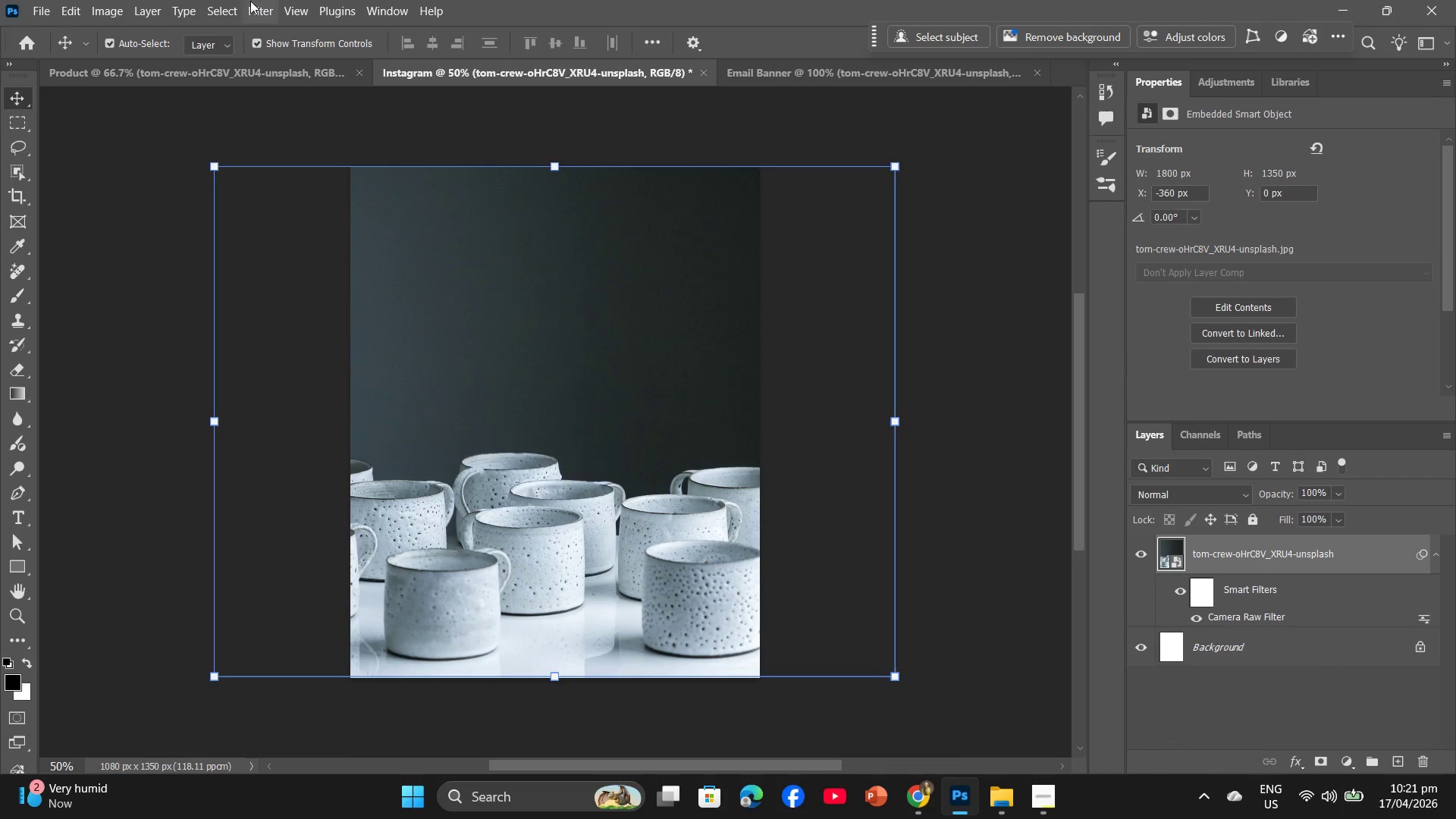 
left_click([38, 0])
 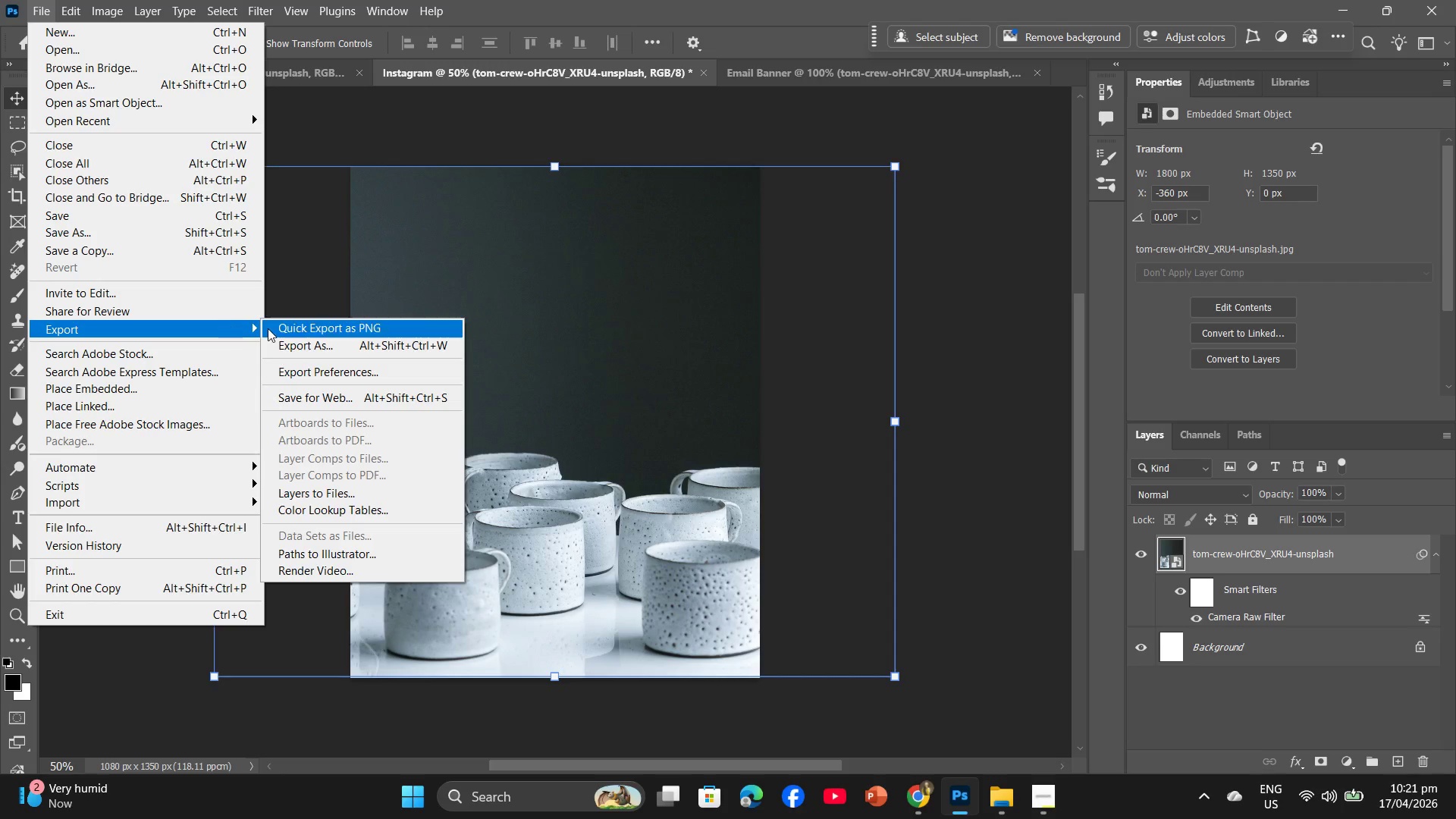 
left_click([303, 340])
 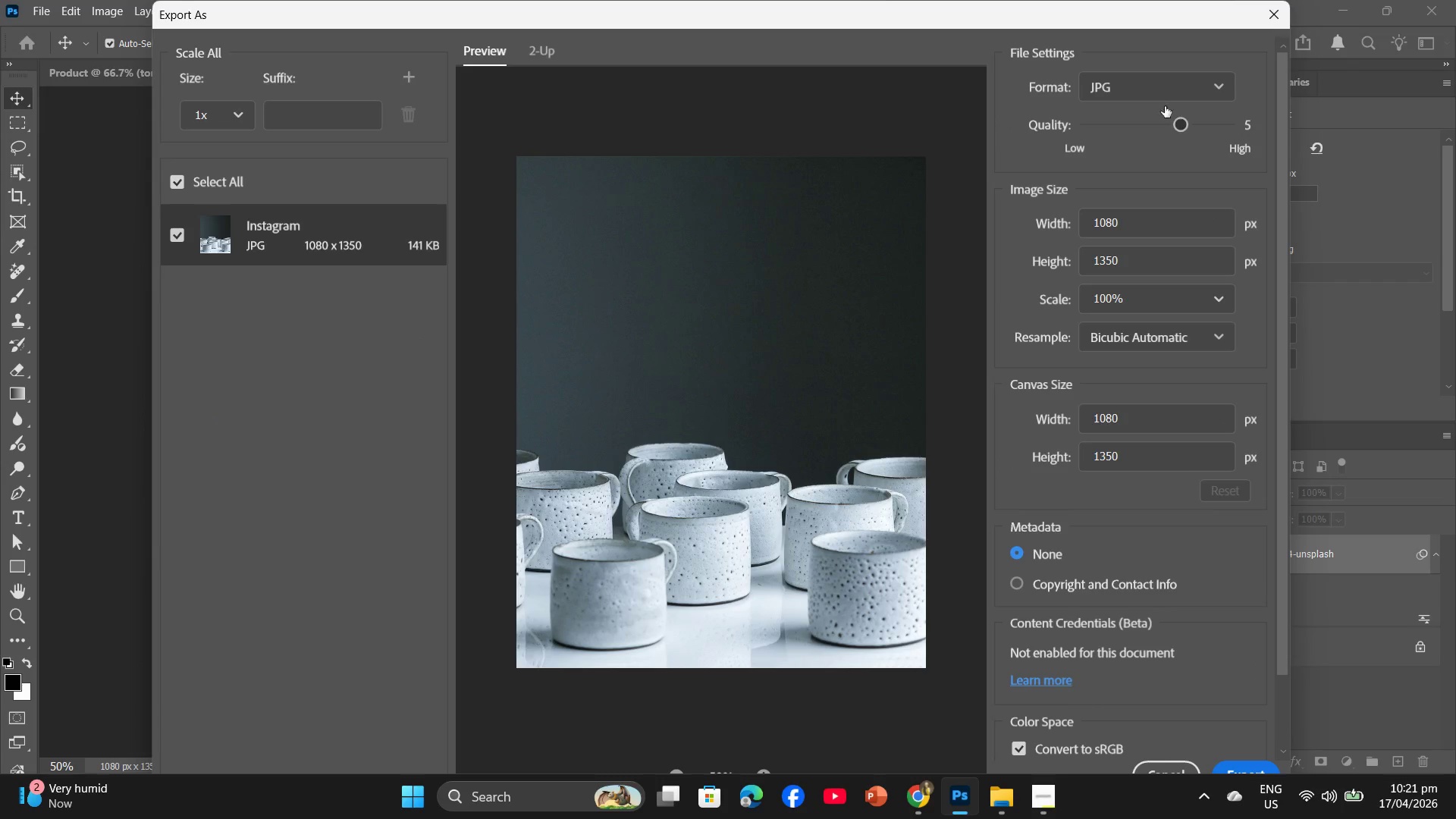 
left_click([1200, 126])
 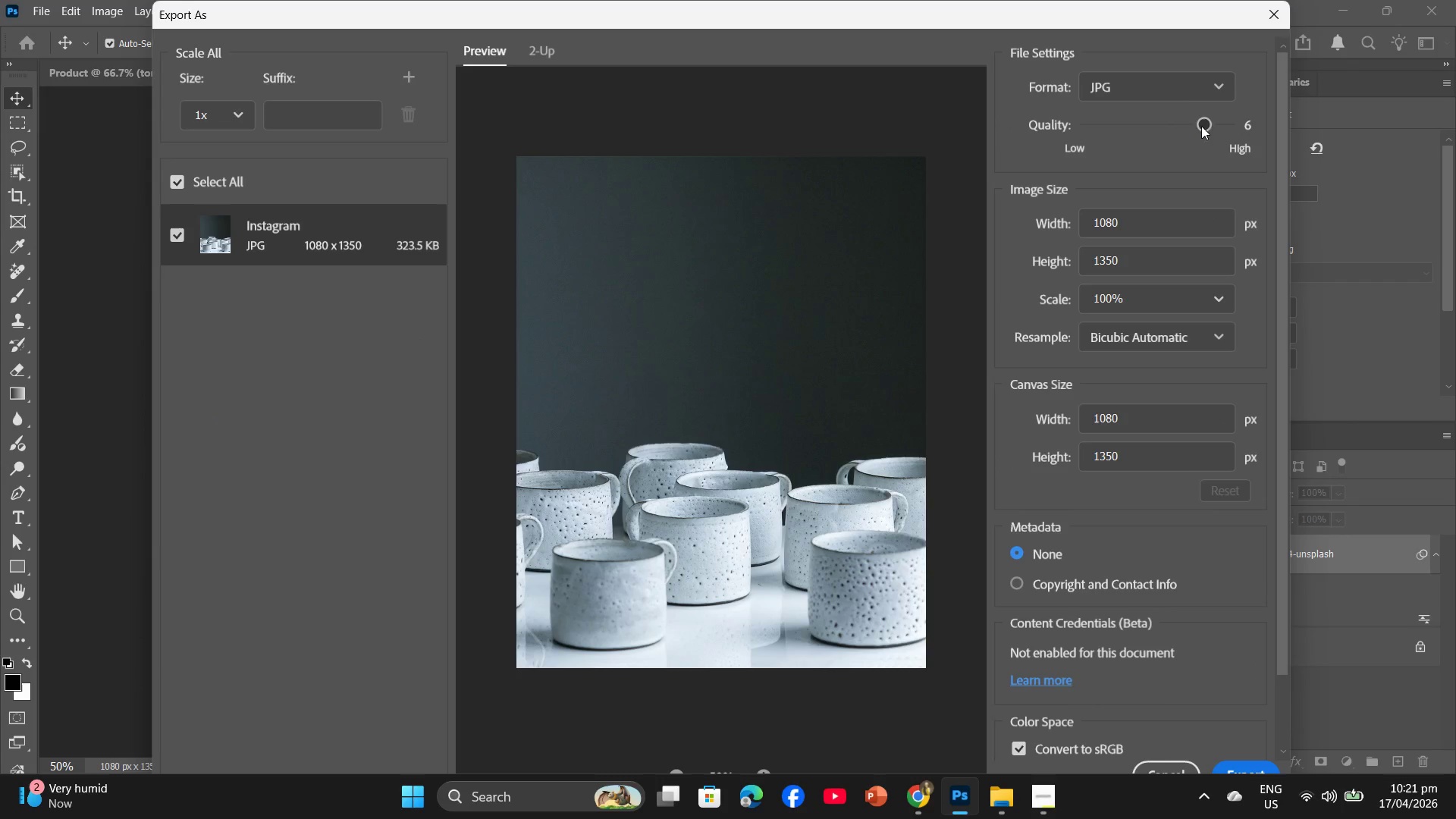 
left_click_drag(start_coordinate=[1201, 124], to_coordinate=[1186, 126])
 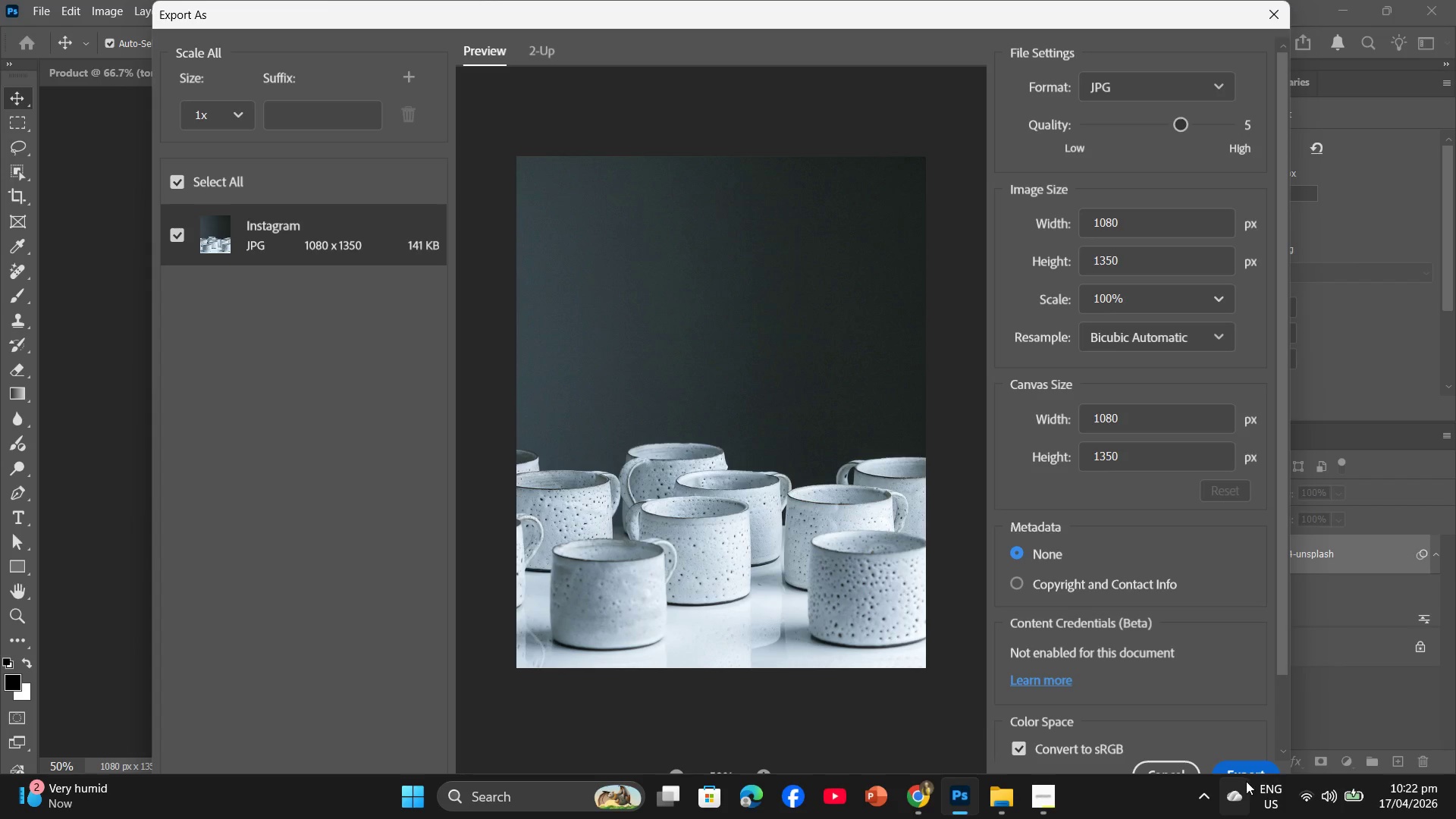 
left_click([1247, 767])
 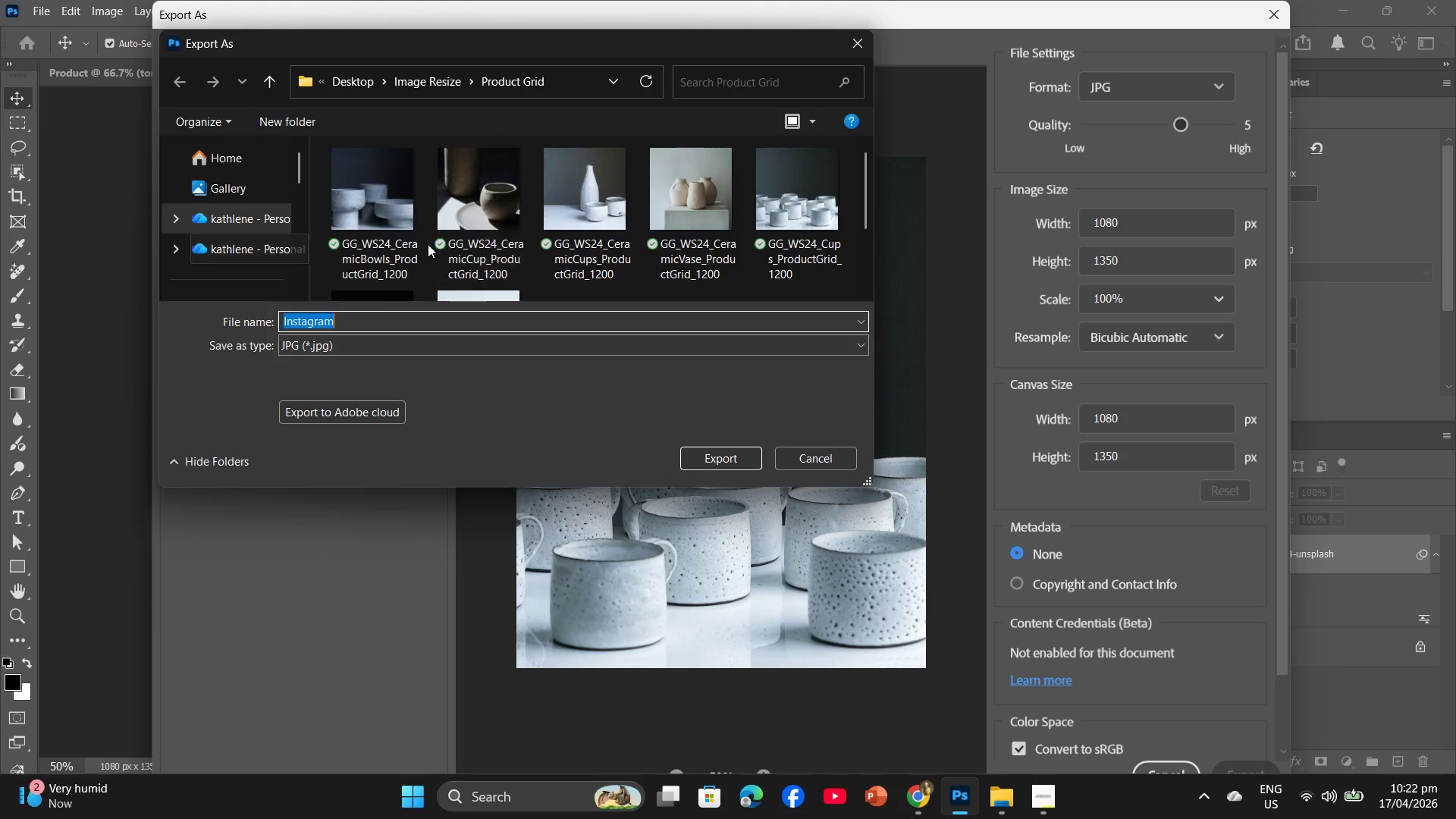 
left_click([424, 79])
 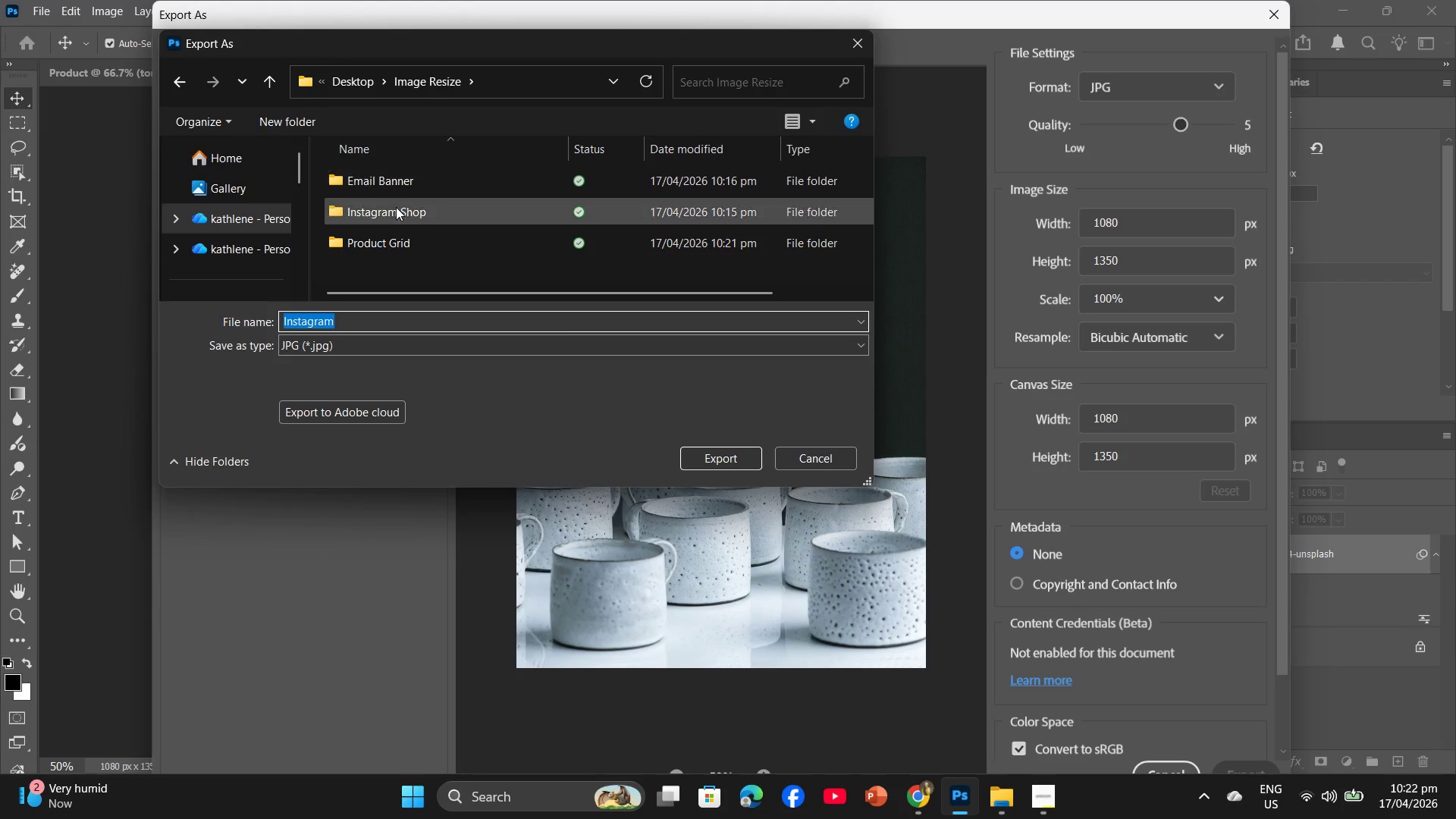 
double_click([396, 207])
 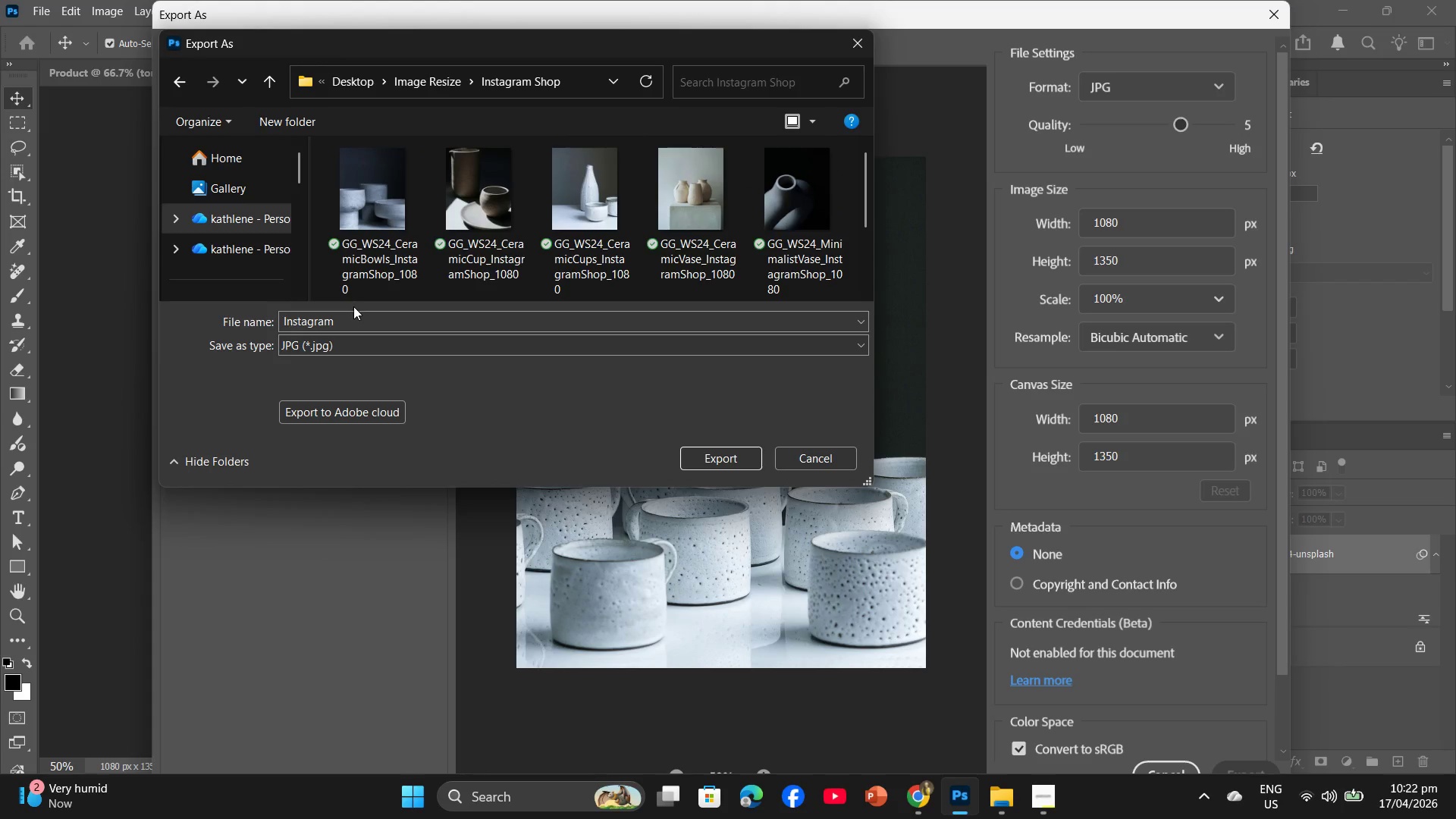 
left_click([338, 318])
 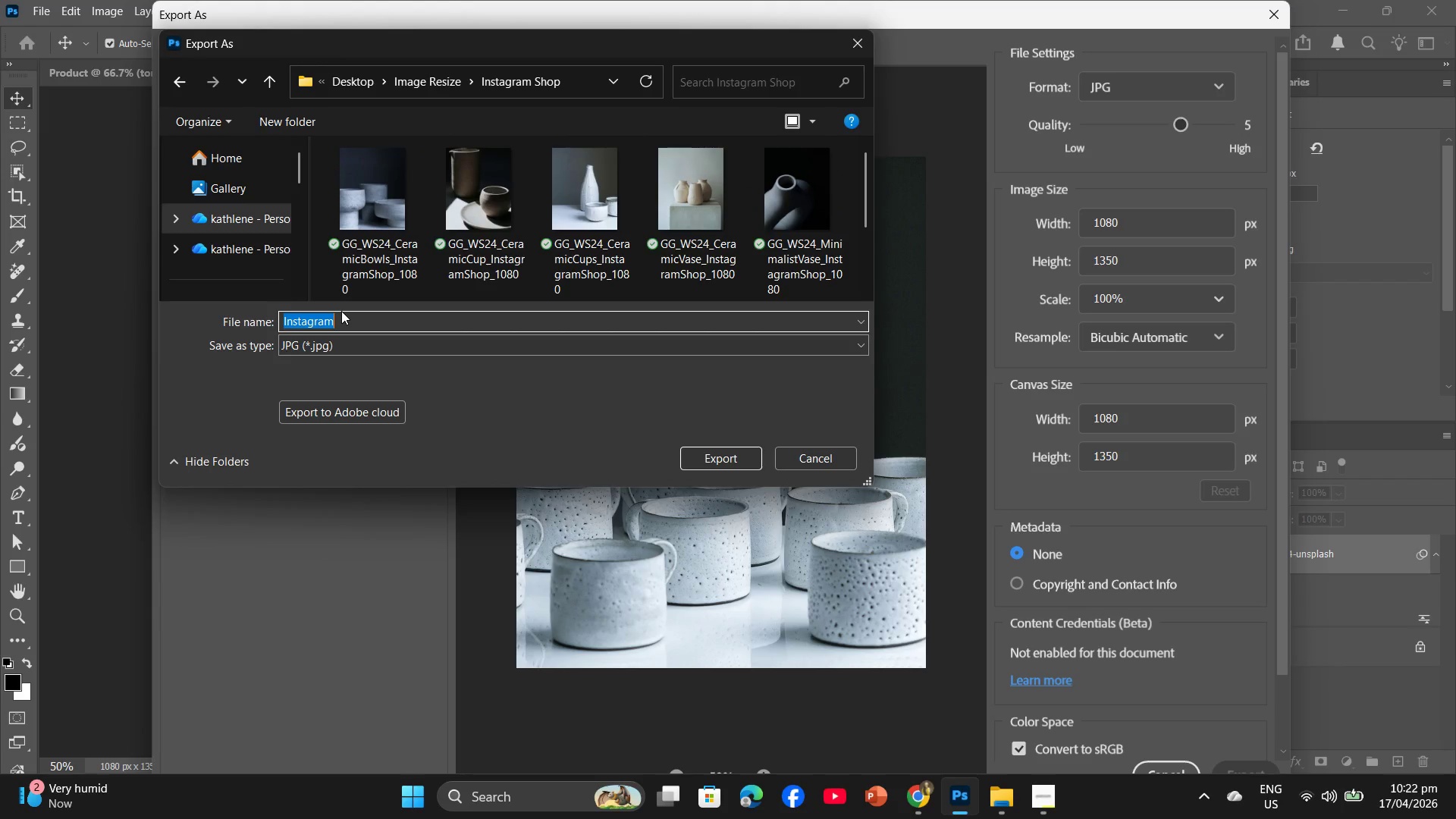 
key(Control+V)
 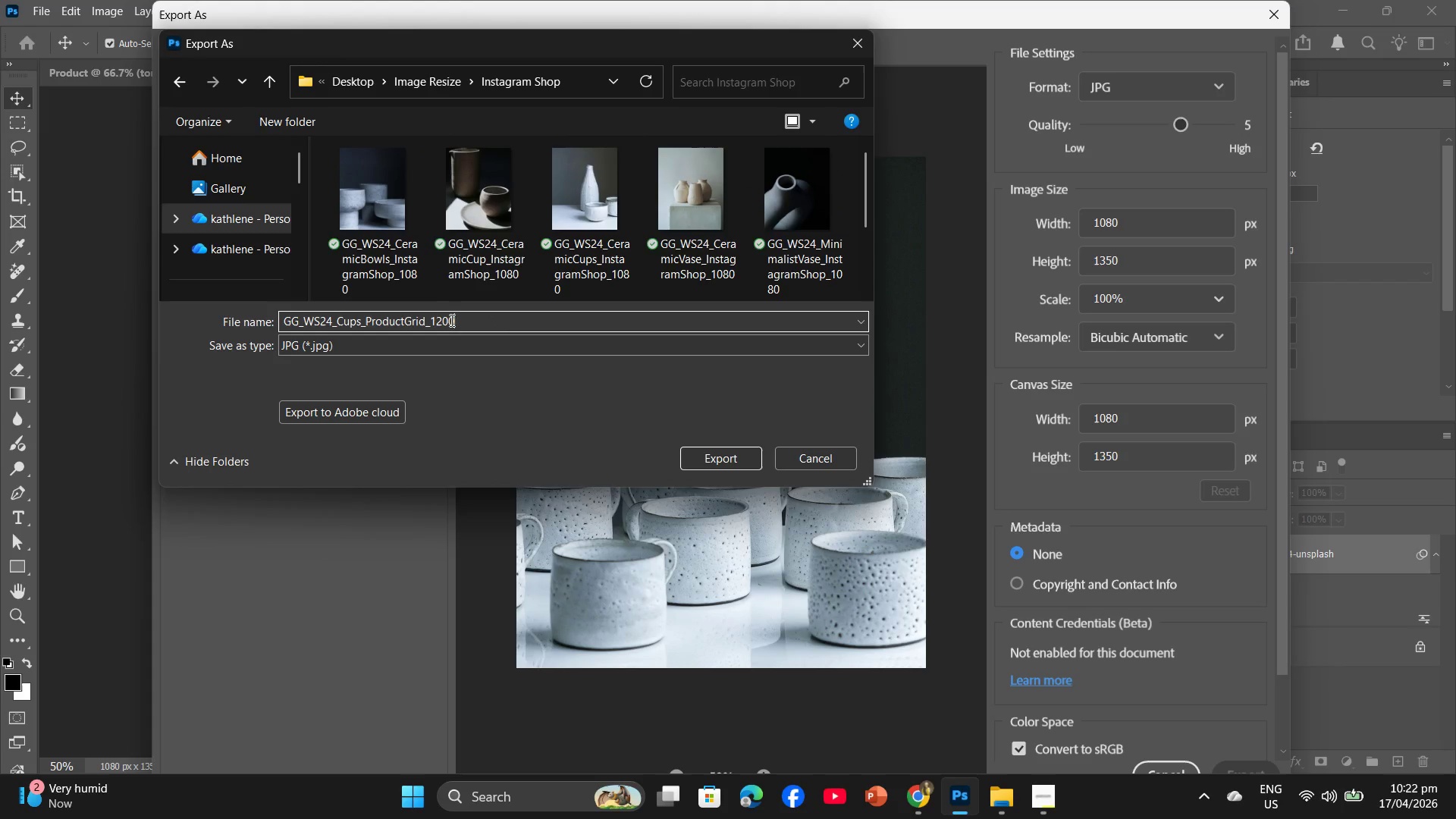 
left_click_drag(start_coordinate=[459, 320], to_coordinate=[436, 318])
 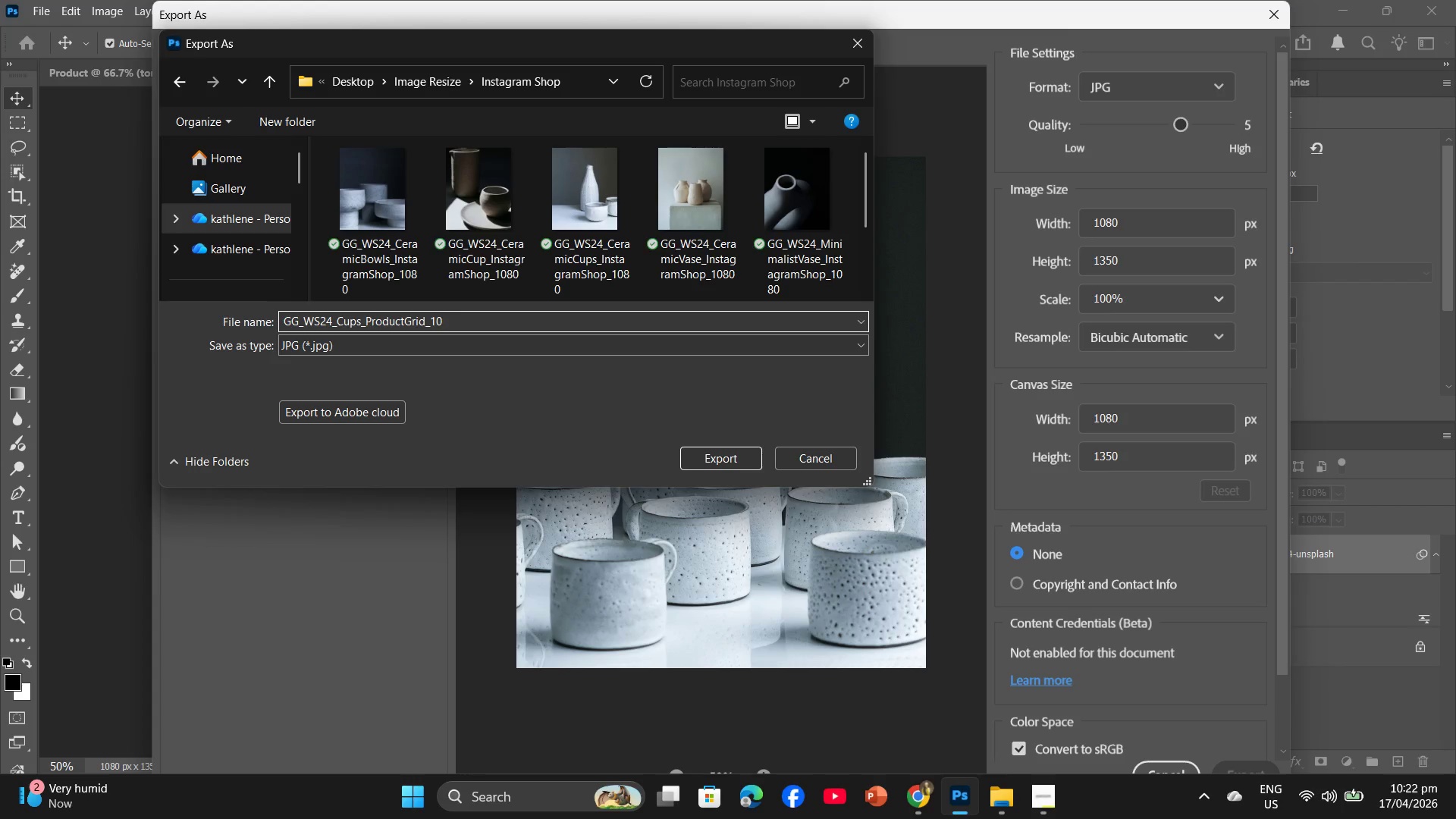 
type(080)
 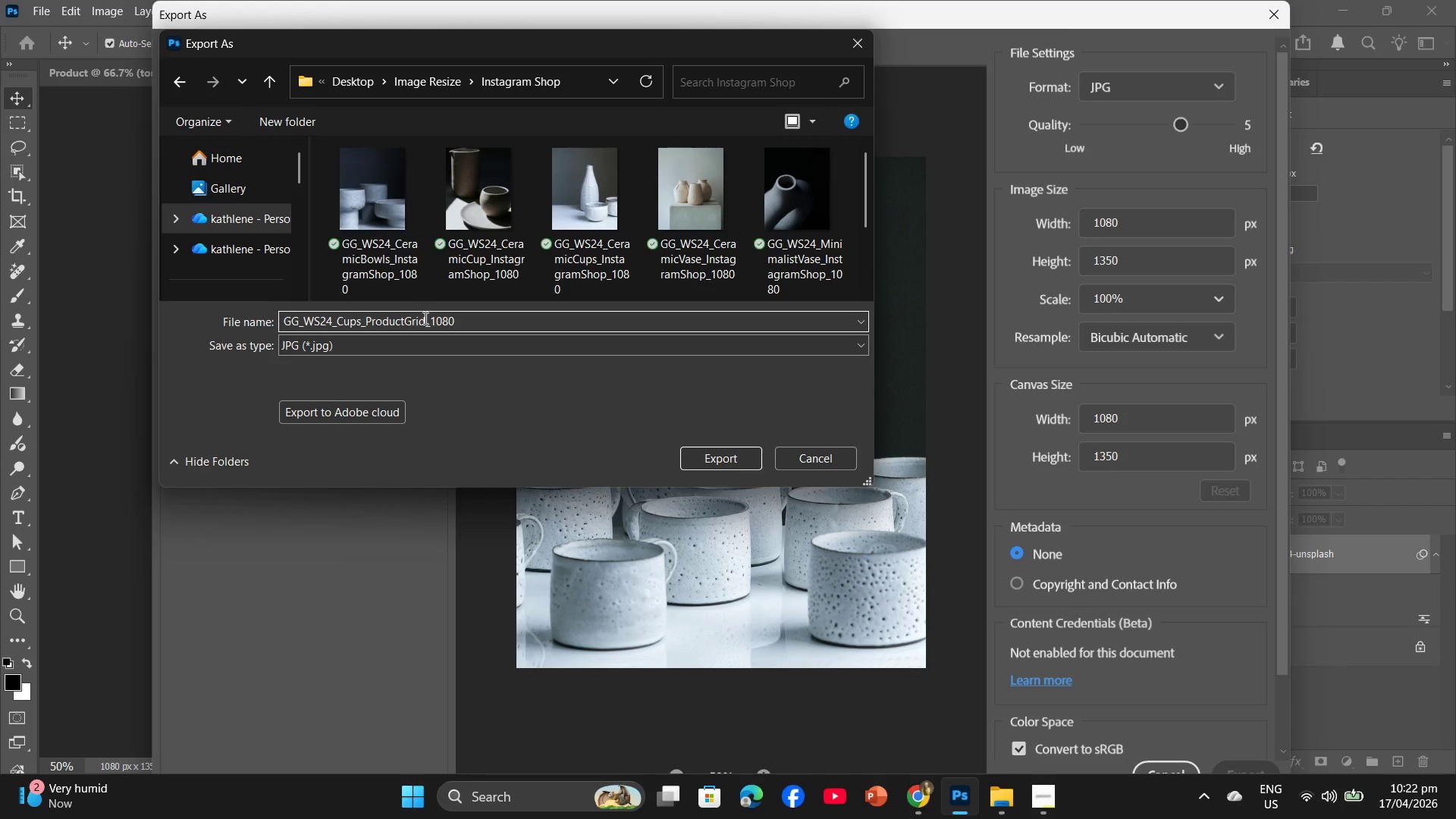 
left_click_drag(start_coordinate=[424, 318], to_coordinate=[365, 311])
 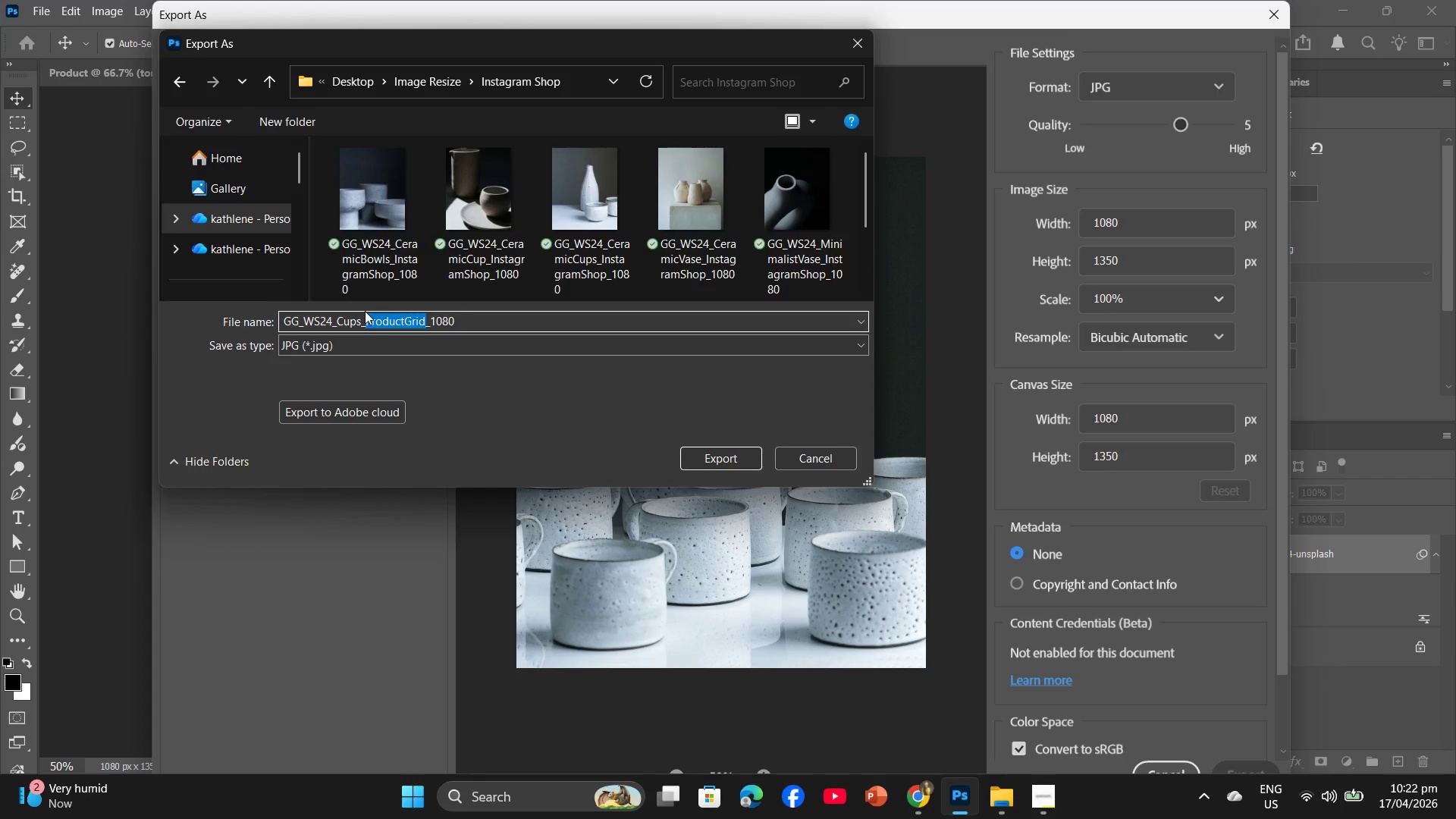 
type(InstagamShop)
 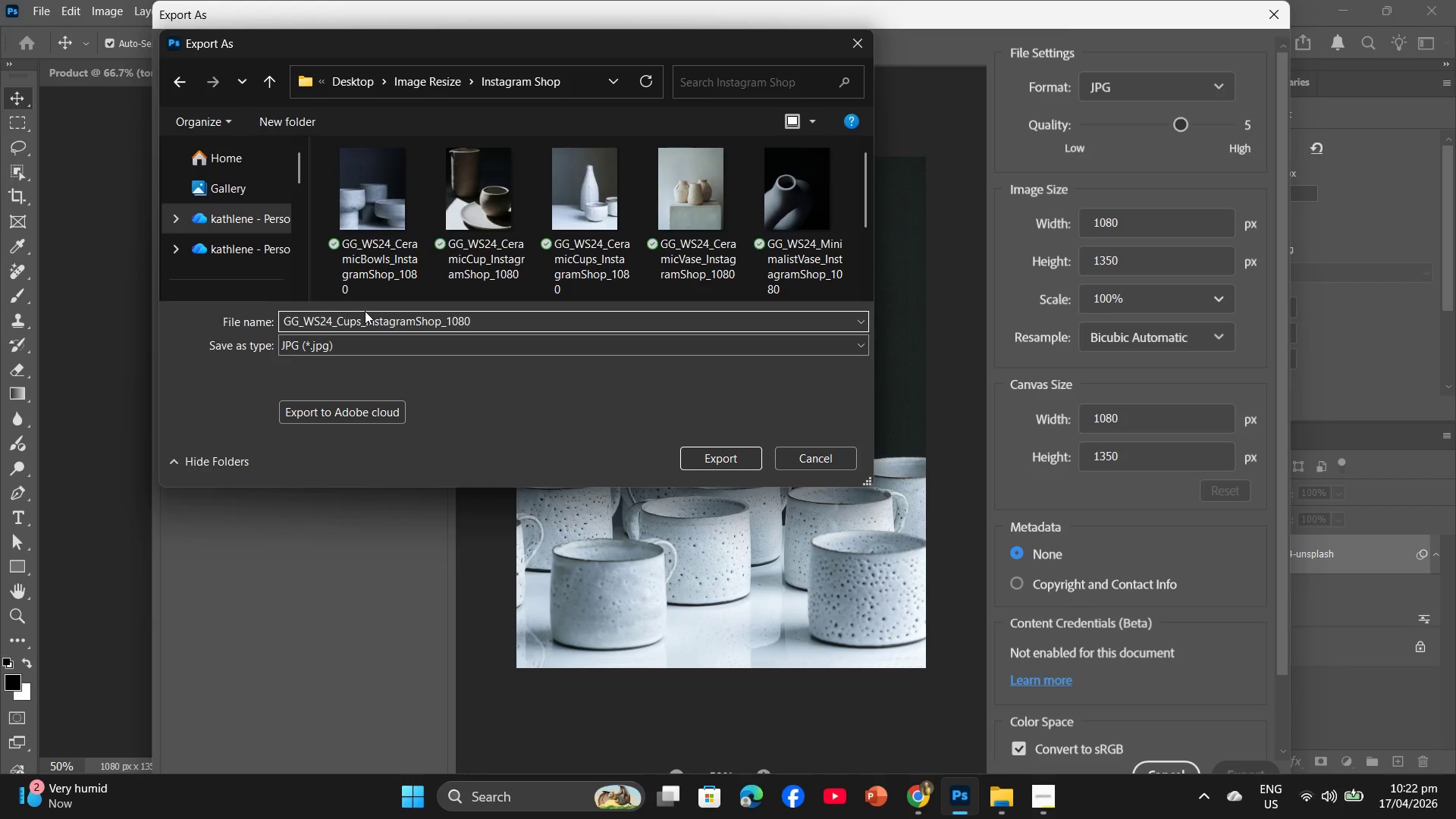 
wait(5.03)
 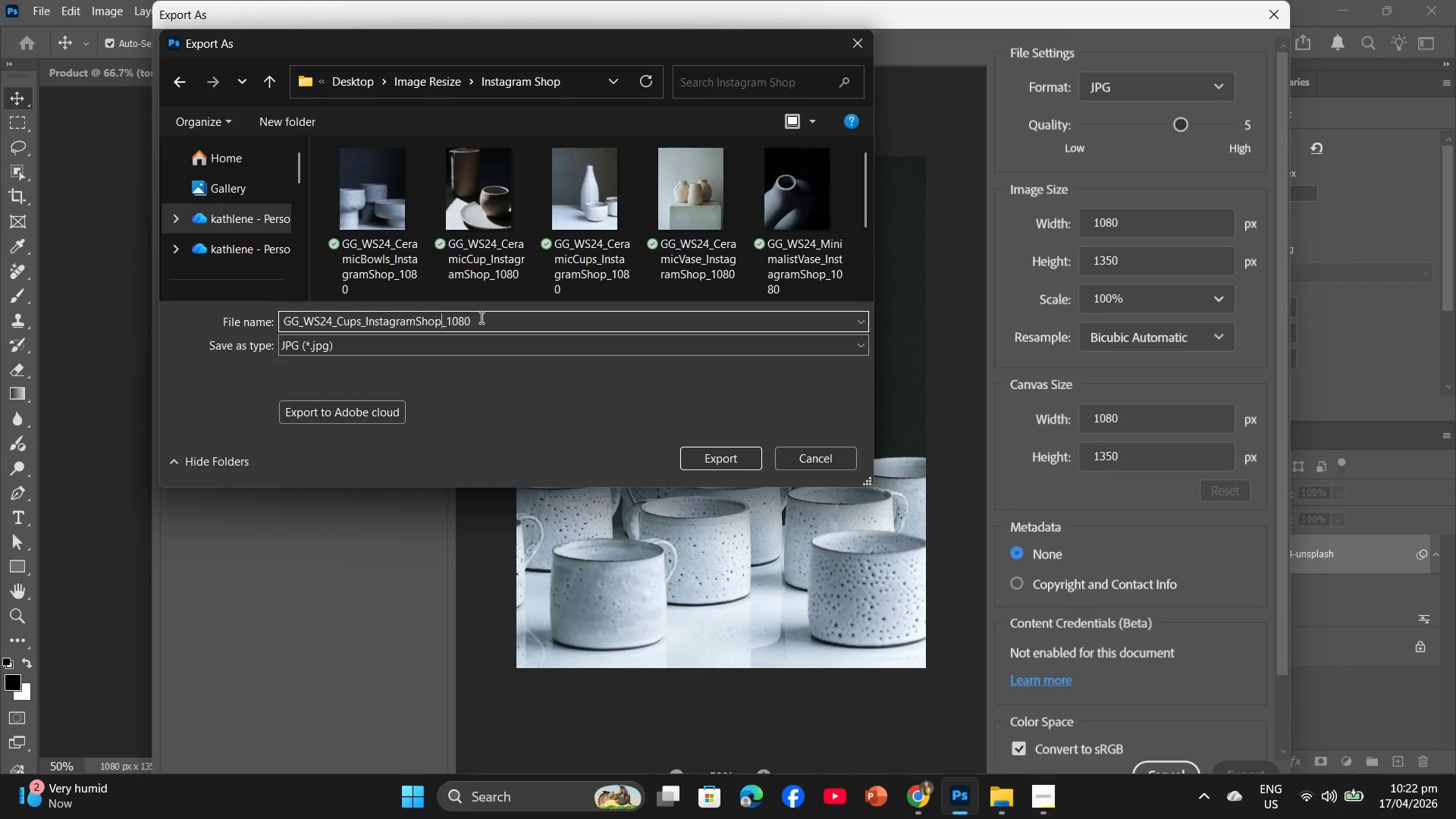 
left_click([723, 461])
 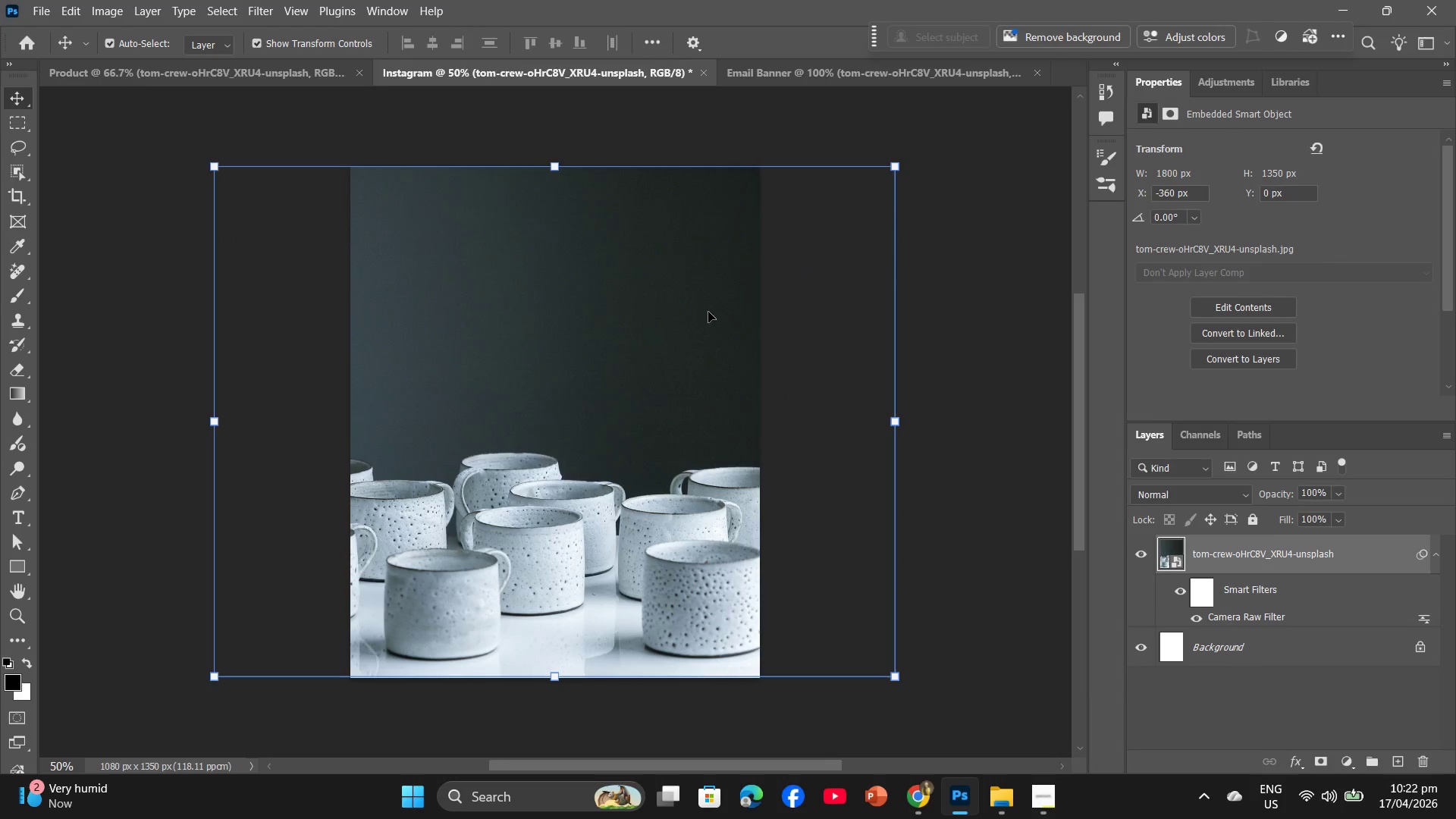 
left_click([770, 74])
 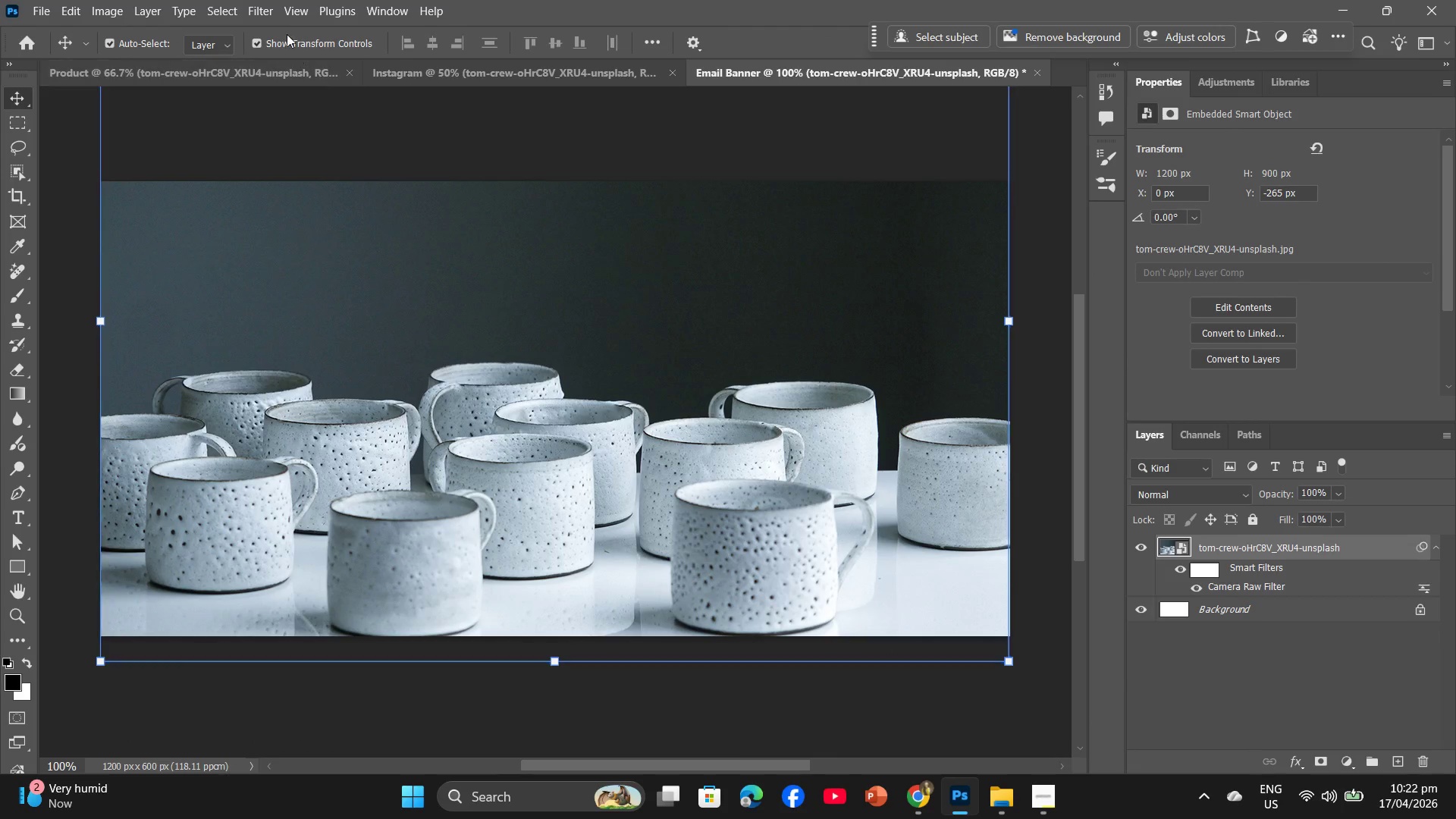 
left_click([265, 0])
 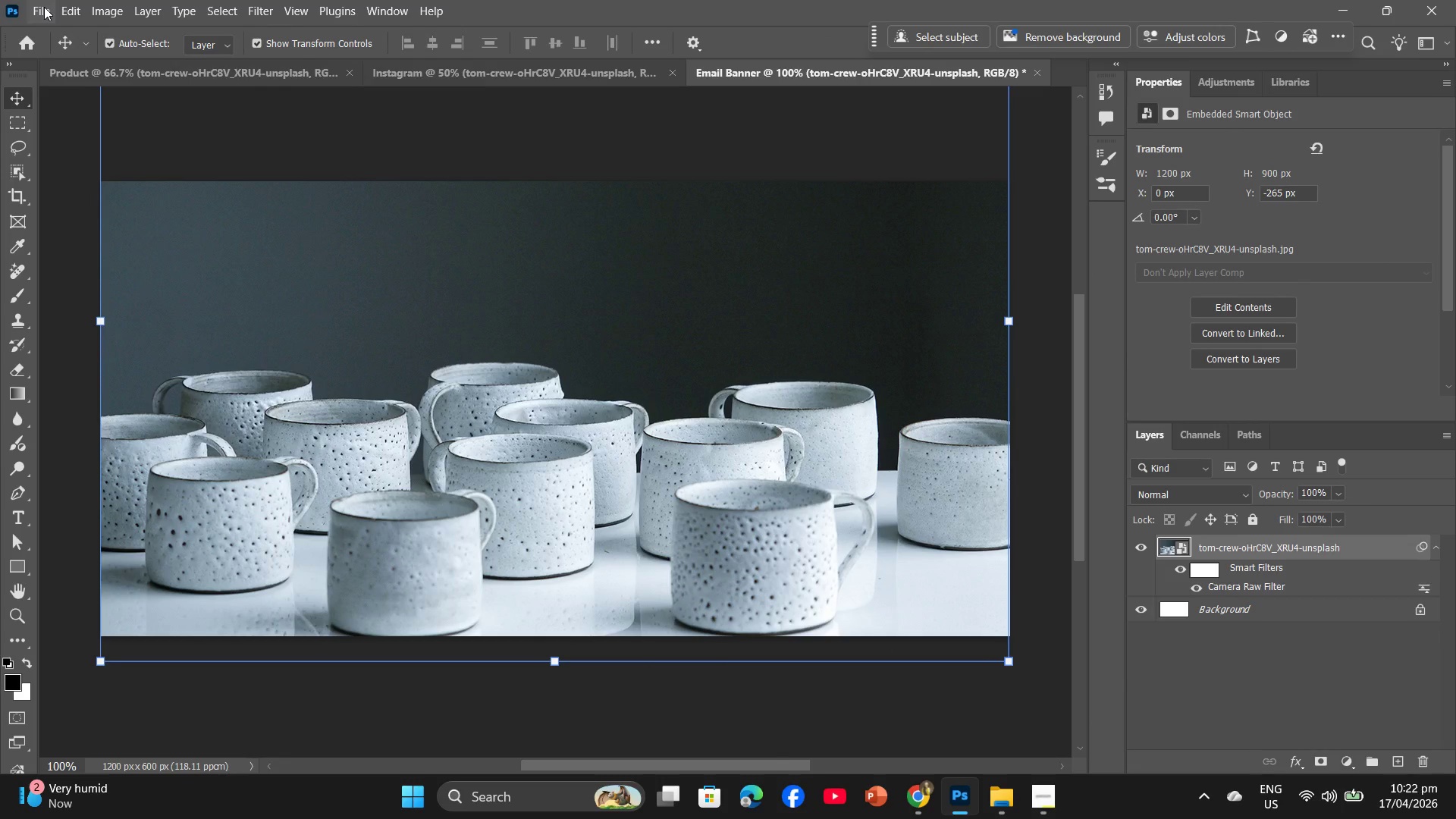 
left_click([44, 7])
 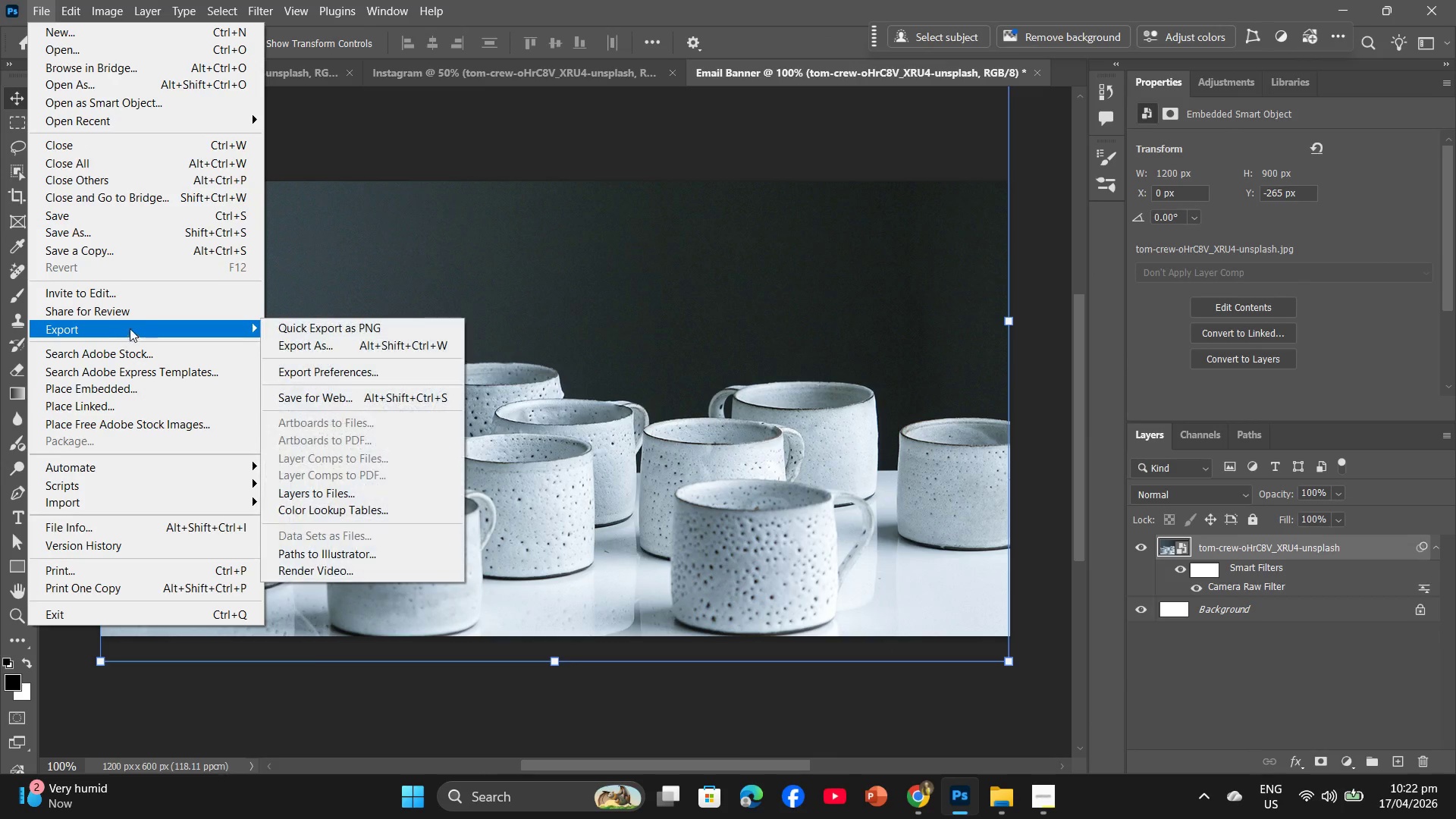 
left_click([342, 353])
 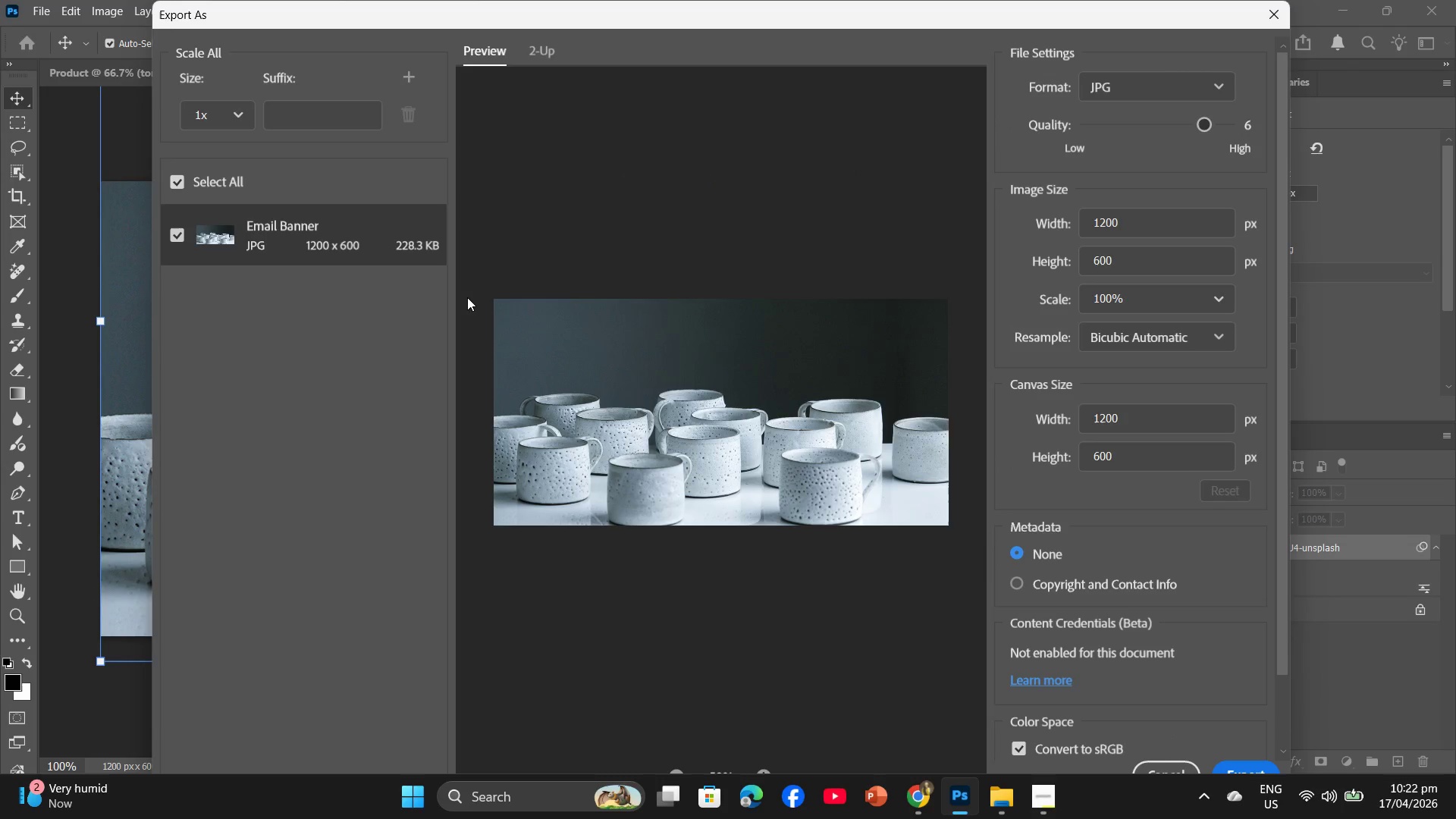 
left_click_drag(start_coordinate=[1207, 125], to_coordinate=[1223, 126])
 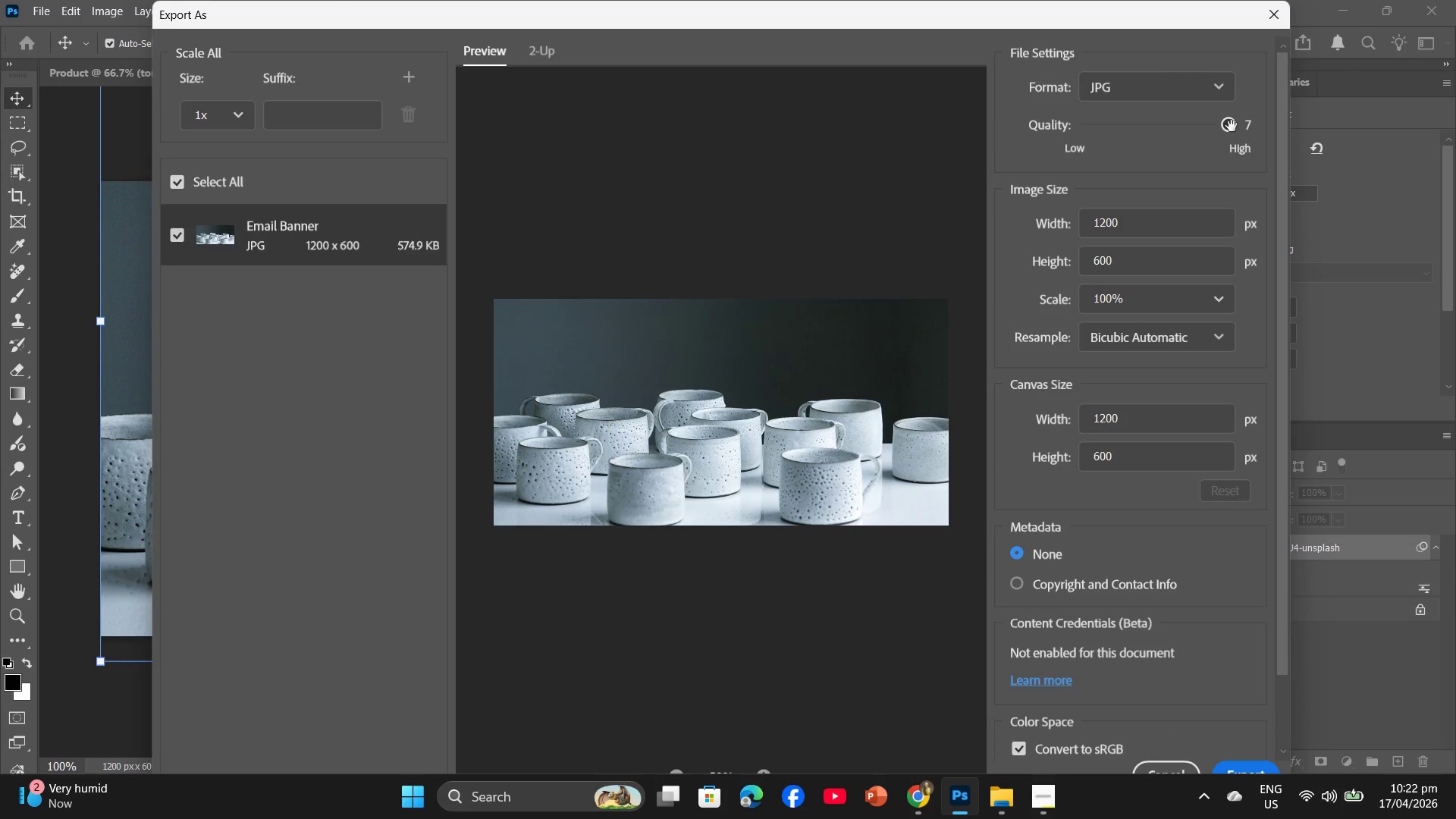 
left_click_drag(start_coordinate=[1232, 126], to_coordinate=[1216, 127])
 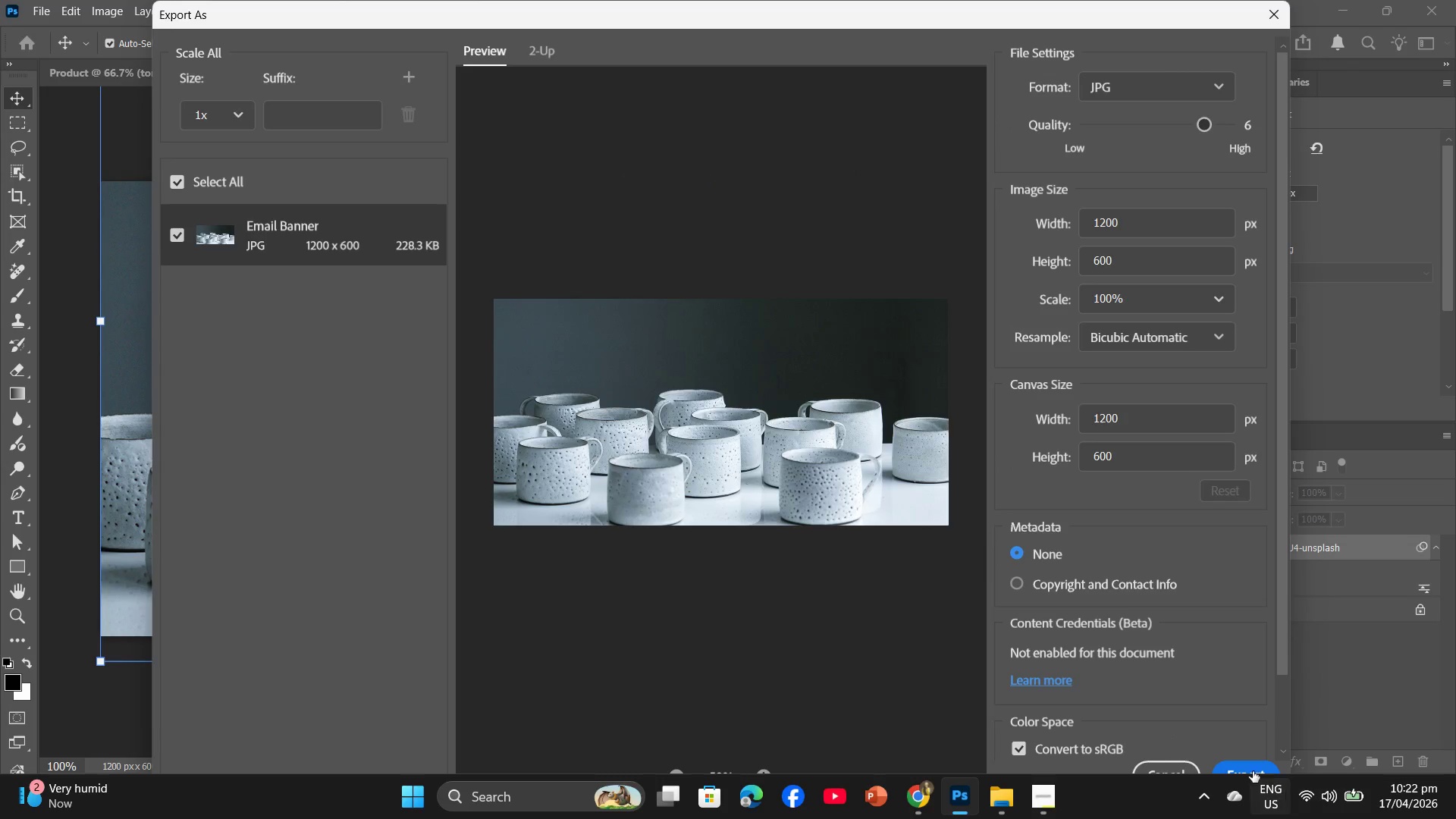 
left_click([1250, 770])
 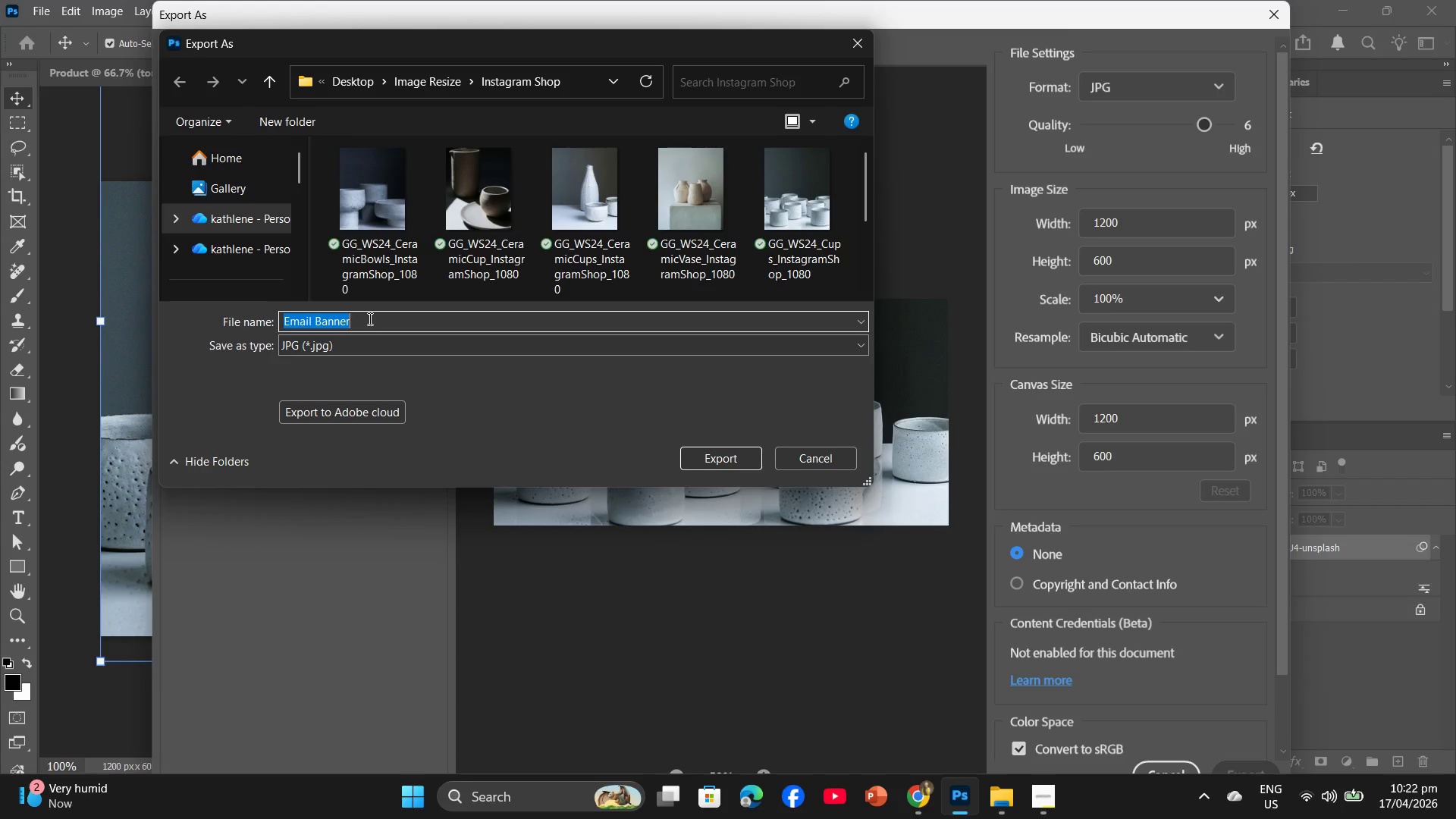 
left_click([427, 86])
 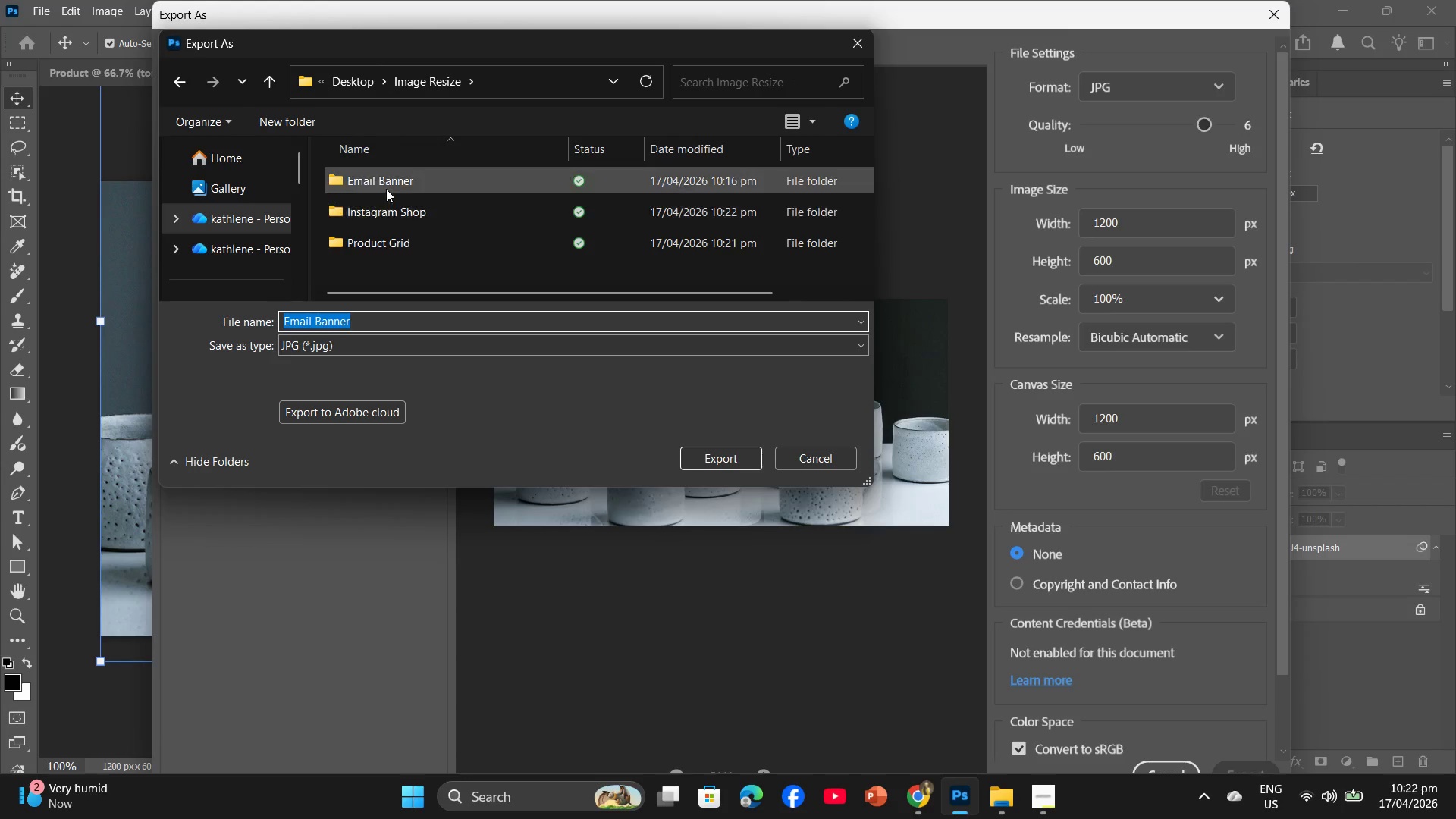 
double_click([386, 189])
 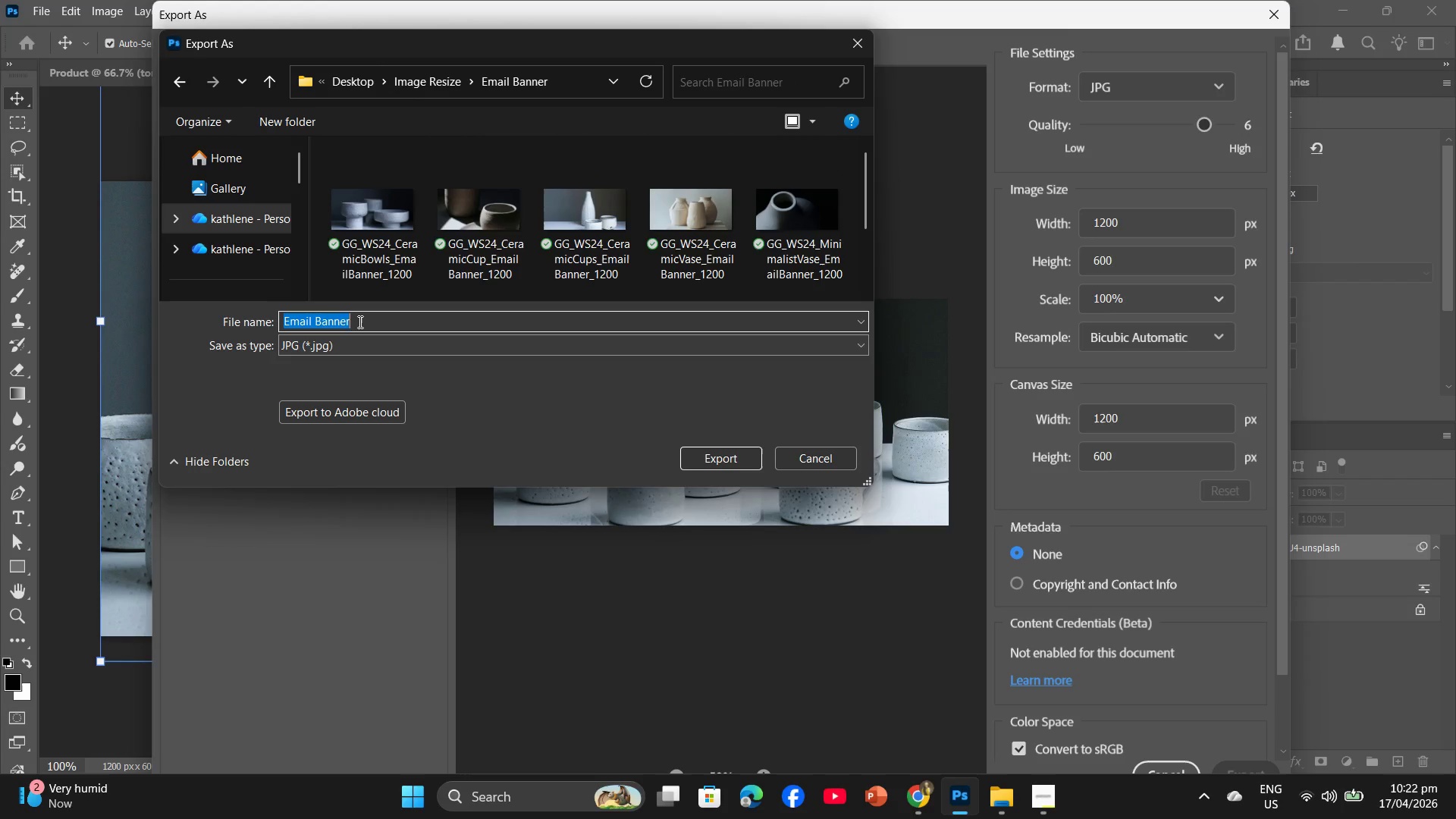 
key(Control+V)
 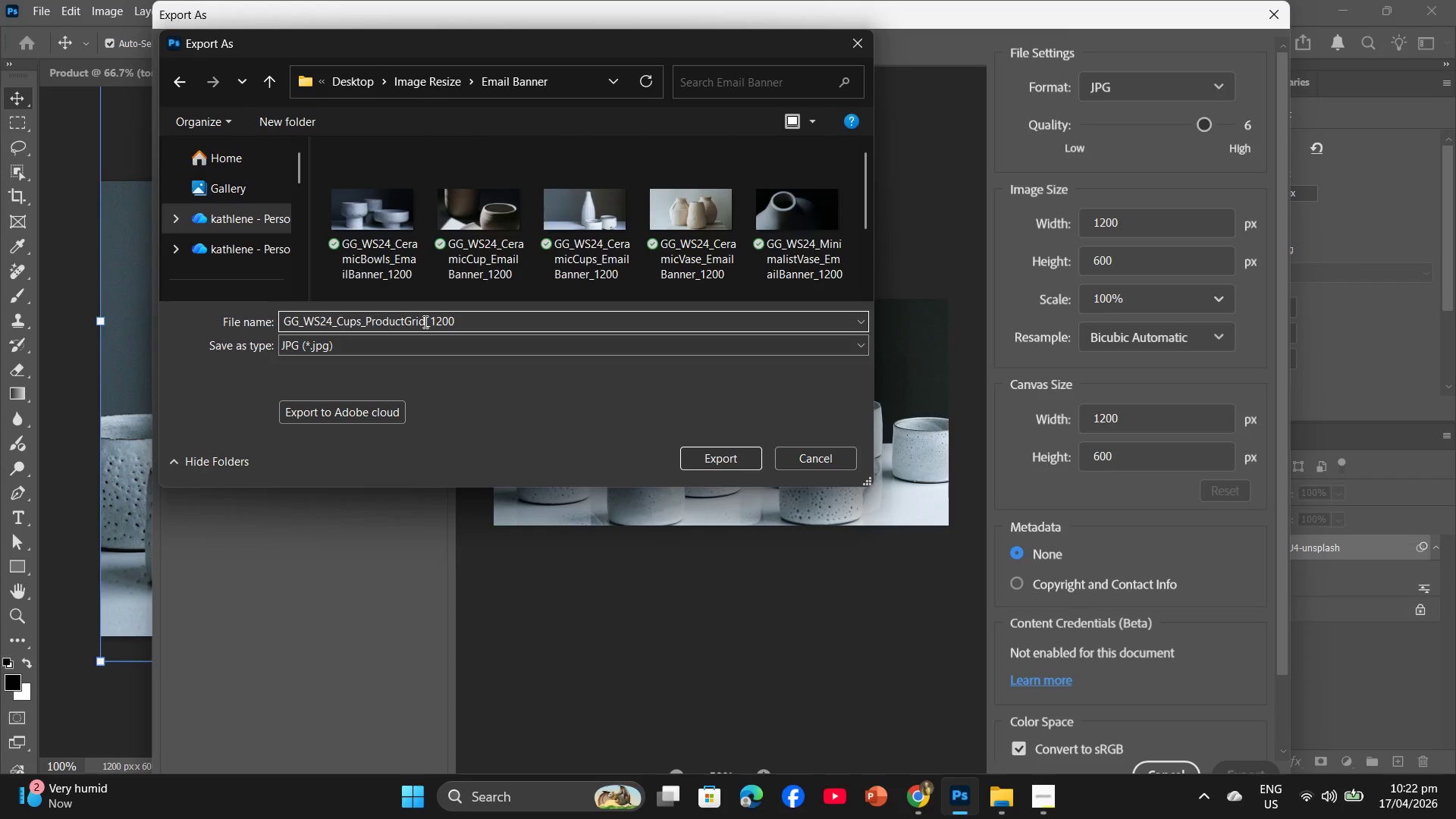 
left_click_drag(start_coordinate=[424, 322], to_coordinate=[368, 316])
 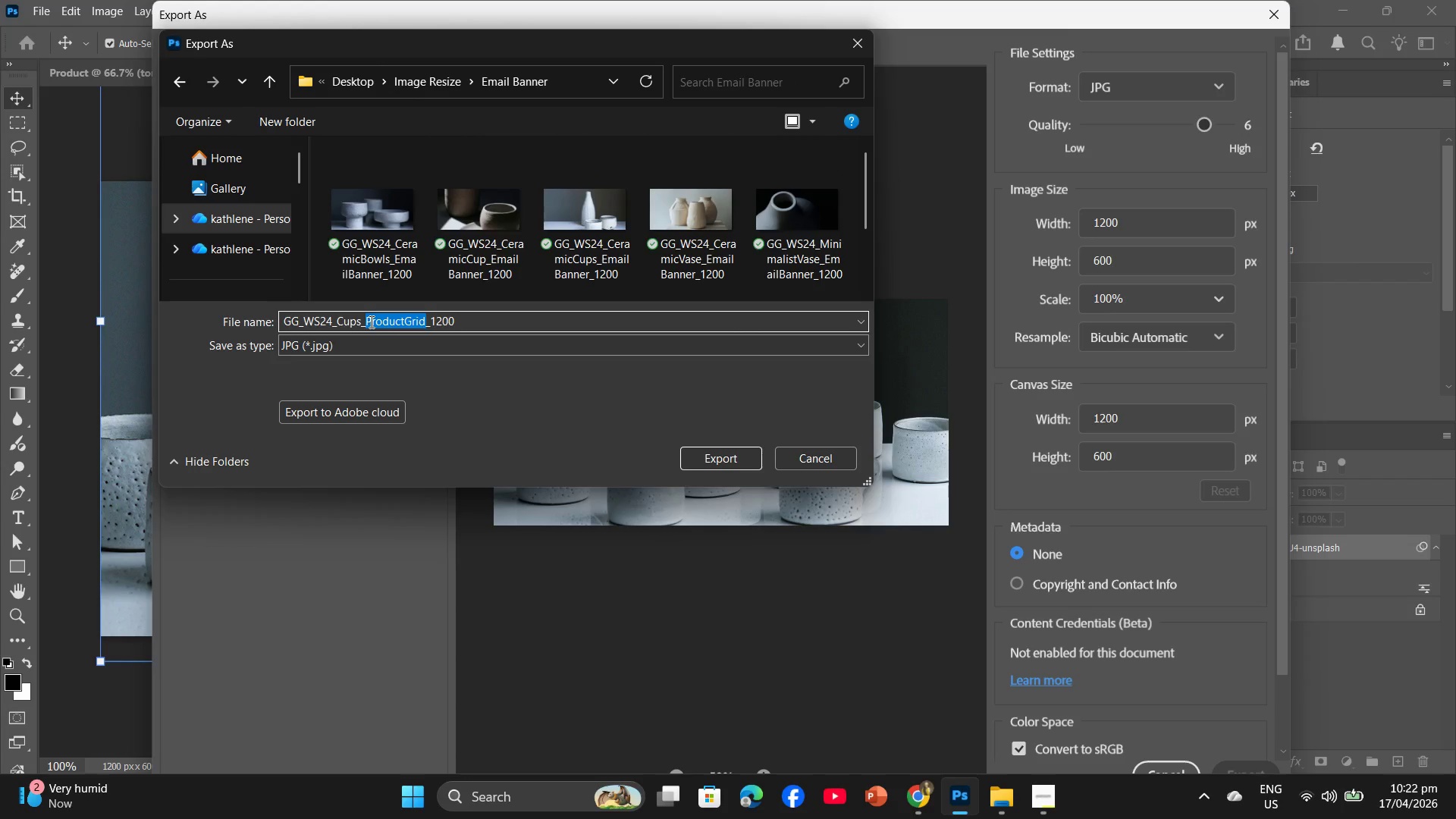 
type(EmailBanner)
 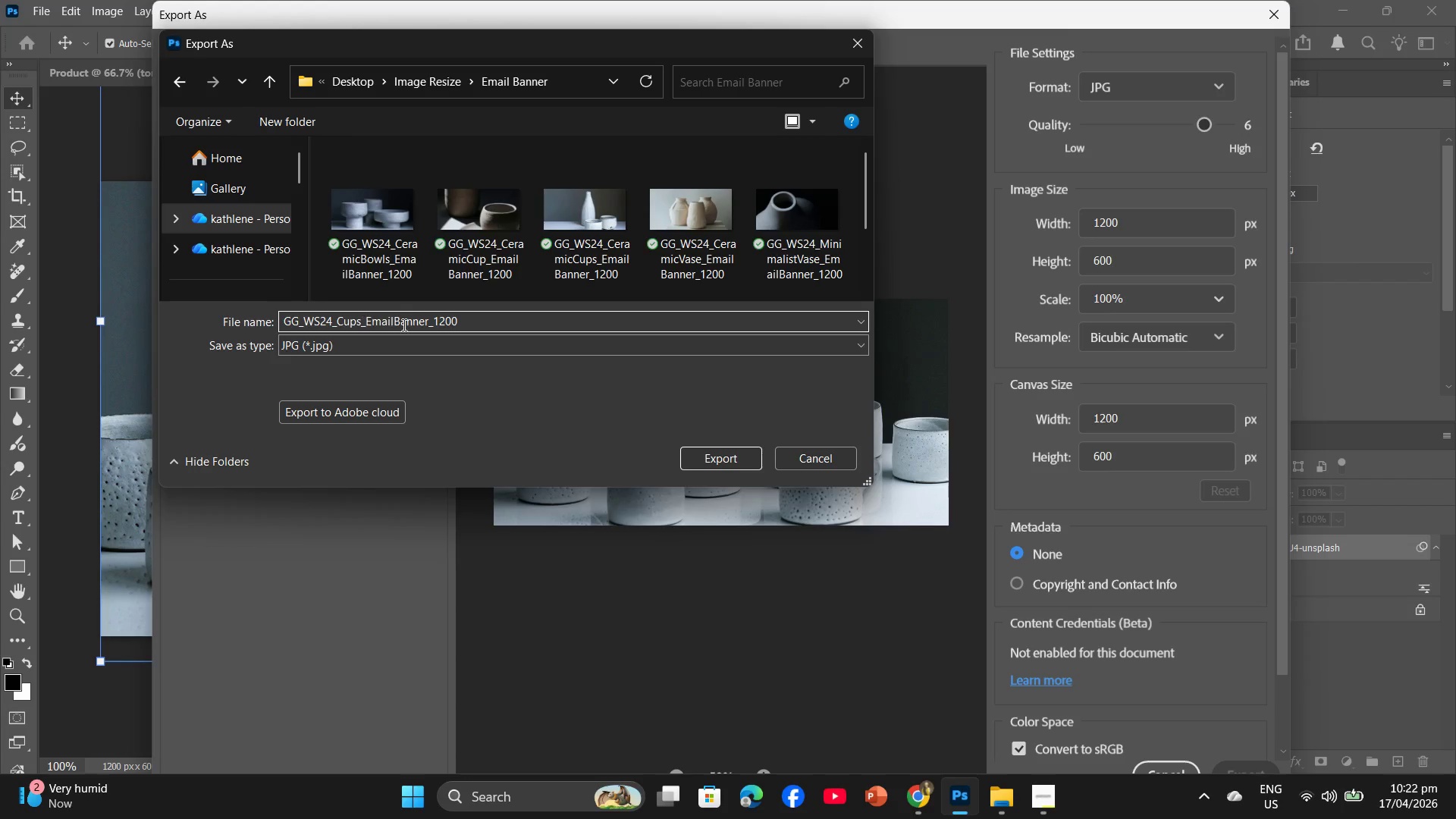 
left_click([723, 462])
 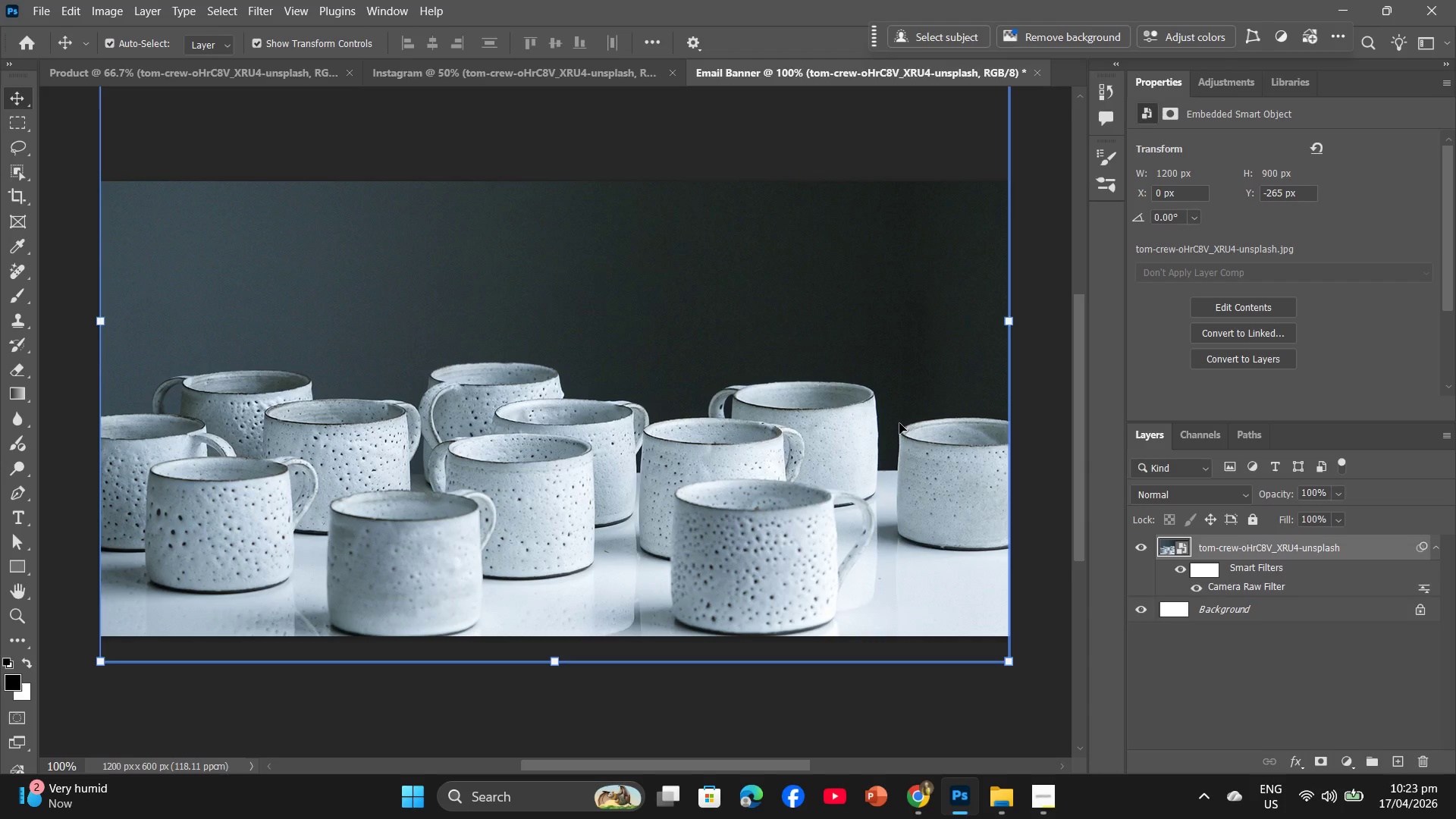 
wait(36.97)
 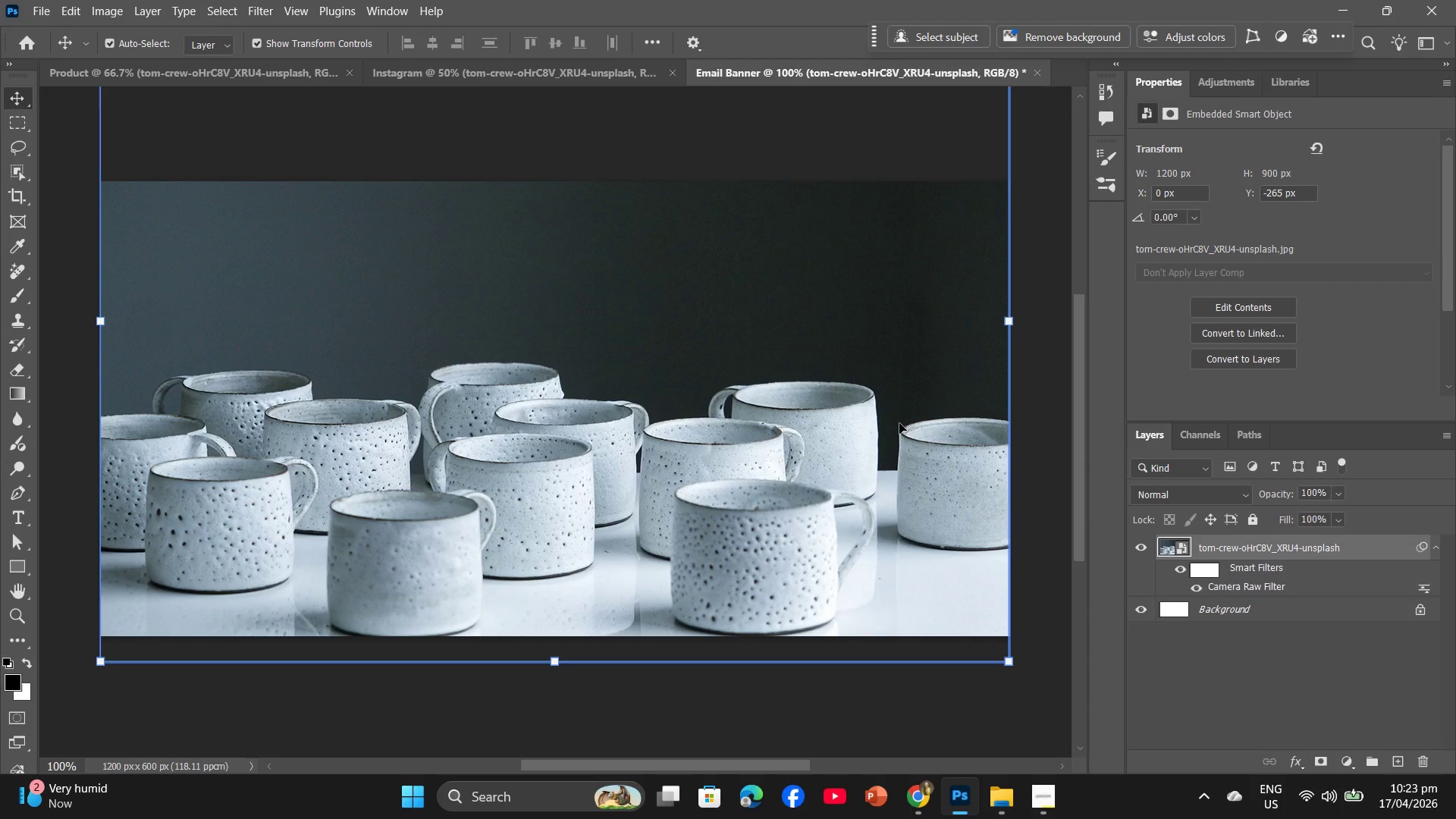 
left_click([1000, 800])
 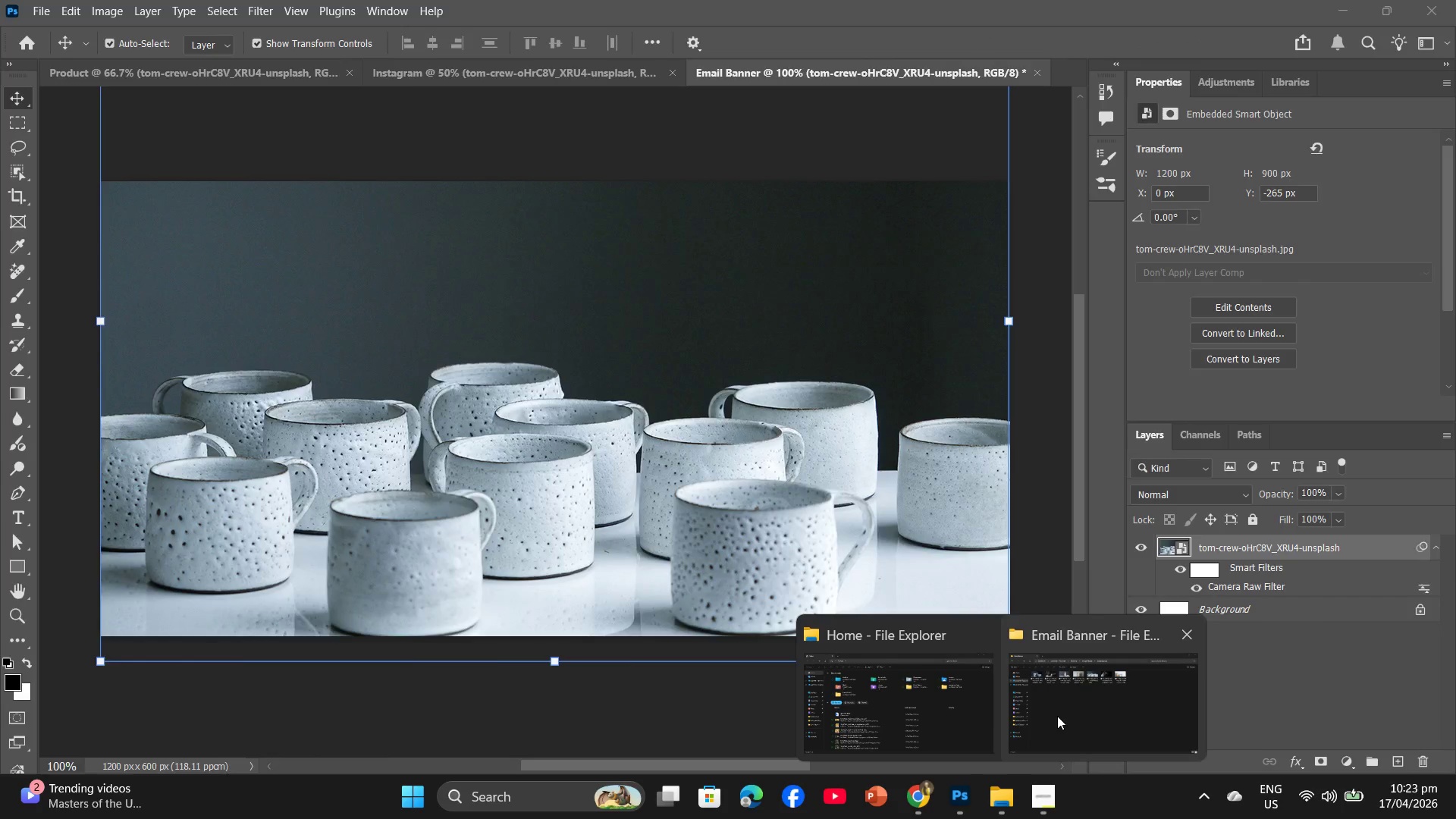 
left_click([1057, 716])
 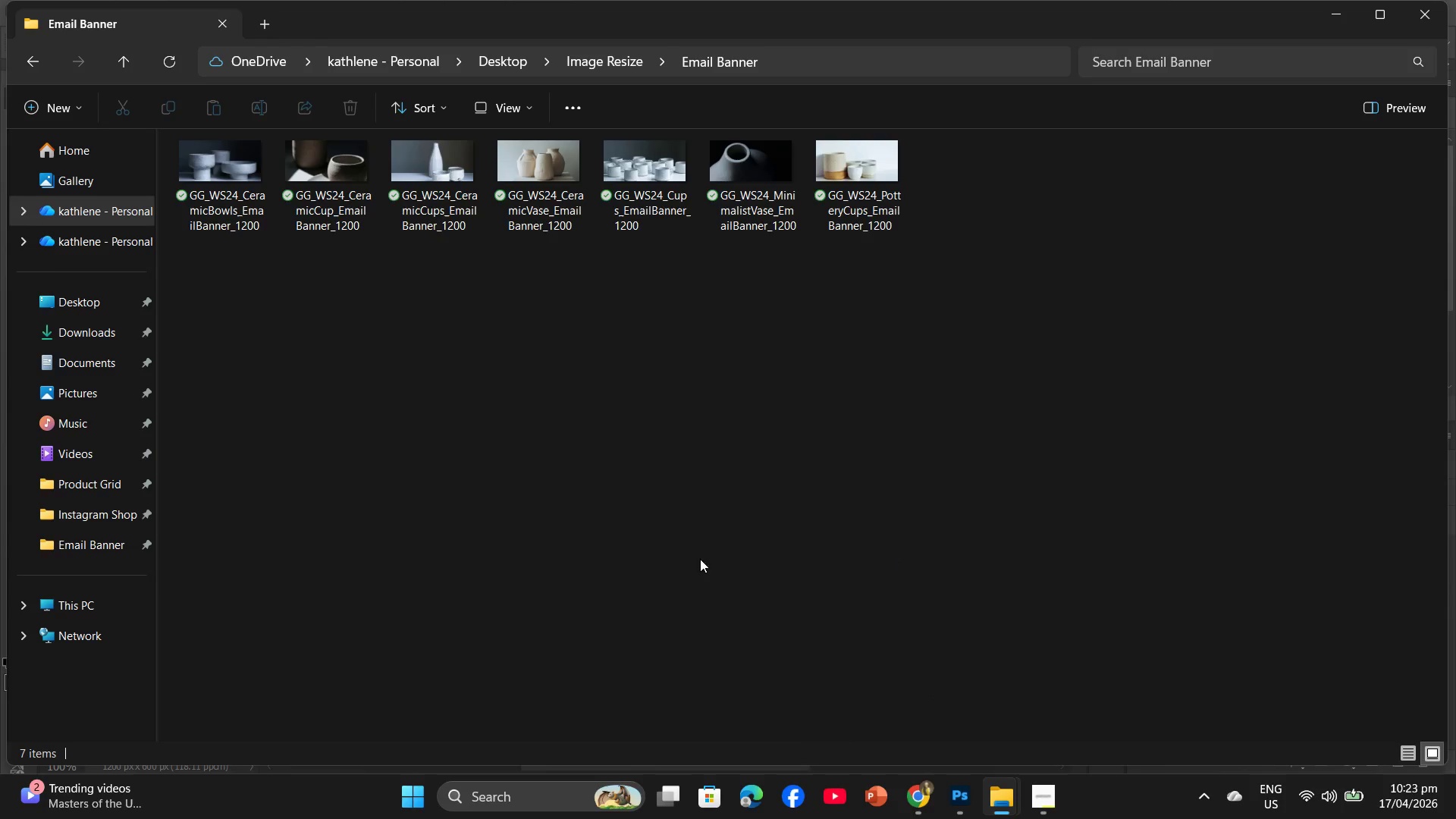 
wait(7.42)
 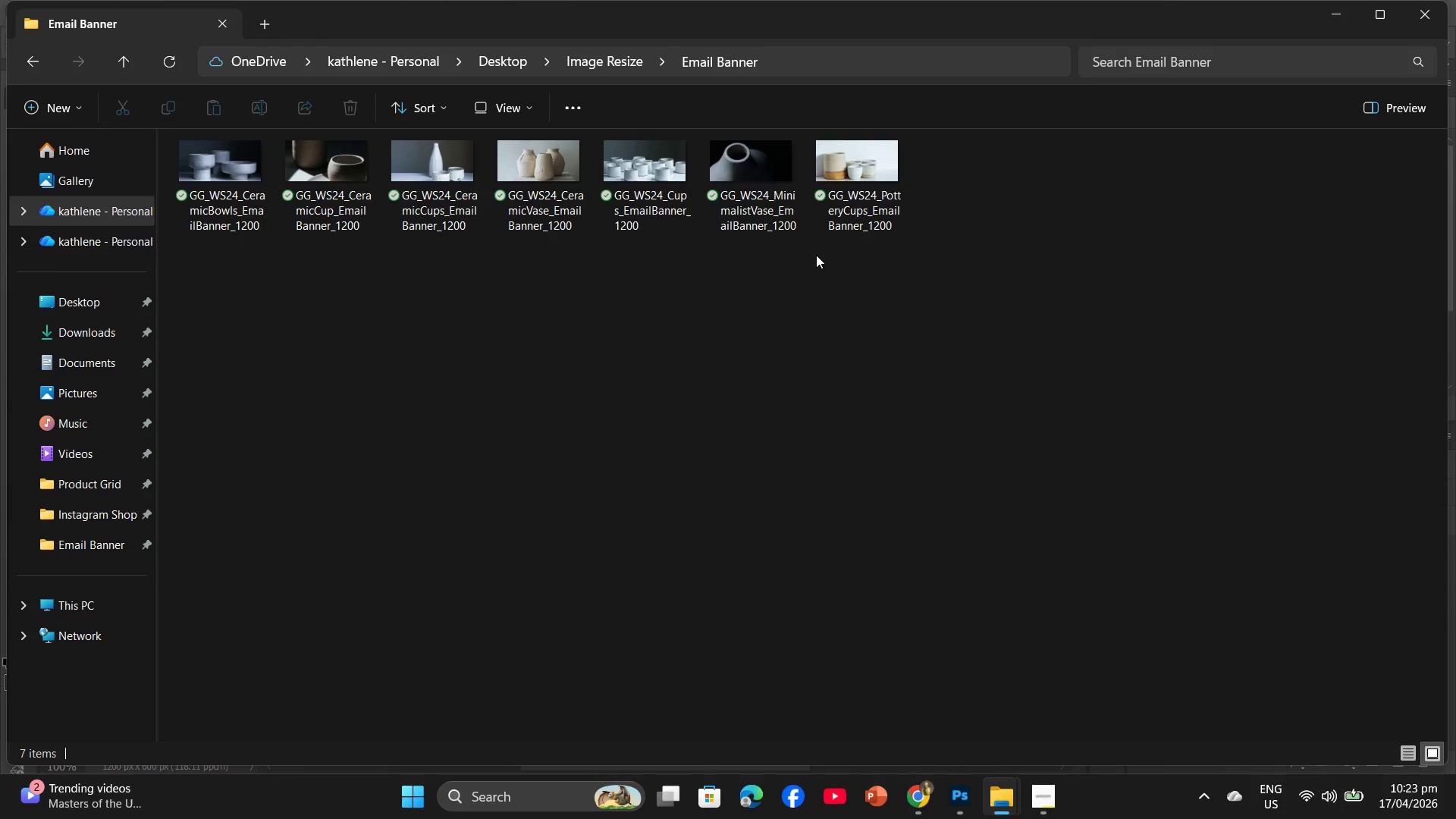 
left_click([972, 814])
 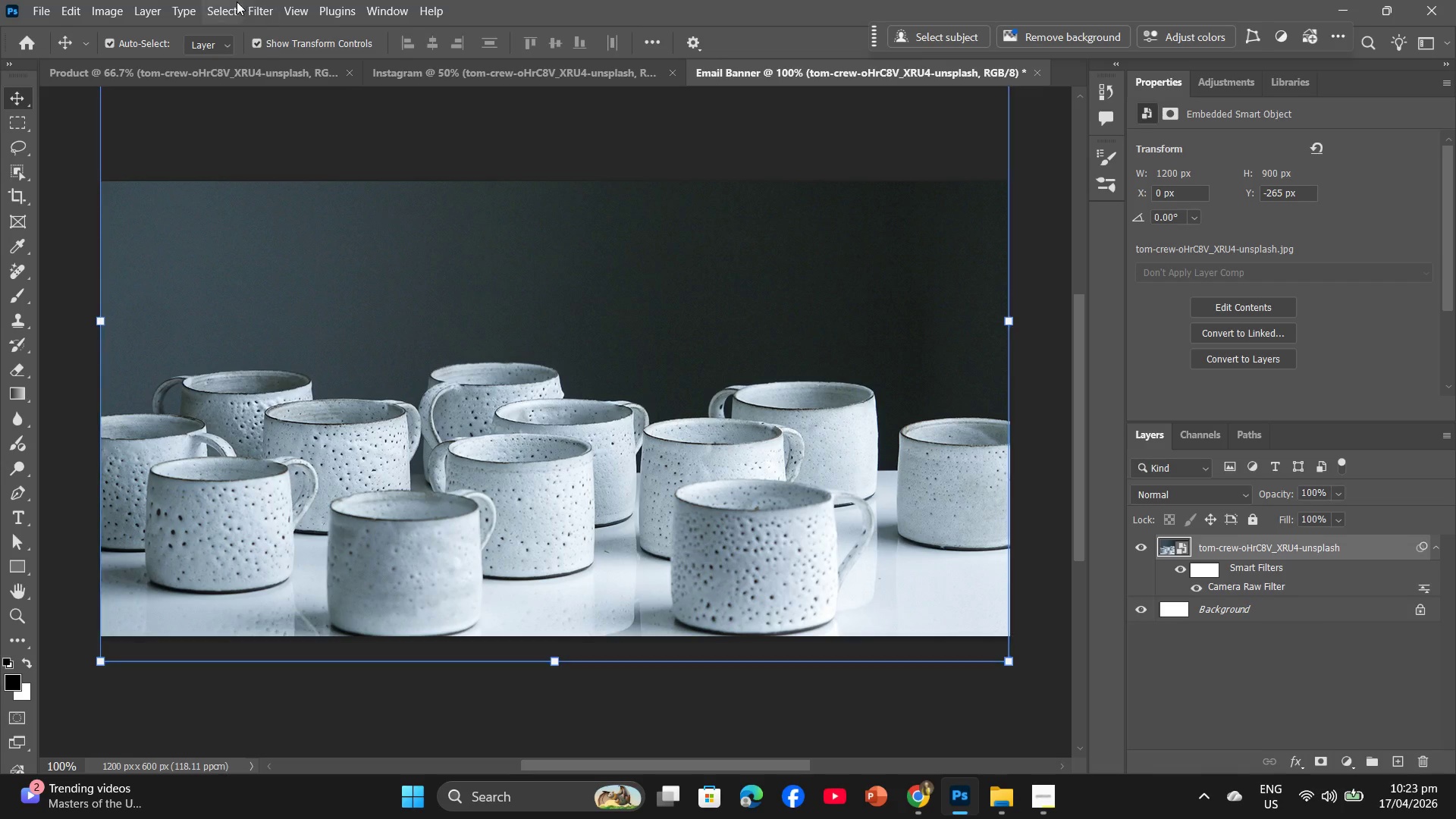 
left_click([231, 66])
 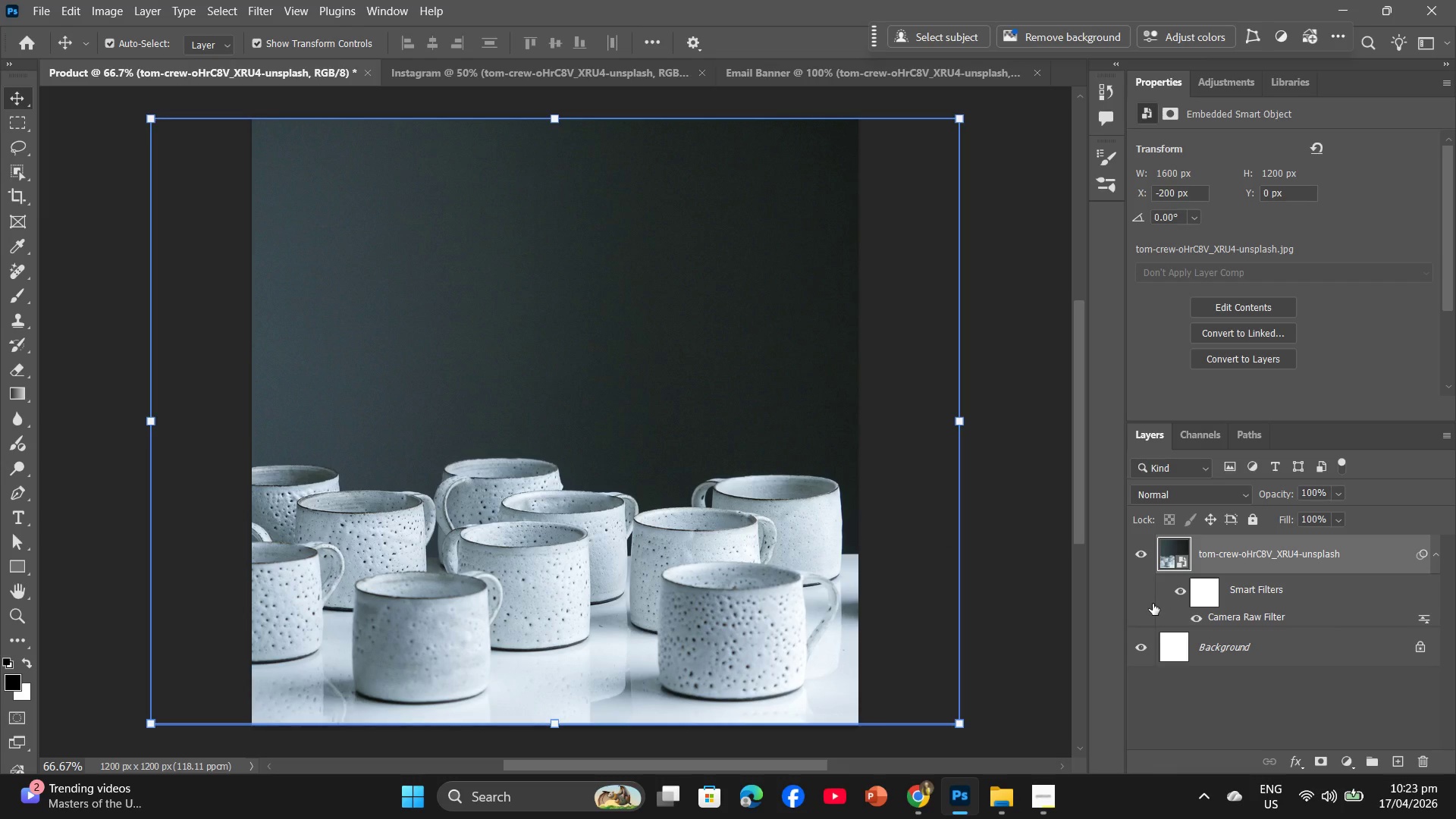 
key(Backspace)
 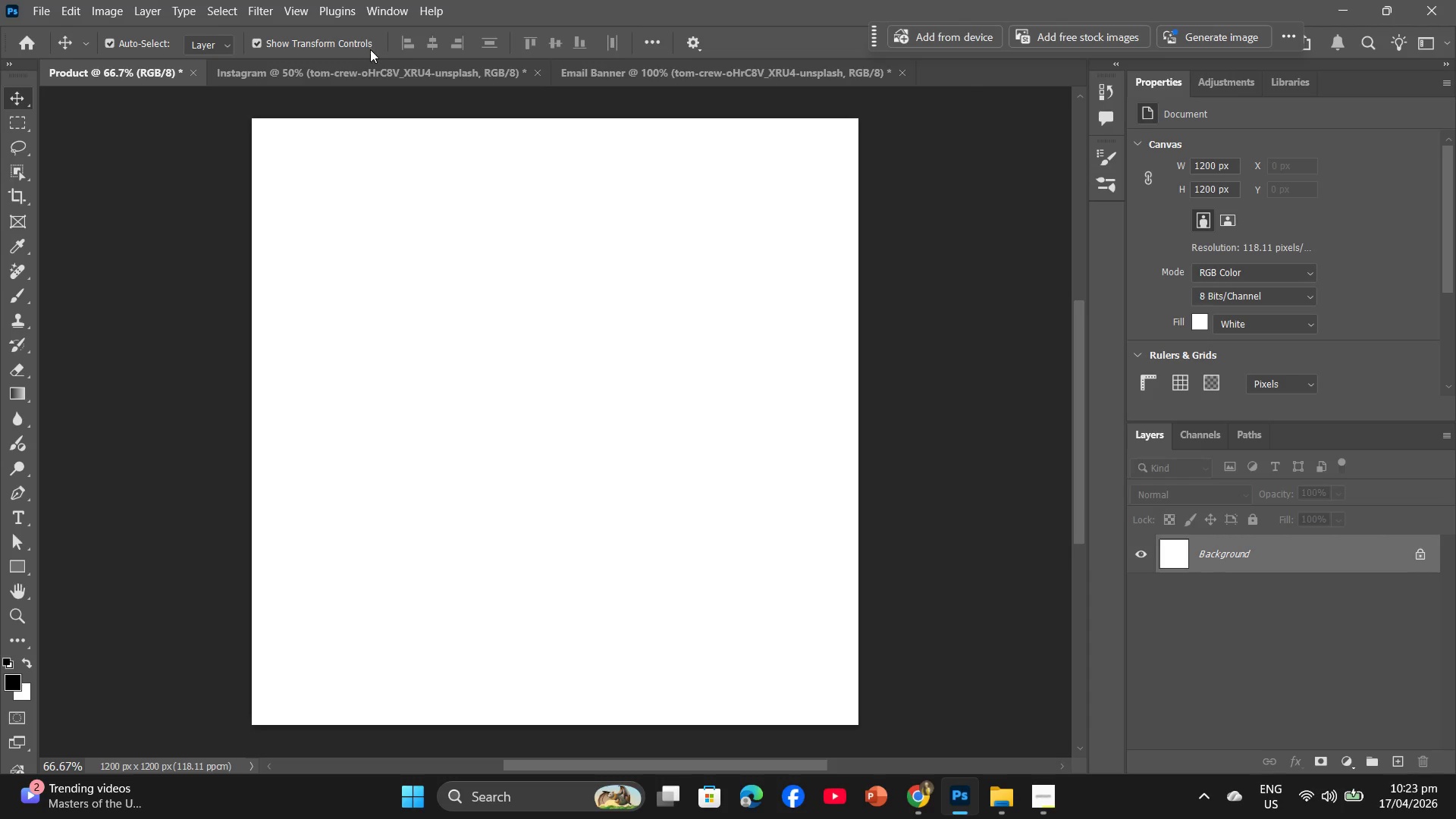 
left_click([376, 69])
 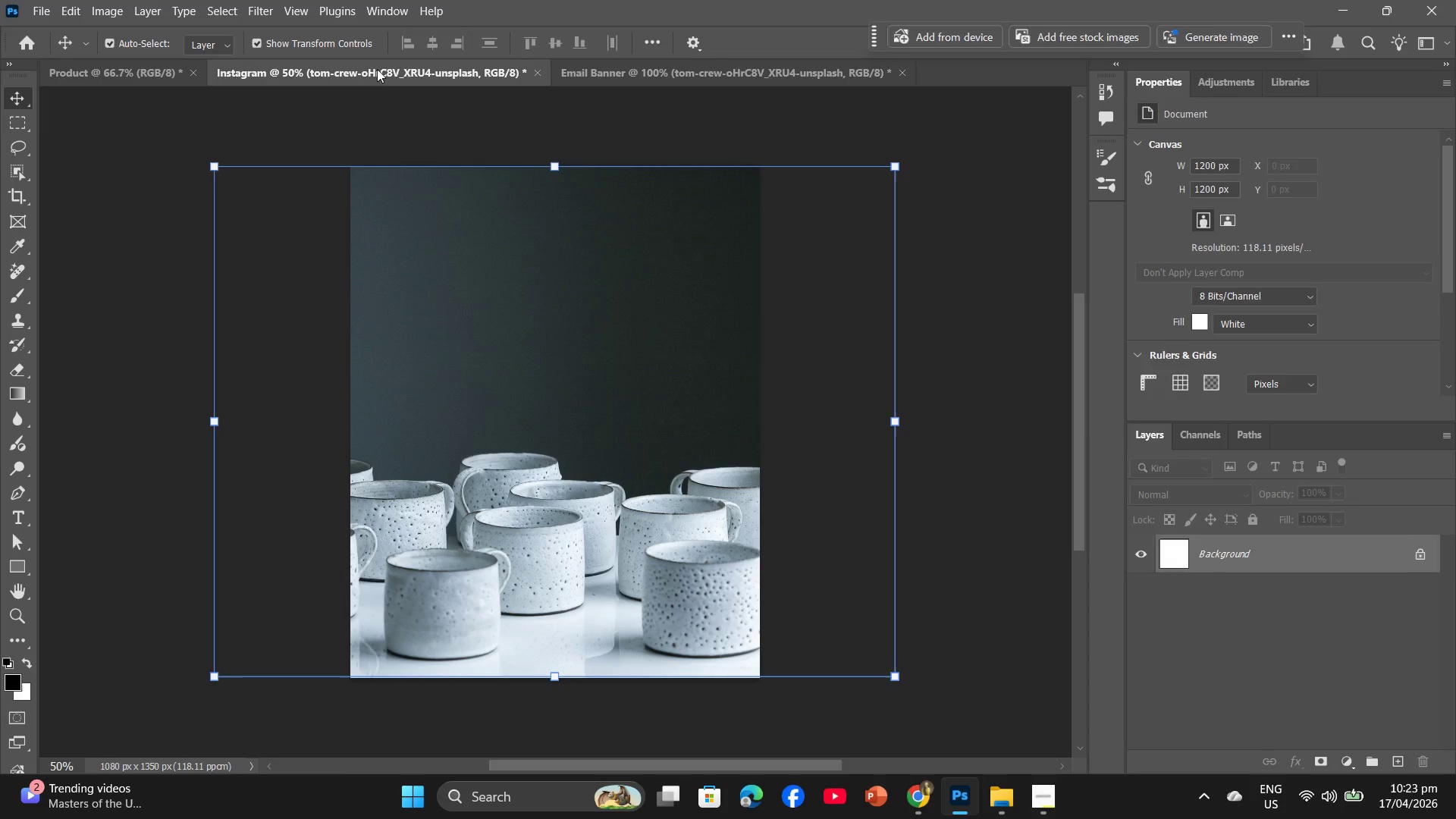 
key(Backspace)
 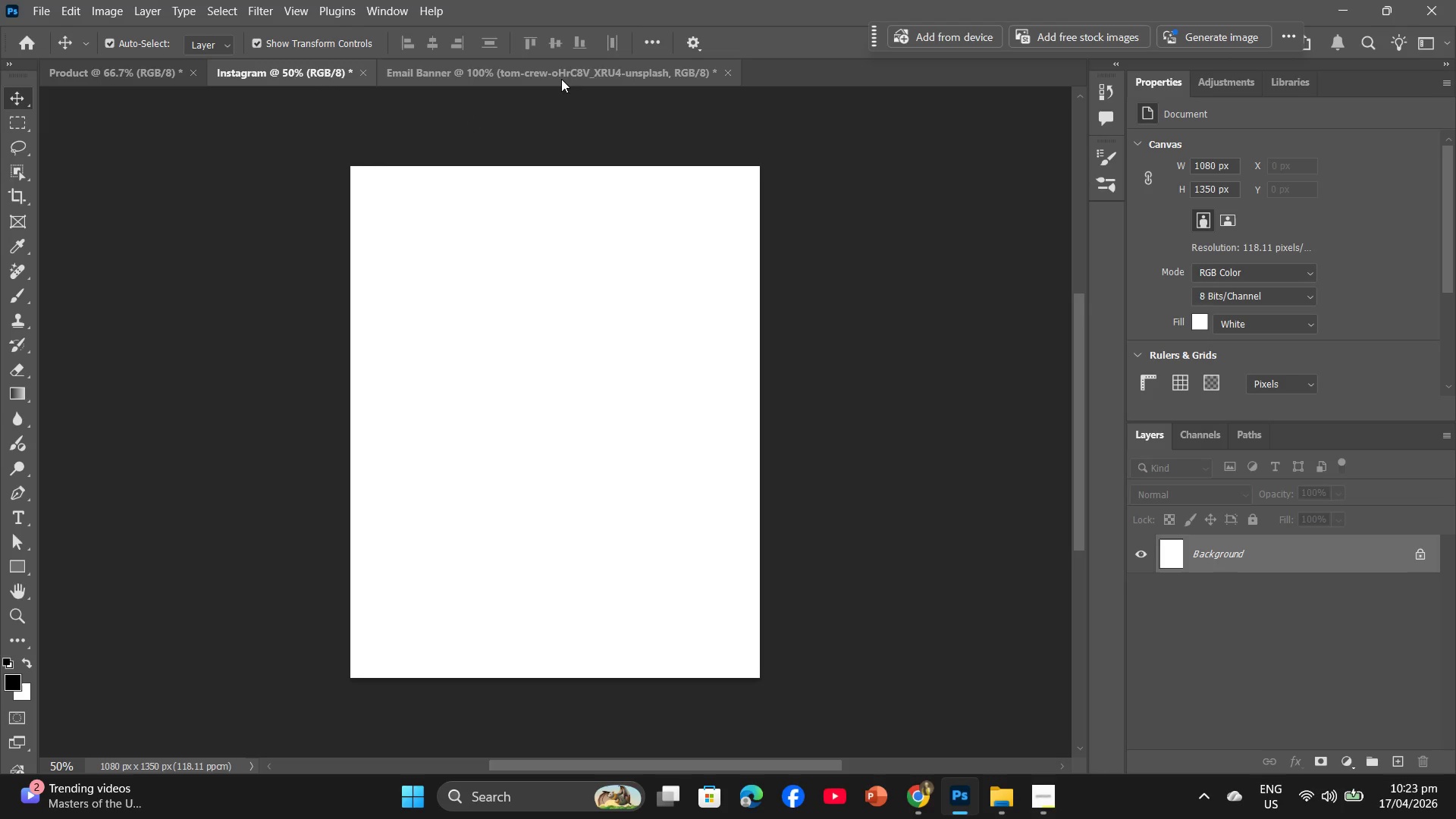 
left_click([565, 74])
 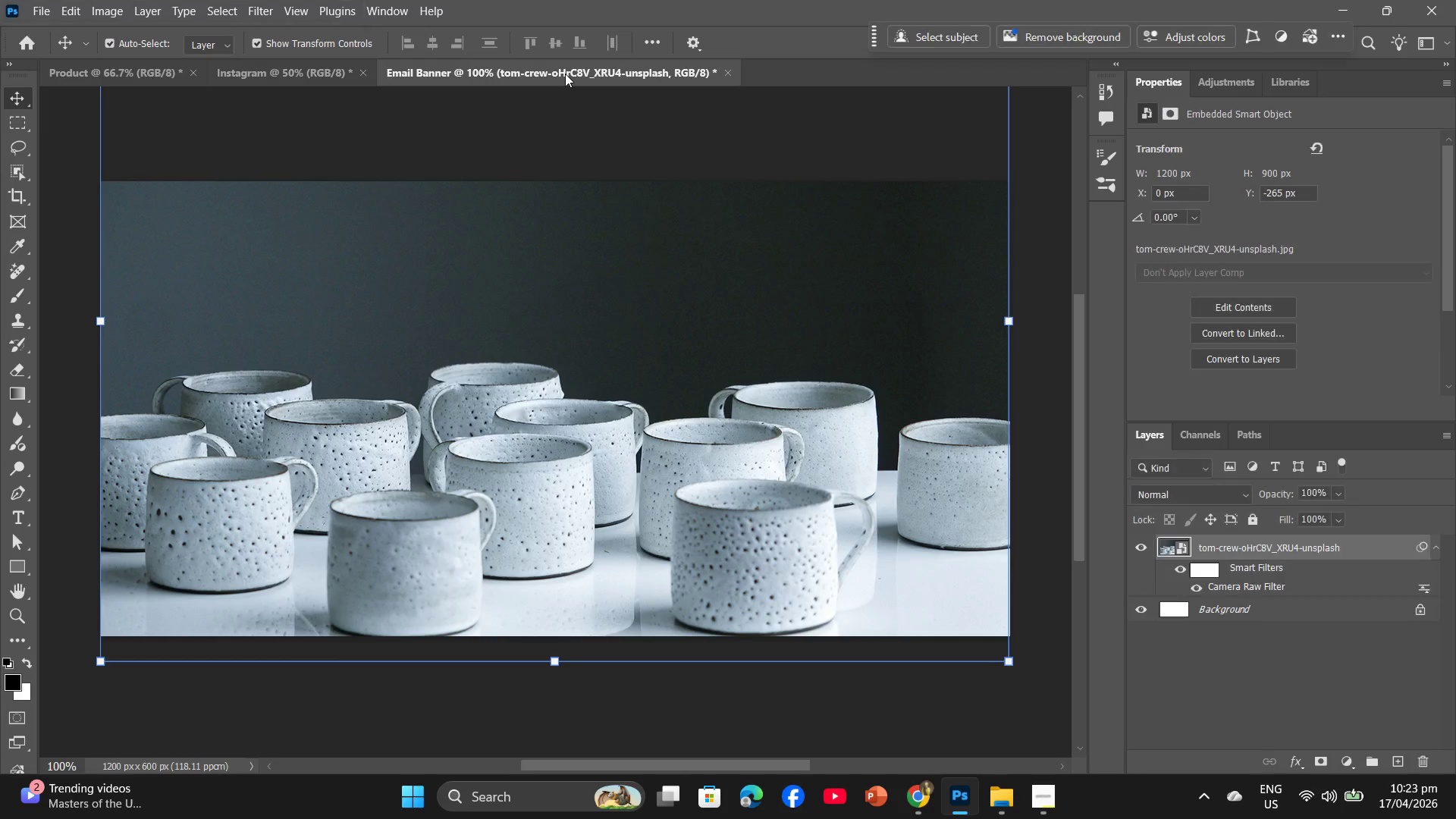 
key(Backspace)
 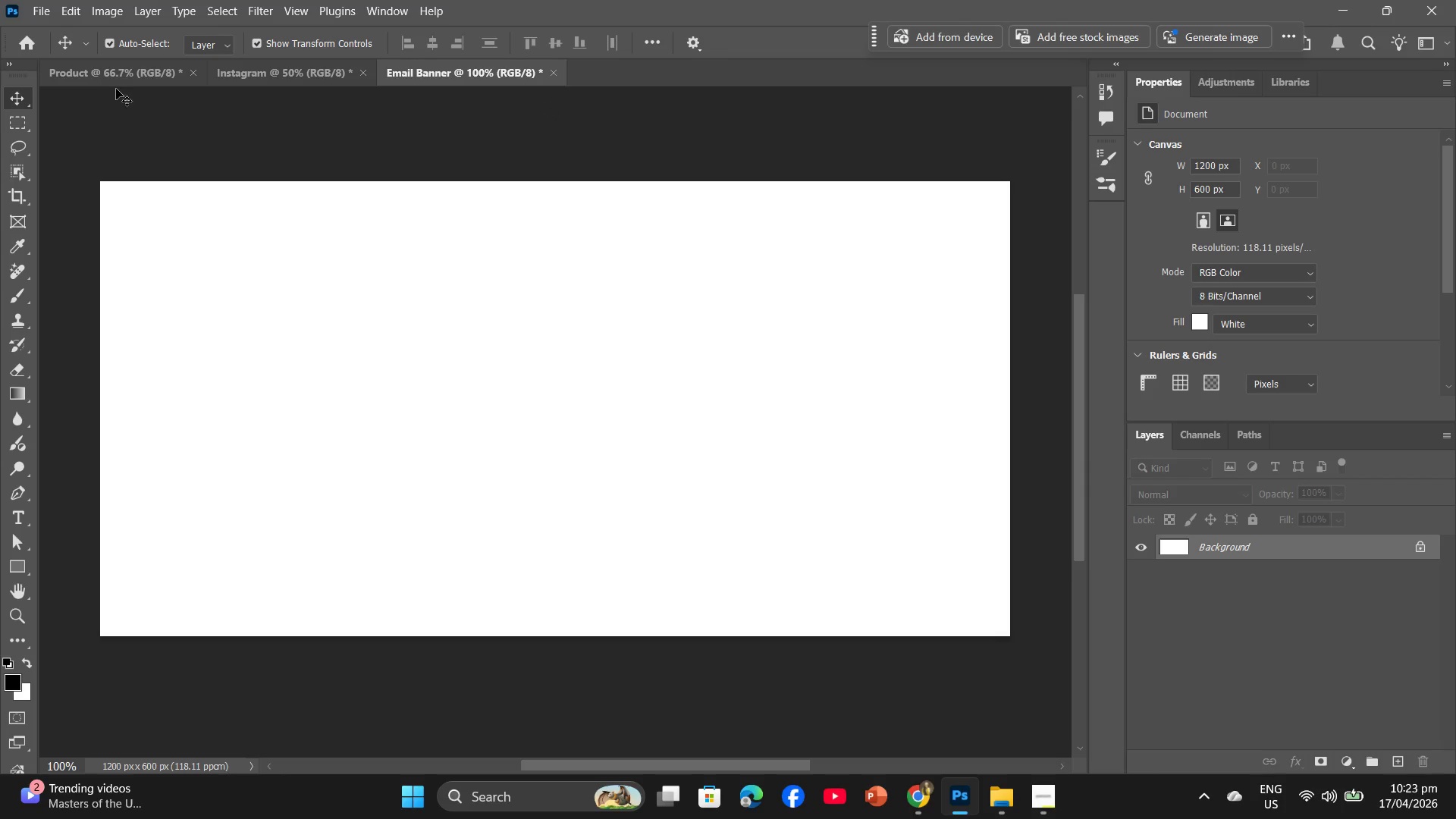 
left_click([124, 84])
 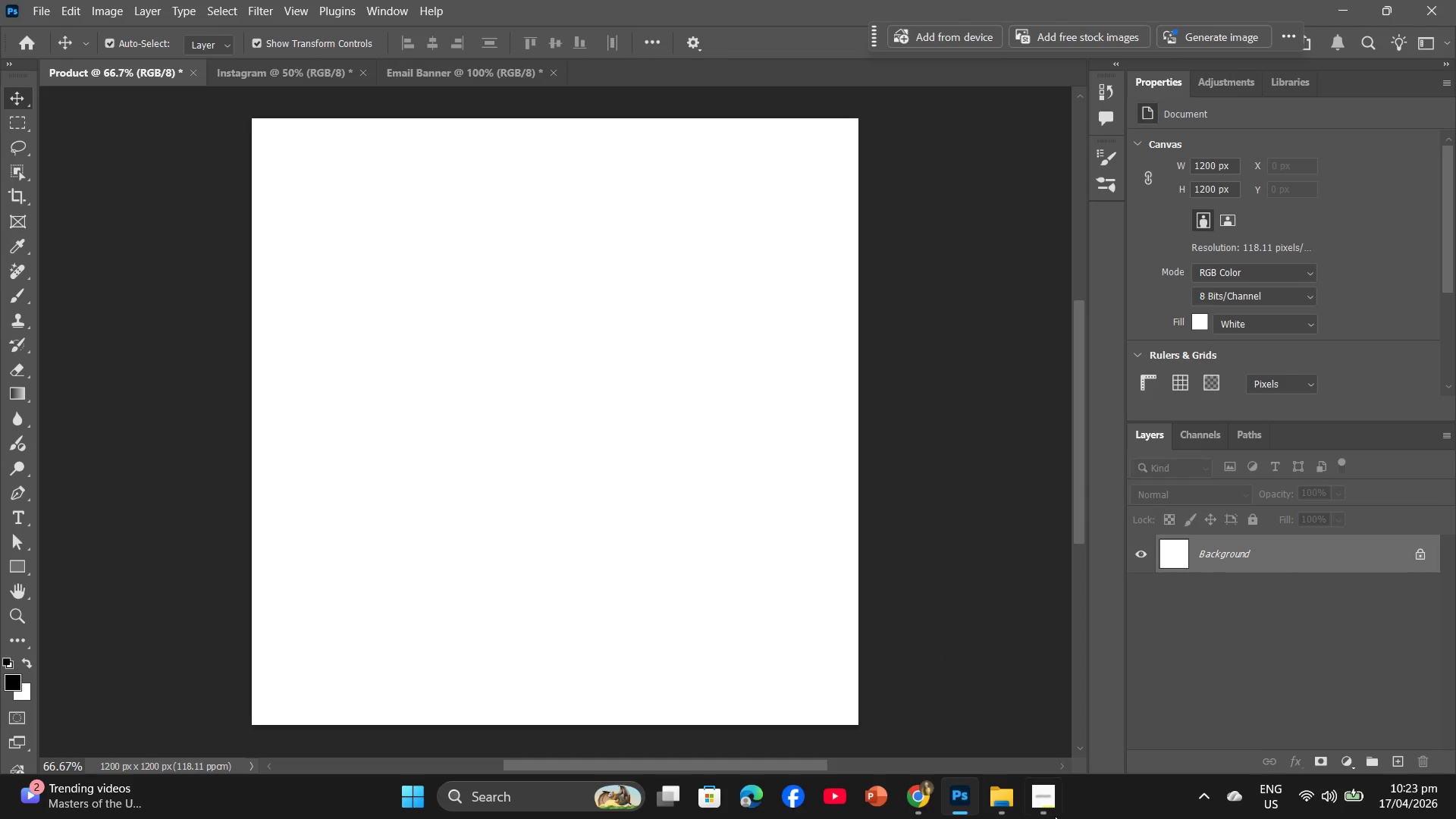 
left_click([926, 797])
 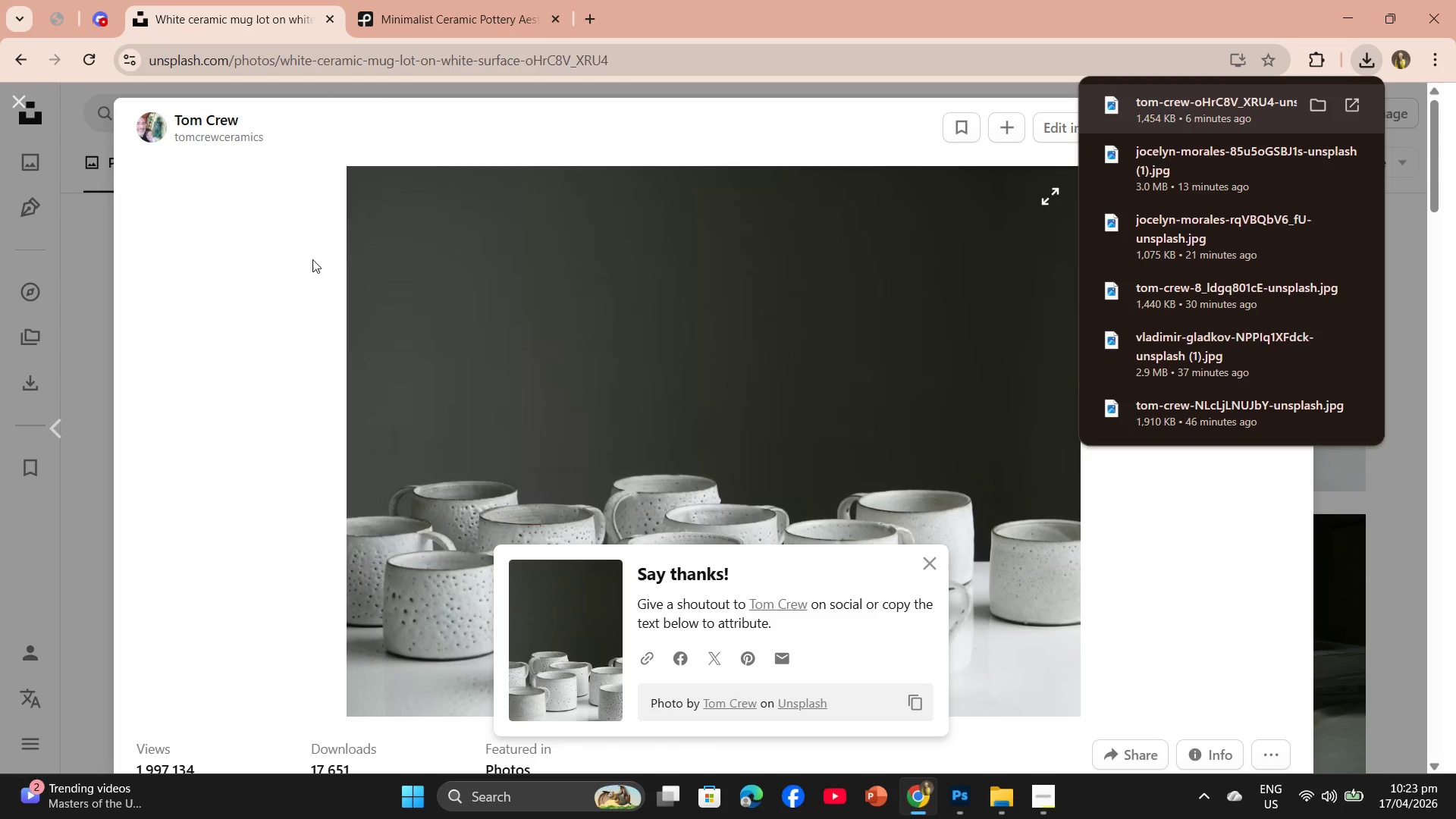 
scroll: coordinate [266, 278], scroll_direction: down, amount: 15.0
 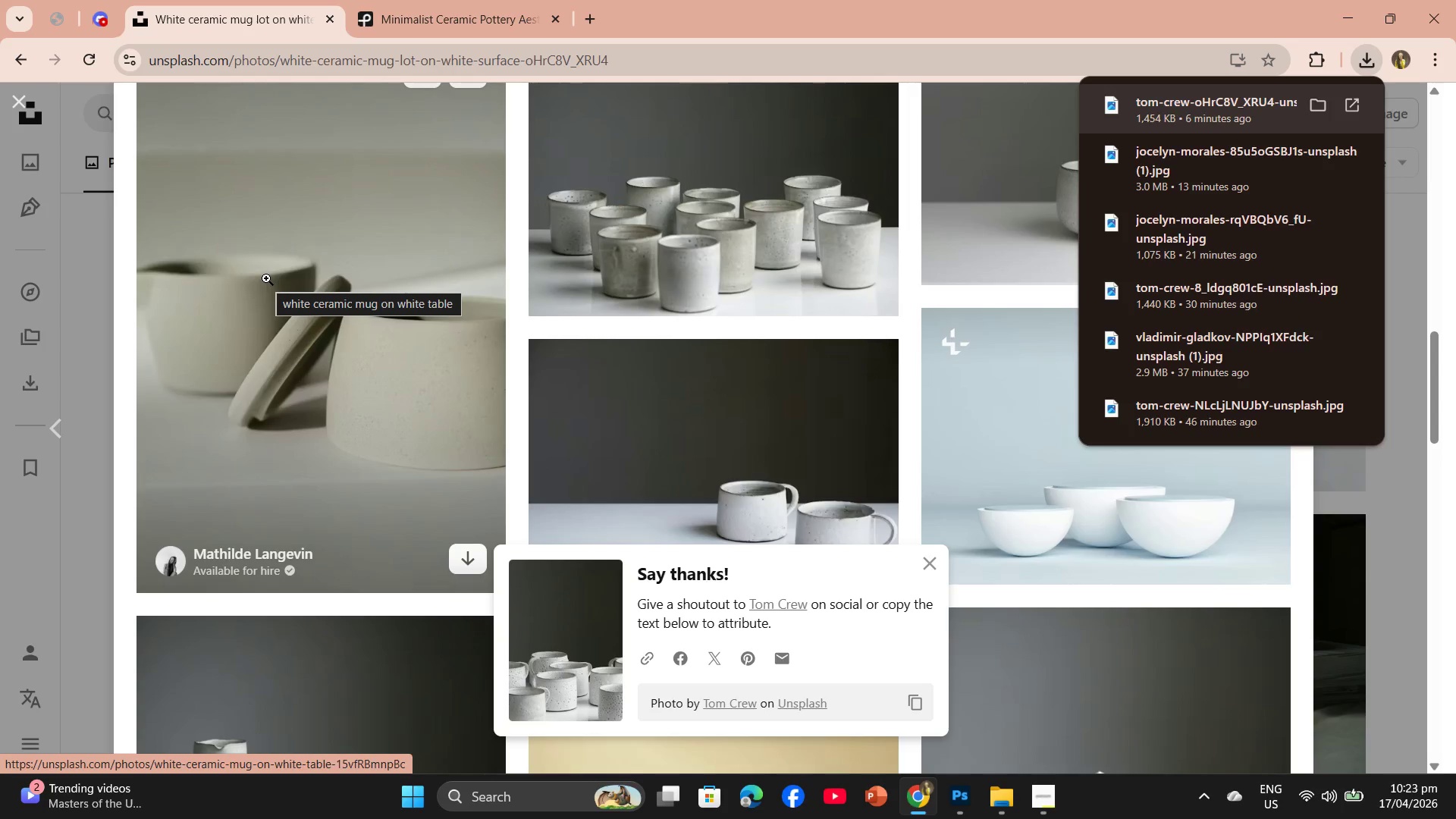 
scroll: coordinate [266, 278], scroll_direction: up, amount: 1.0
 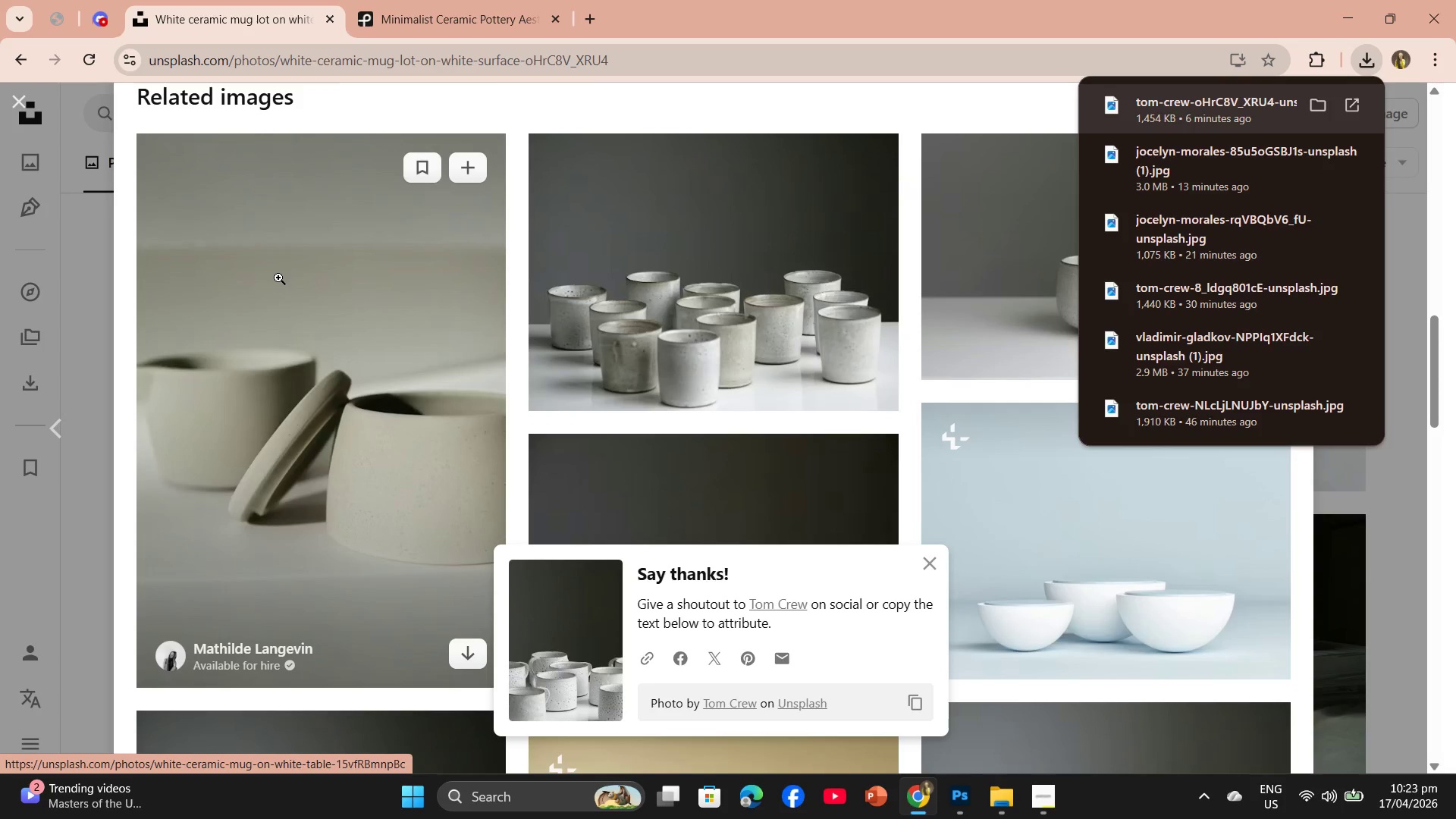 
left_click([278, 278])
 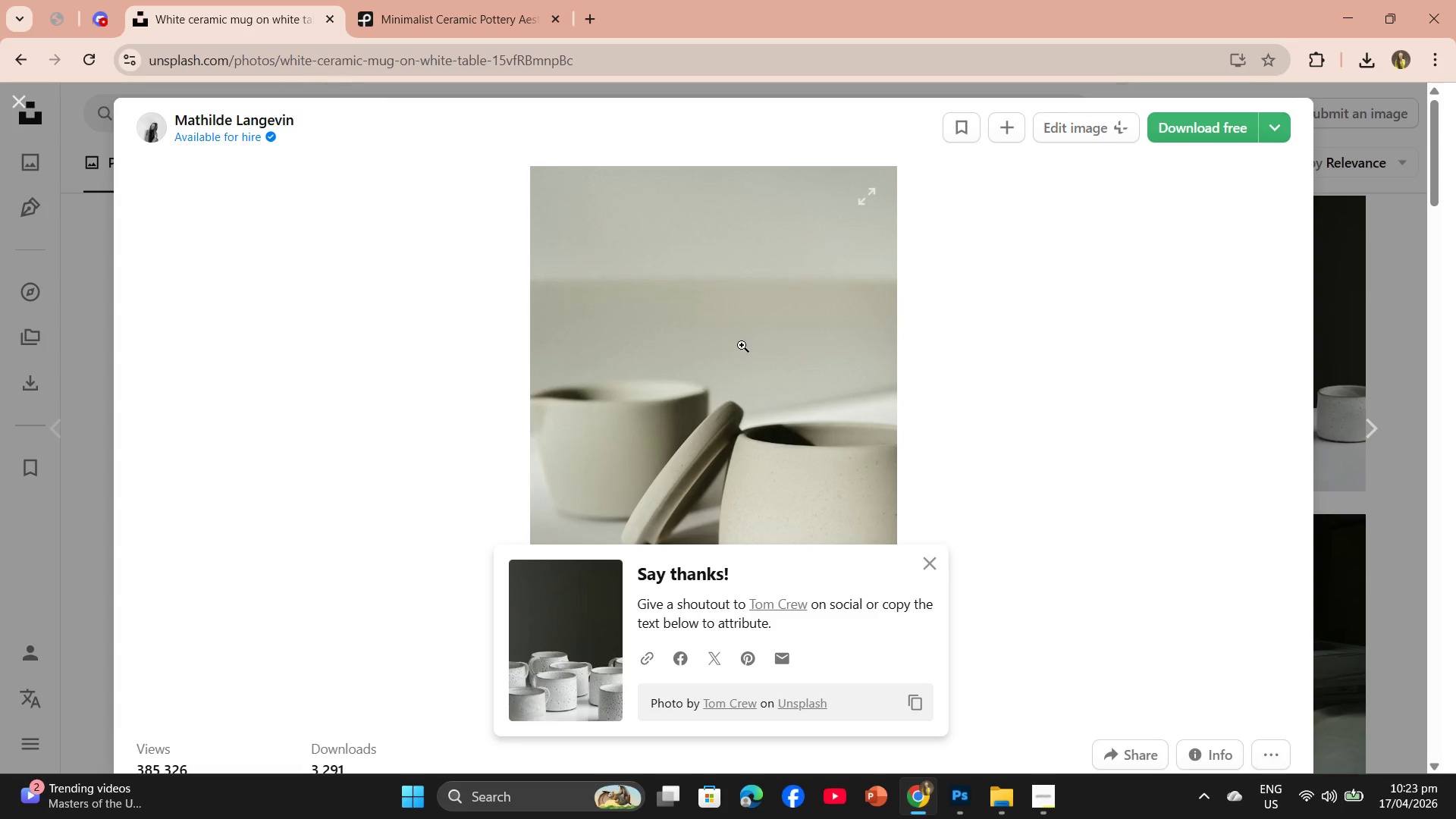 
left_click([1220, 135])
 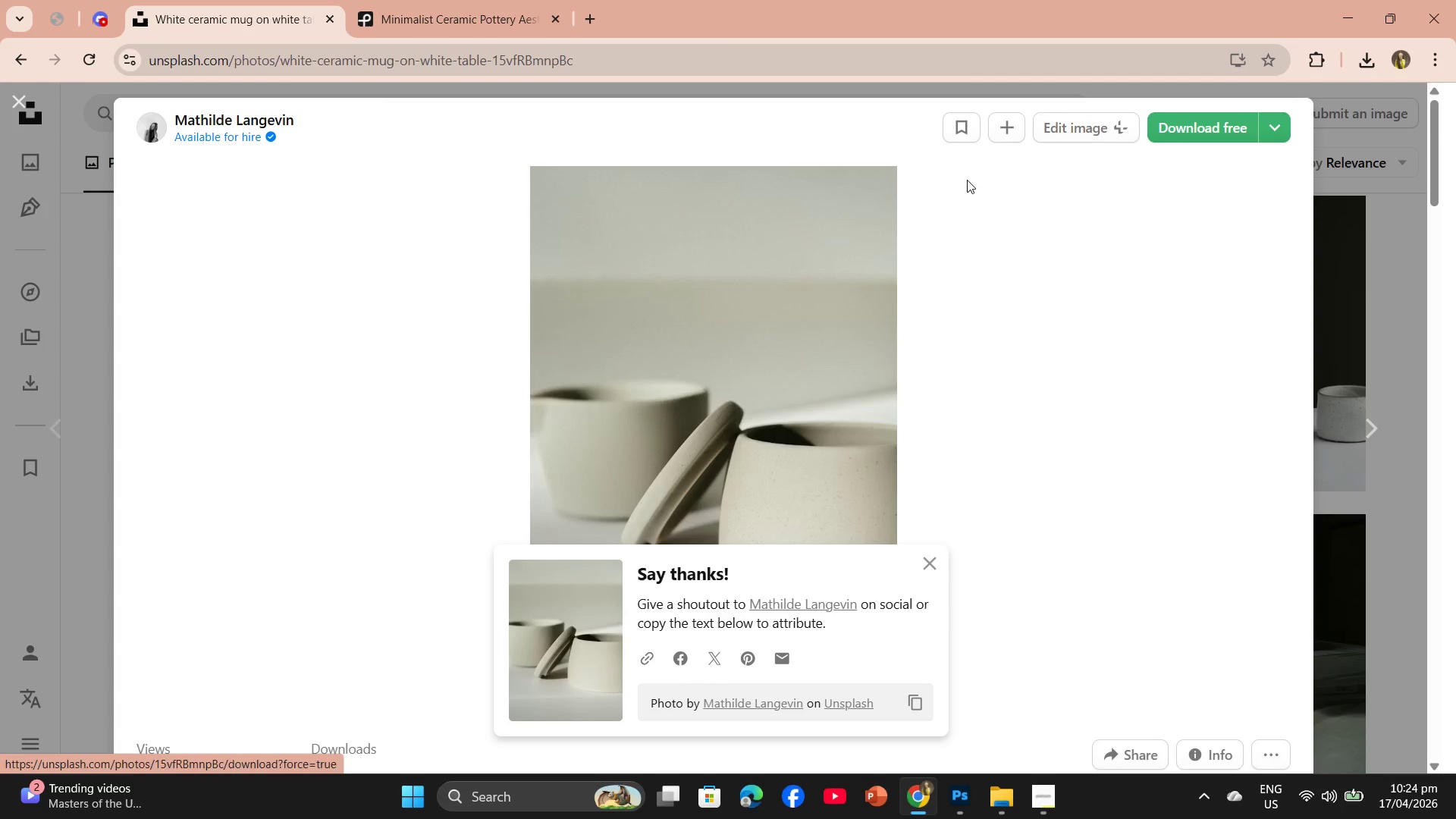 
mouse_move([1056, 180])
 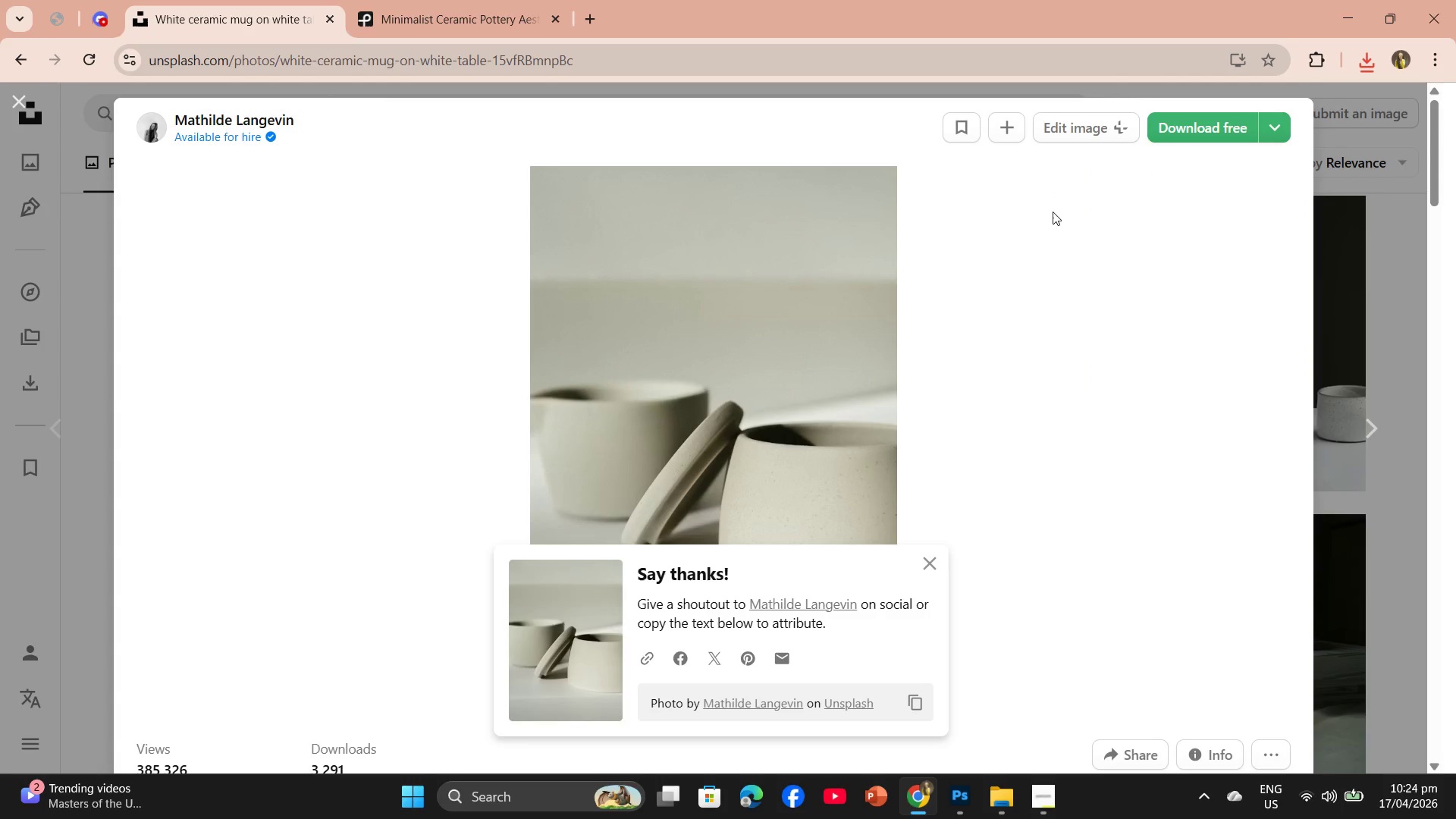 
wait(12.66)
 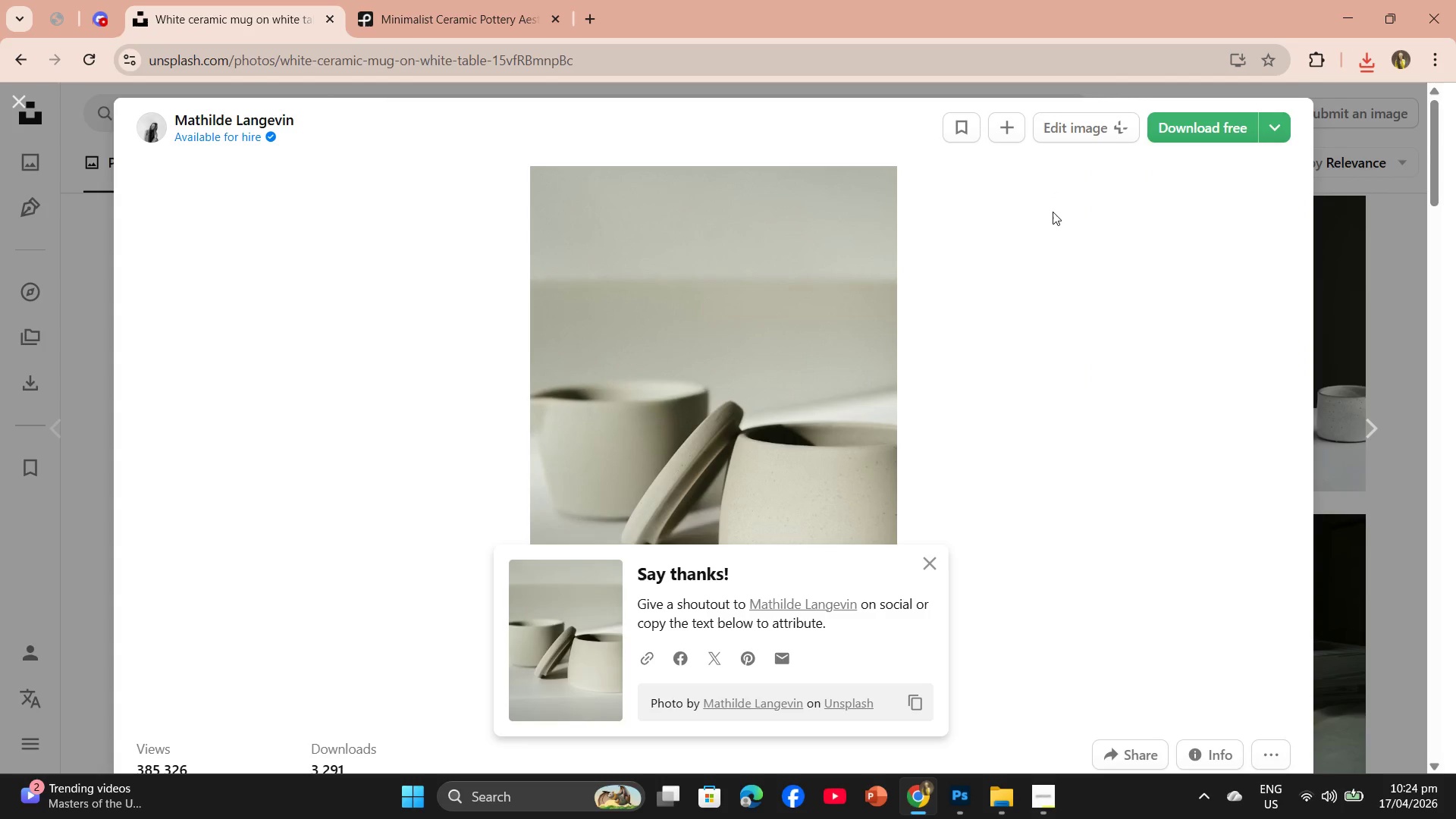 
left_click([961, 815])
 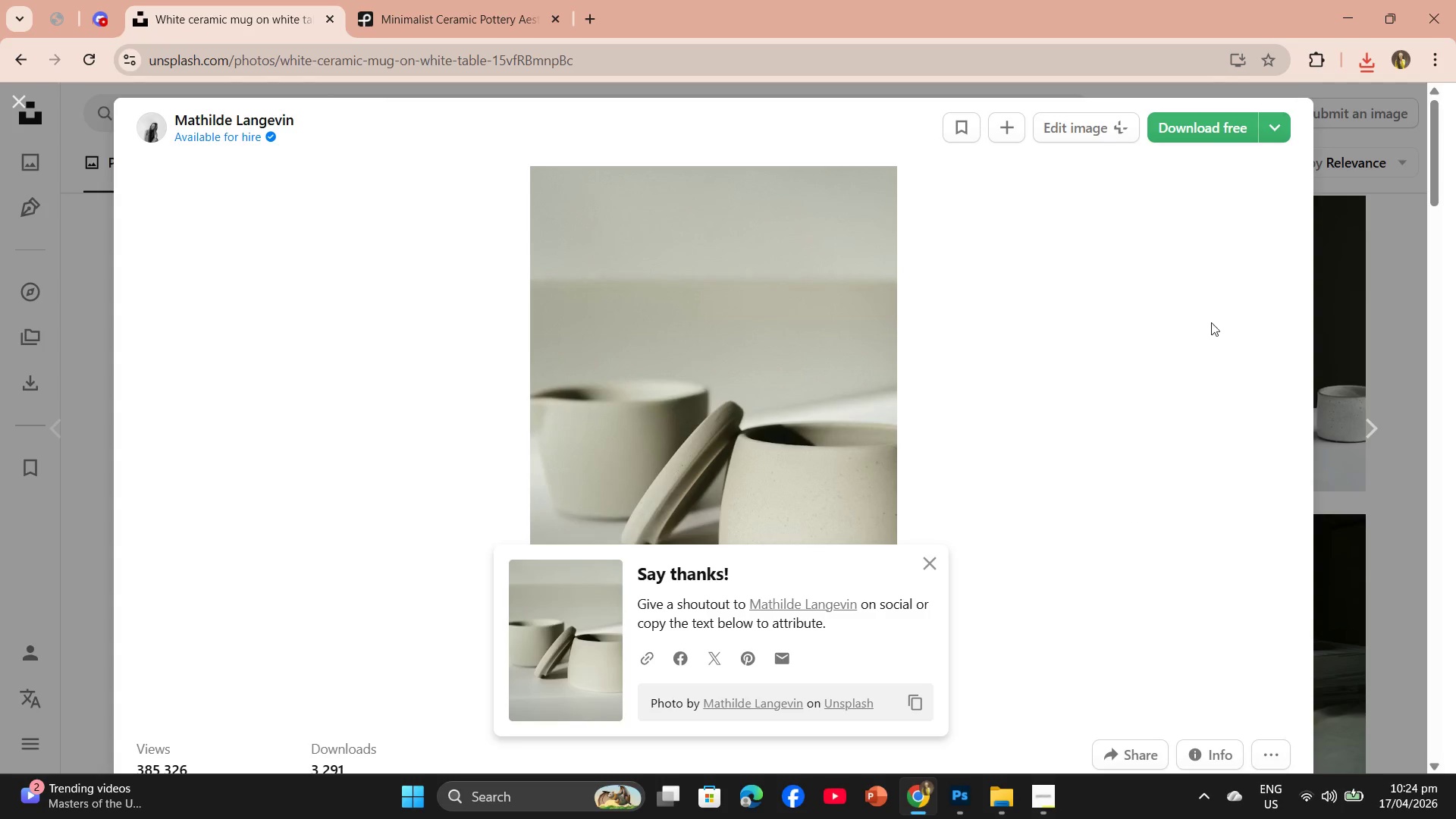 
left_click([1363, 61])
 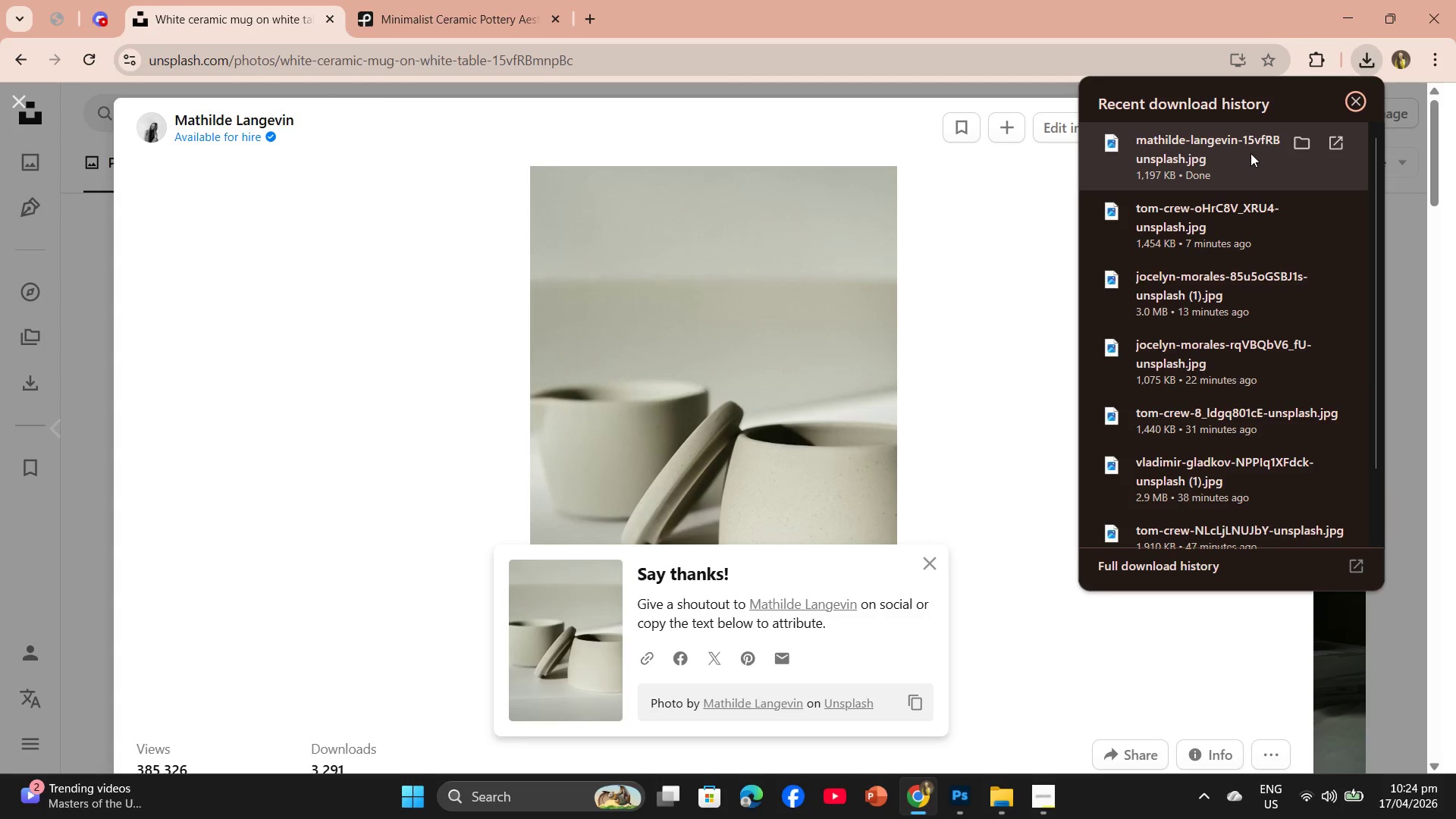 
left_click_drag(start_coordinate=[1250, 154], to_coordinate=[485, 303])
 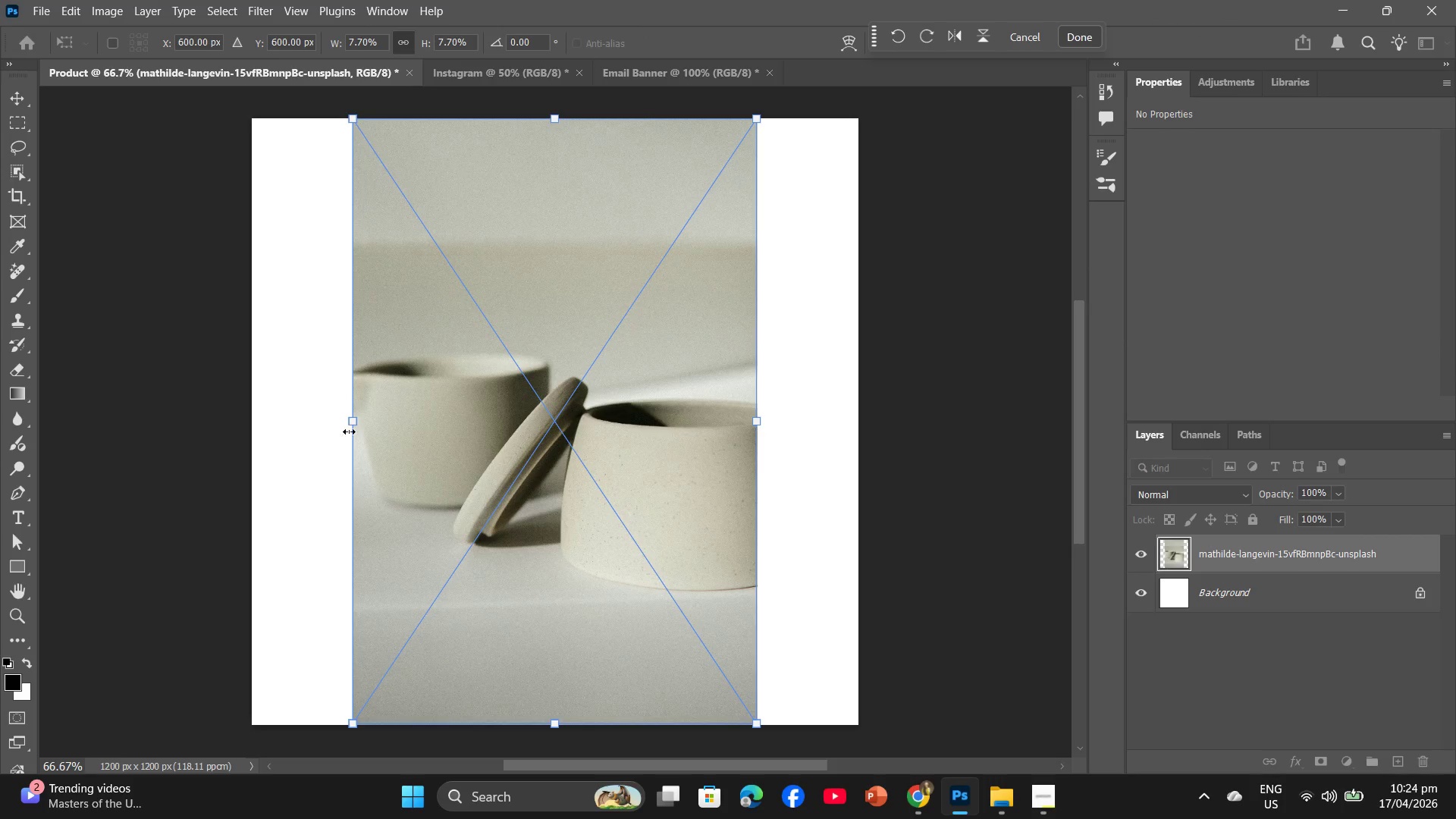 
left_click_drag(start_coordinate=[355, 422], to_coordinate=[257, 408])
 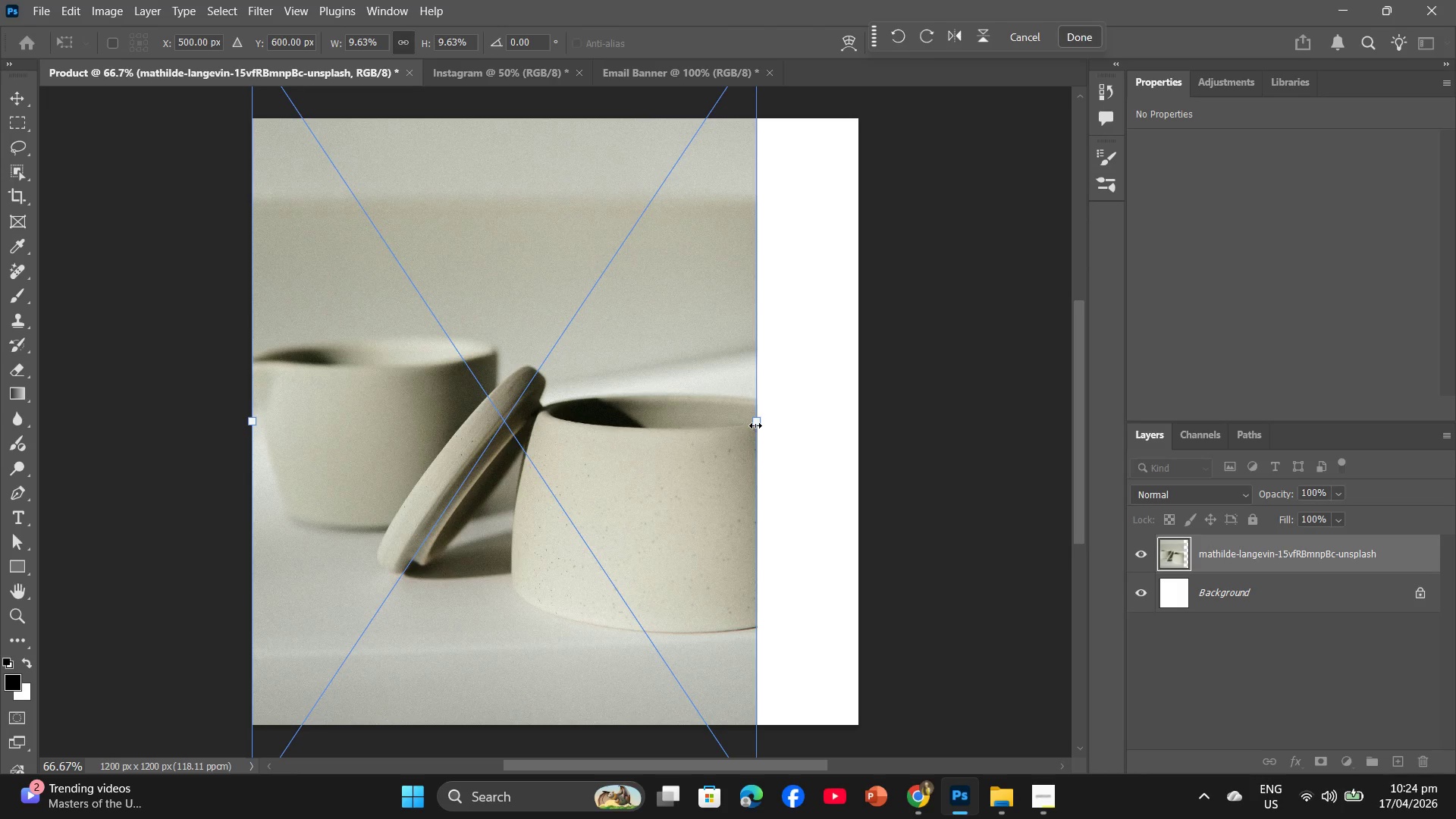 
left_click_drag(start_coordinate=[755, 425], to_coordinate=[856, 425])
 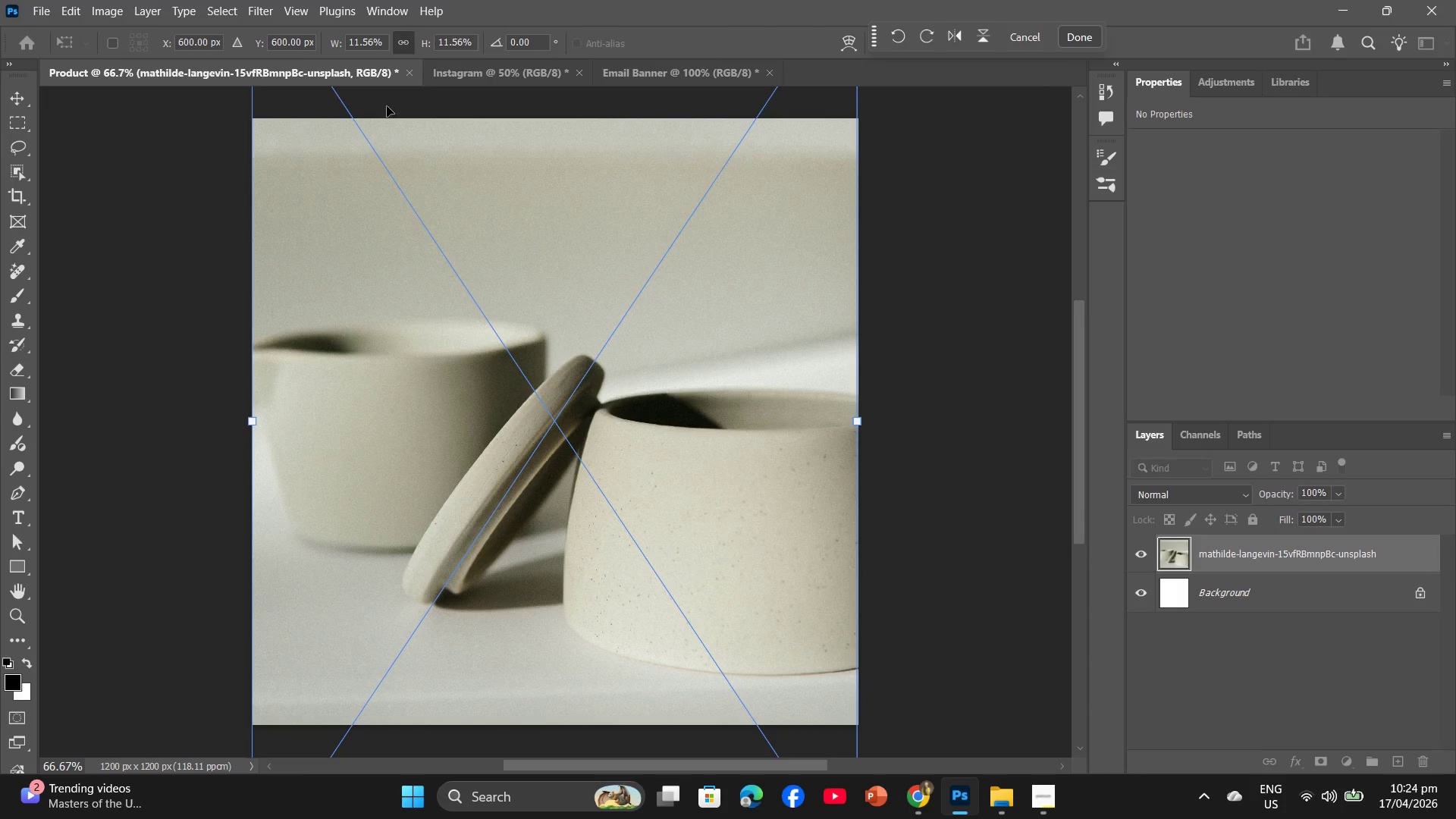 
mouse_move([508, 70])
 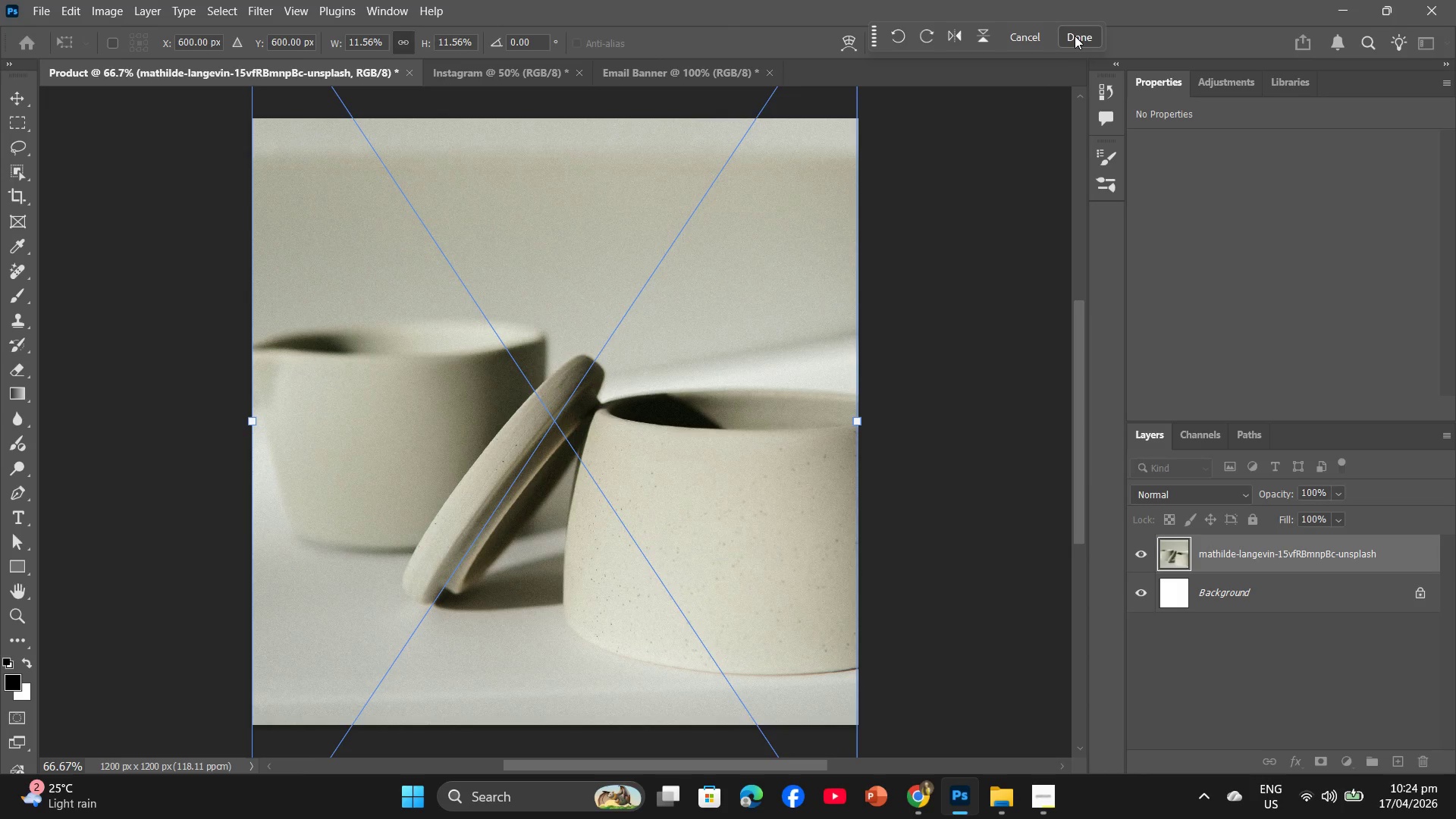 
left_click([1075, 36])
 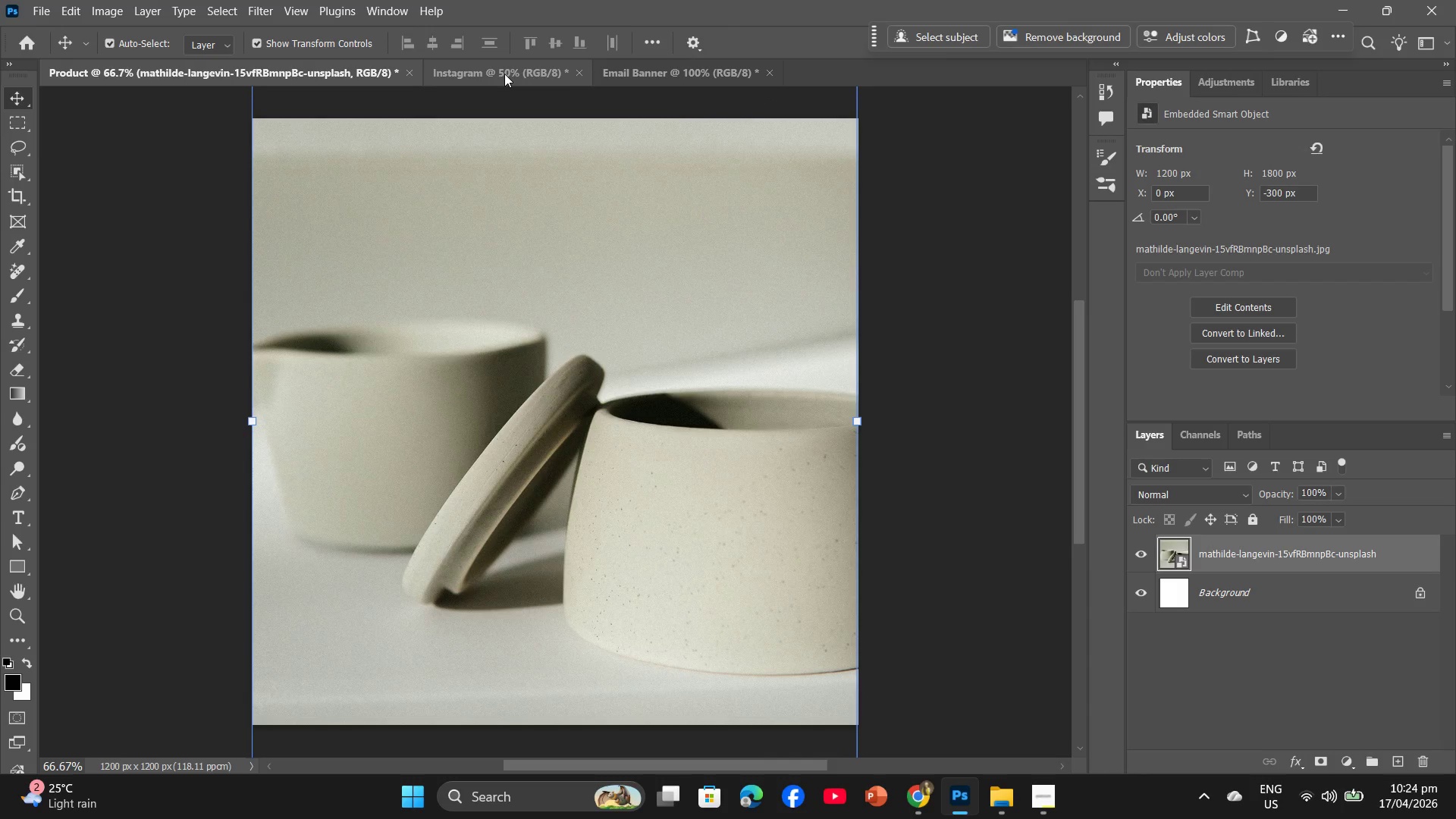 
left_click([504, 74])
 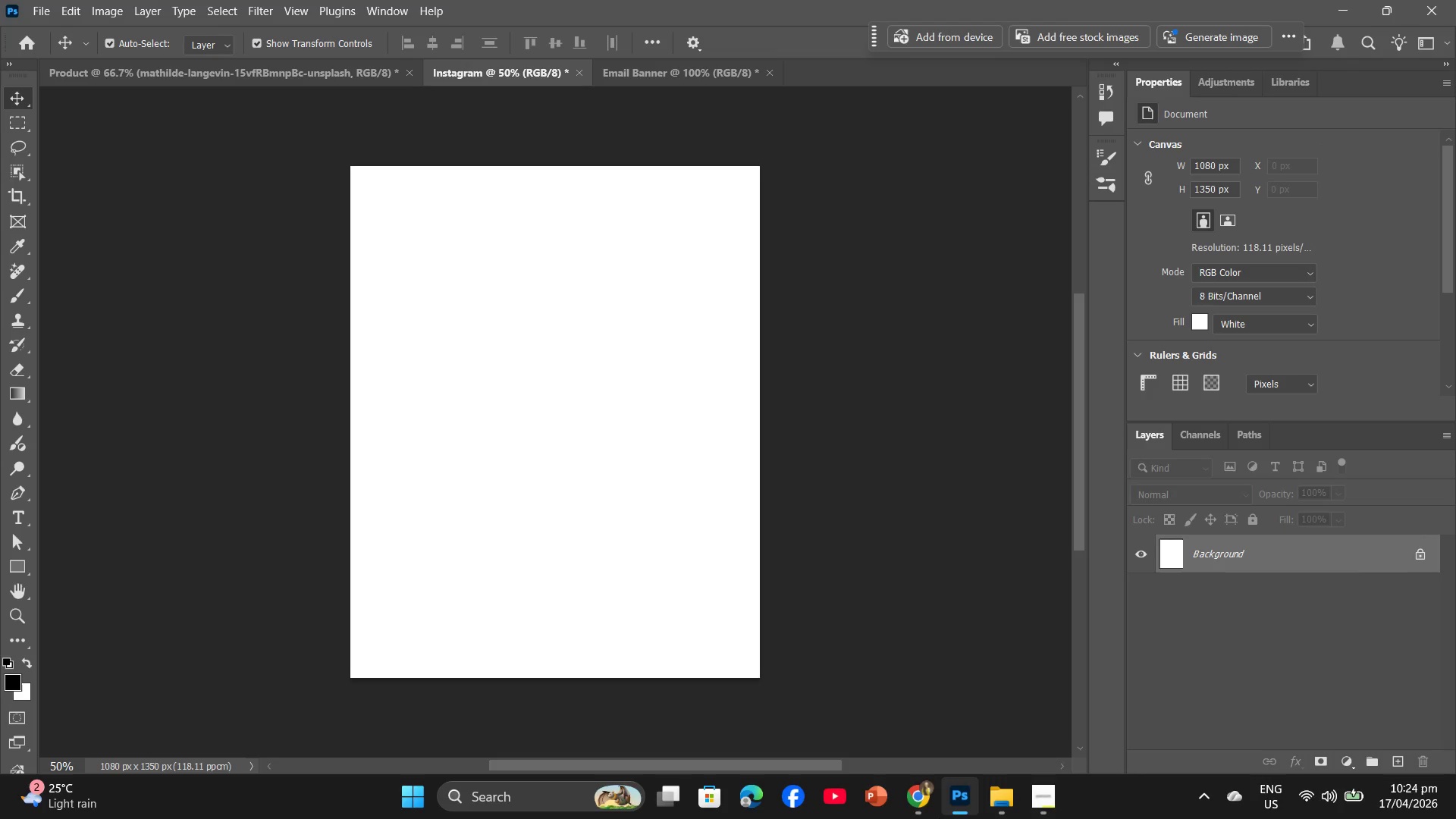 
left_click([923, 808])
 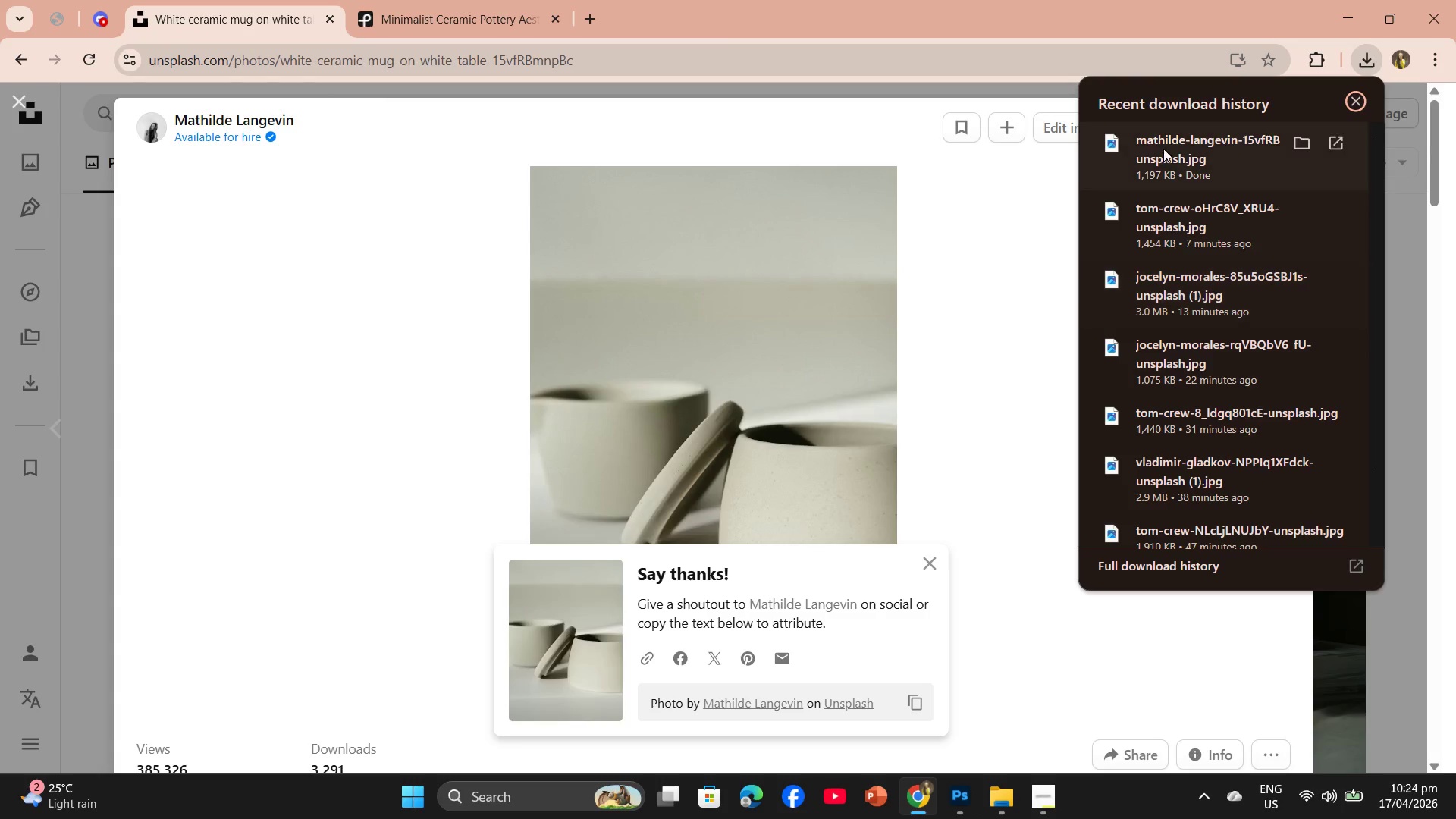 
left_click_drag(start_coordinate=[1164, 145], to_coordinate=[530, 385])
 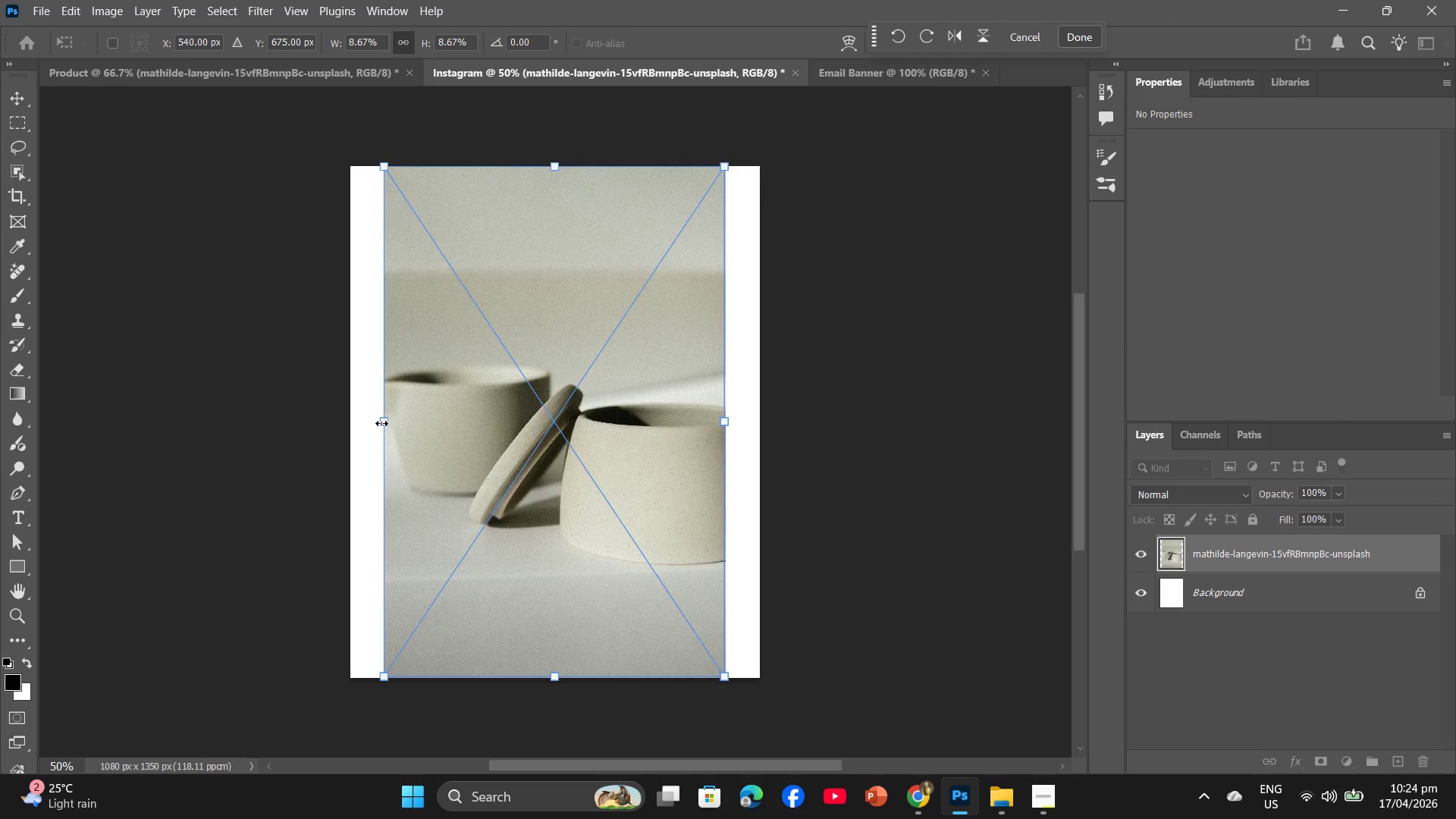 
left_click_drag(start_coordinate=[381, 423], to_coordinate=[353, 423])
 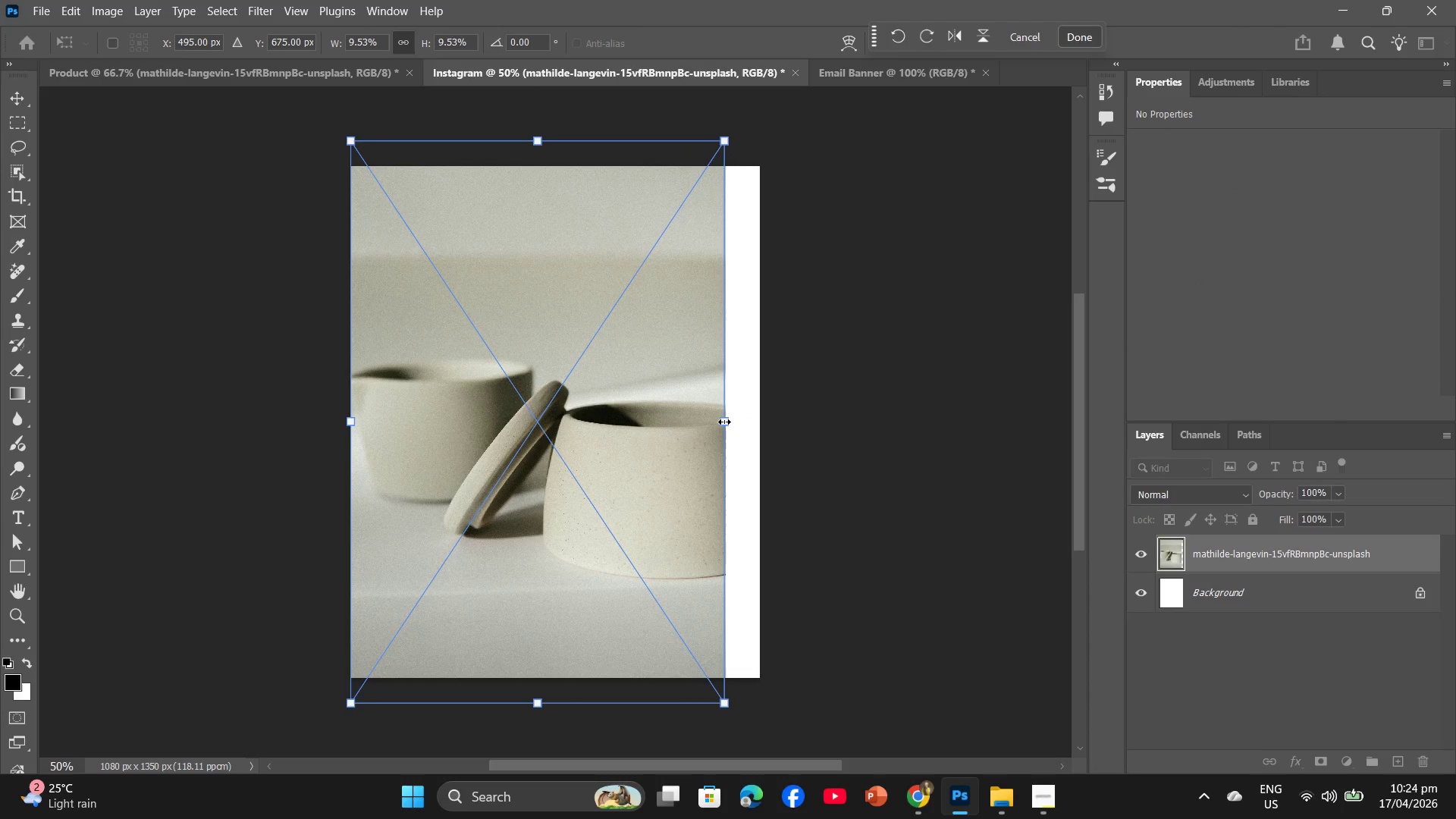 
left_click_drag(start_coordinate=[724, 422], to_coordinate=[761, 432])
 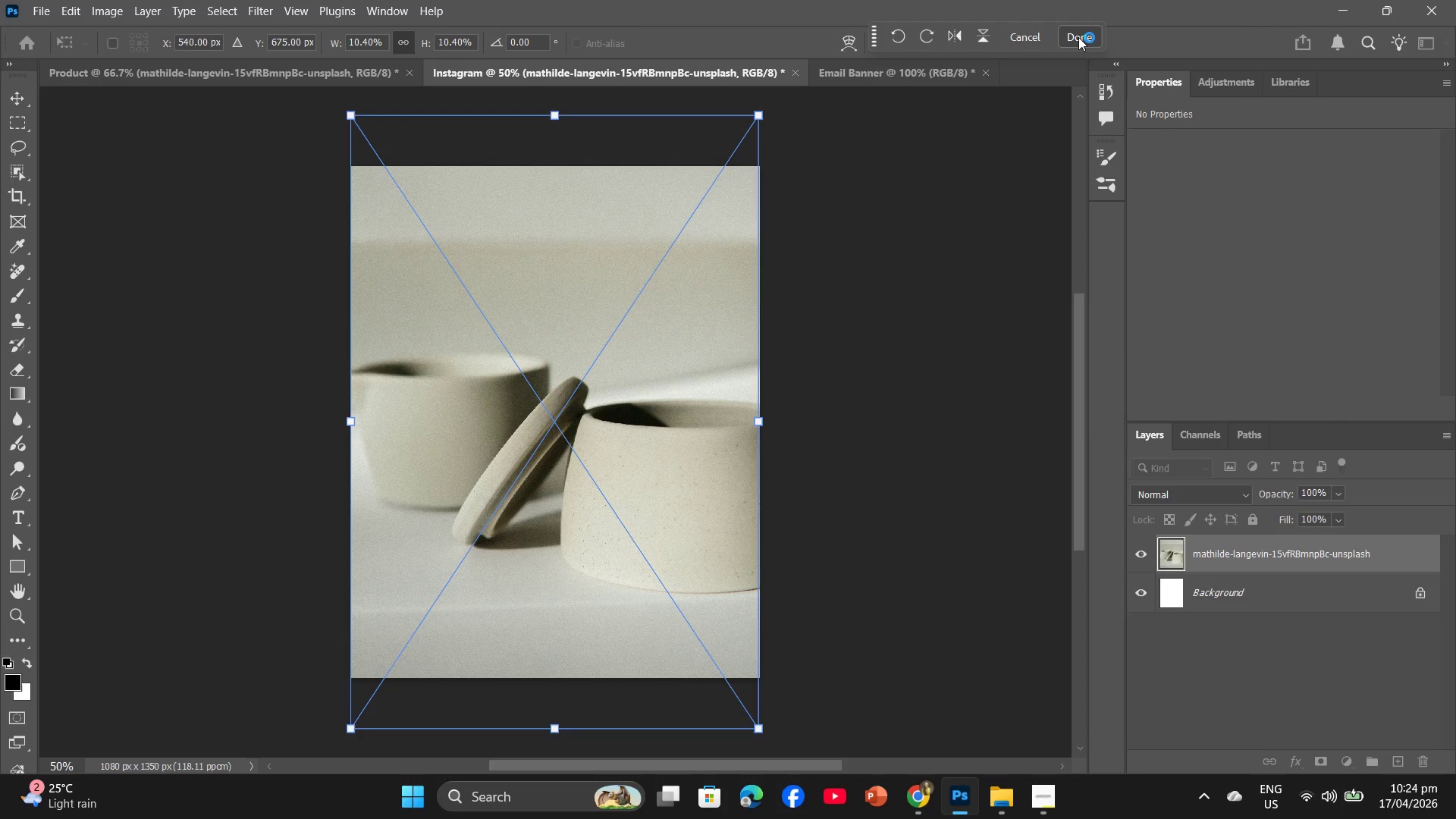 
left_click([1078, 37])
 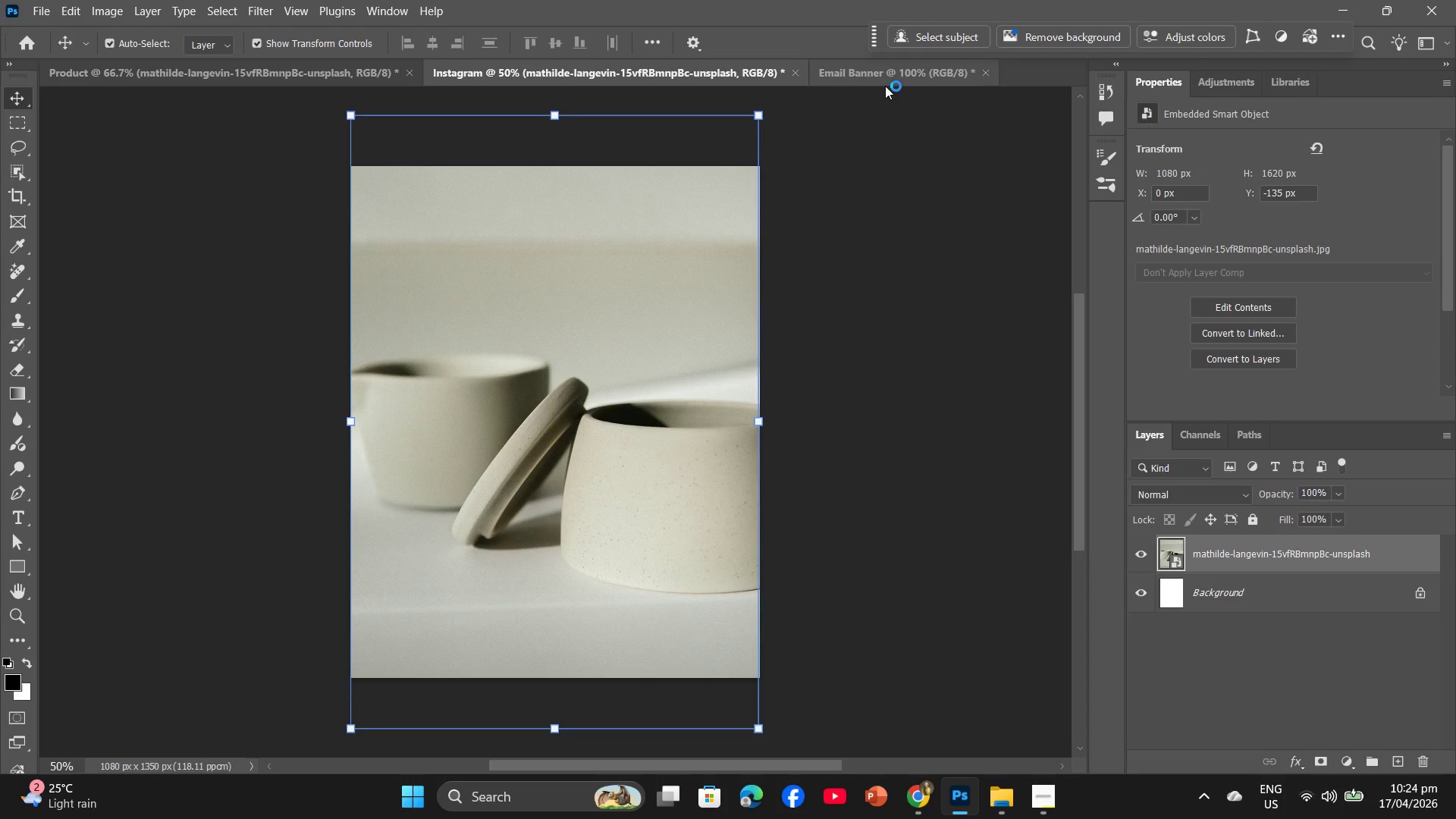 
left_click([855, 80])
 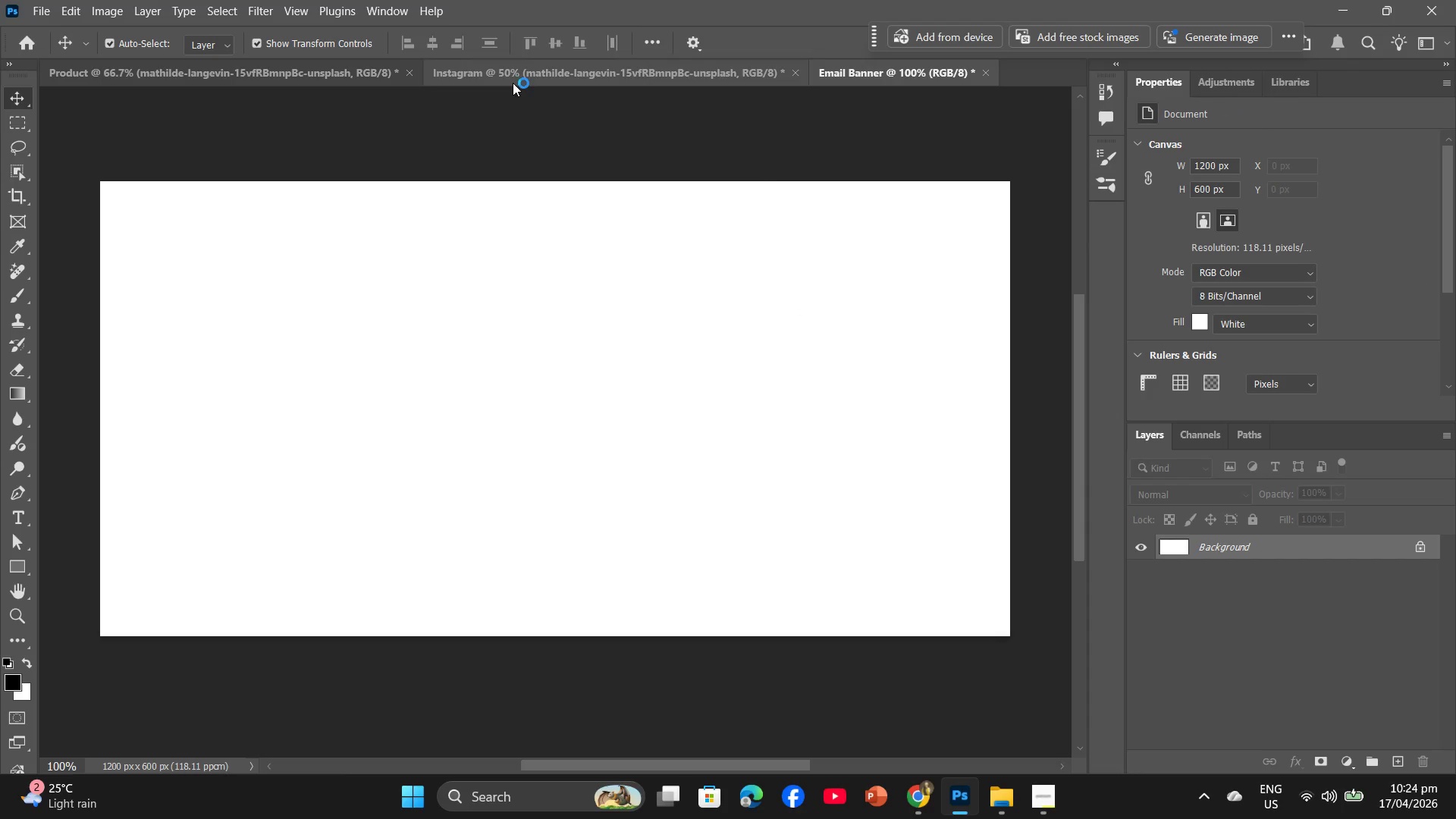 
left_click([910, 811])
 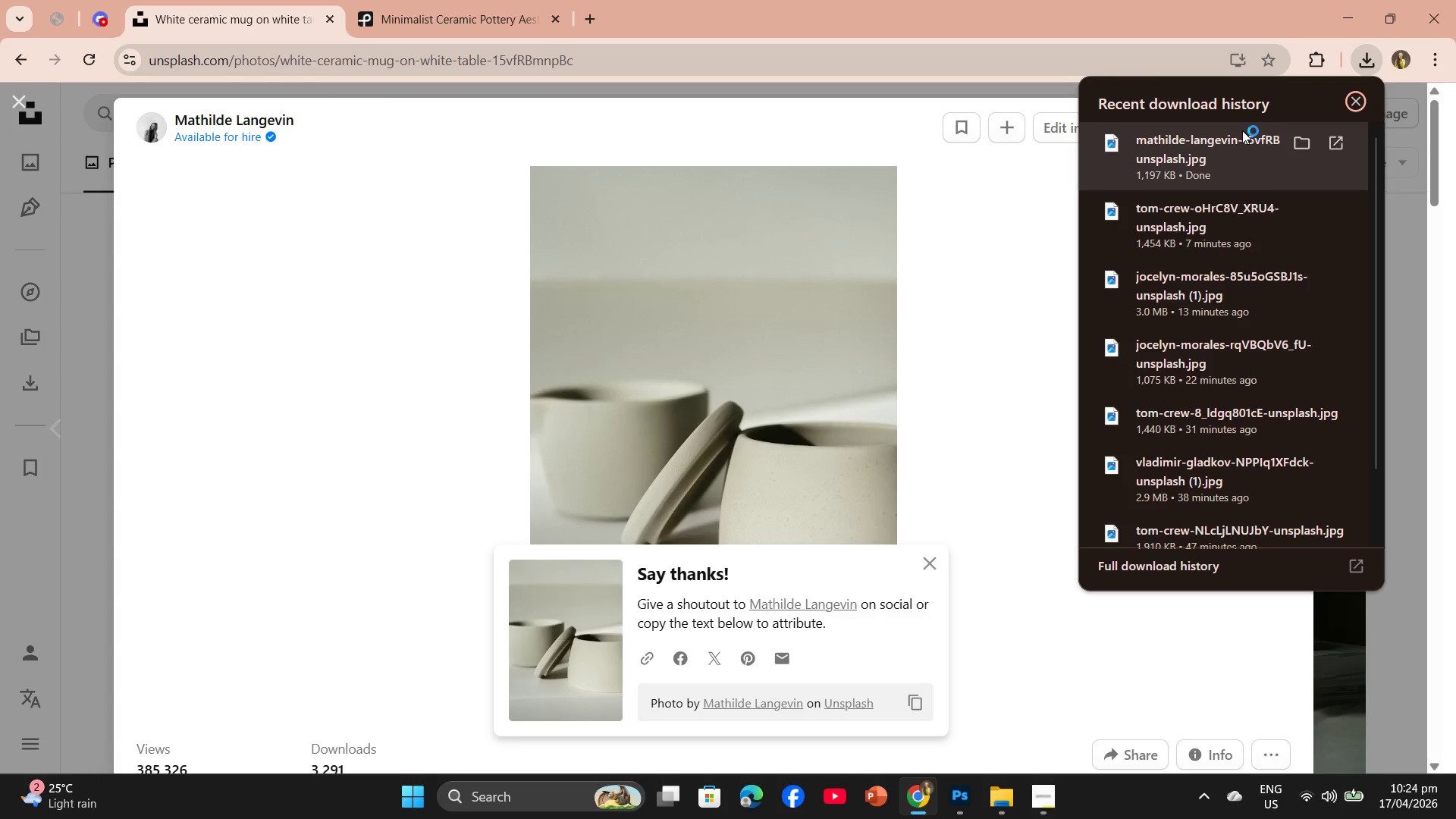 
left_click_drag(start_coordinate=[1235, 148], to_coordinate=[729, 431])
 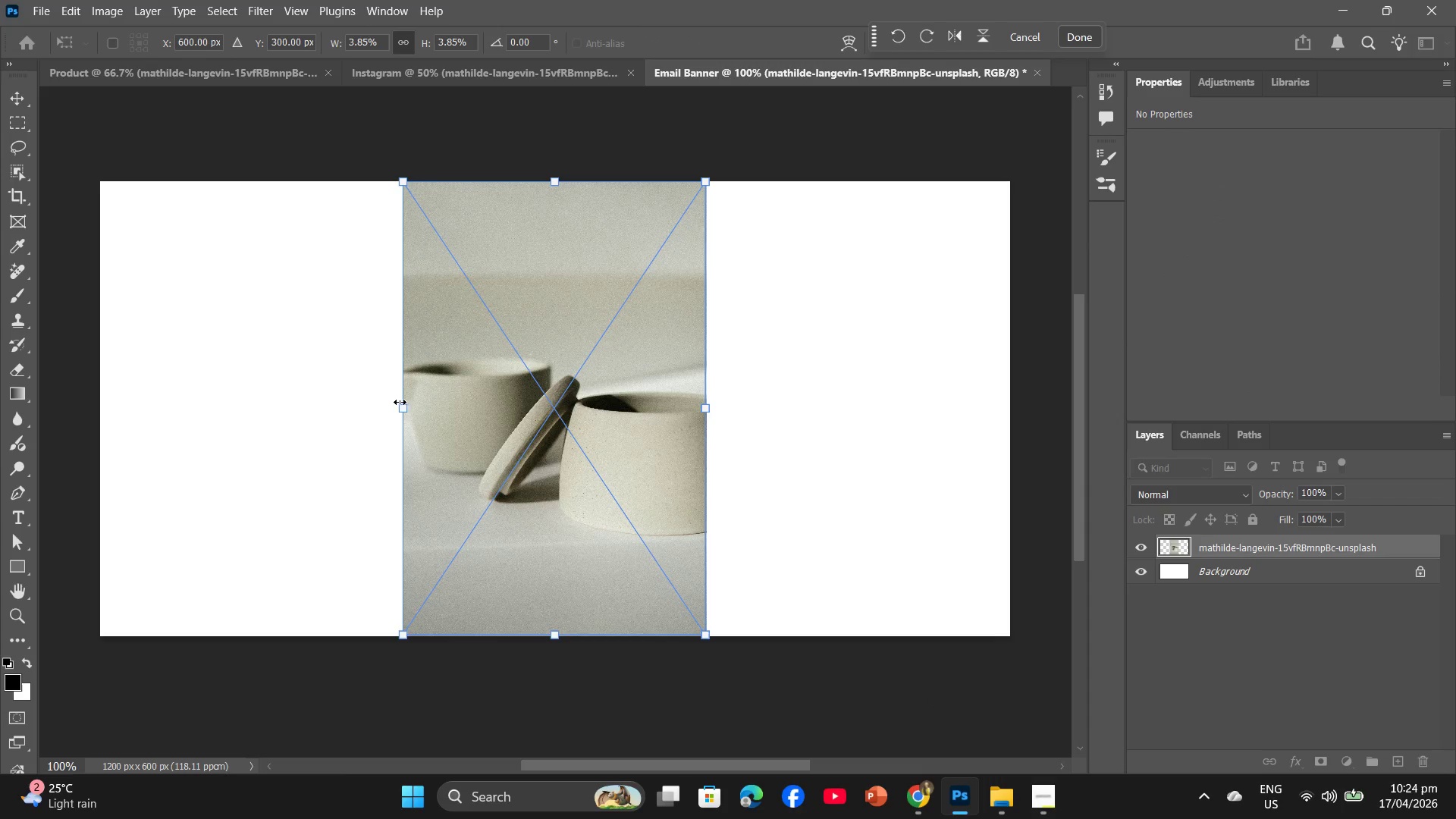 
left_click_drag(start_coordinate=[404, 412], to_coordinate=[106, 418])
 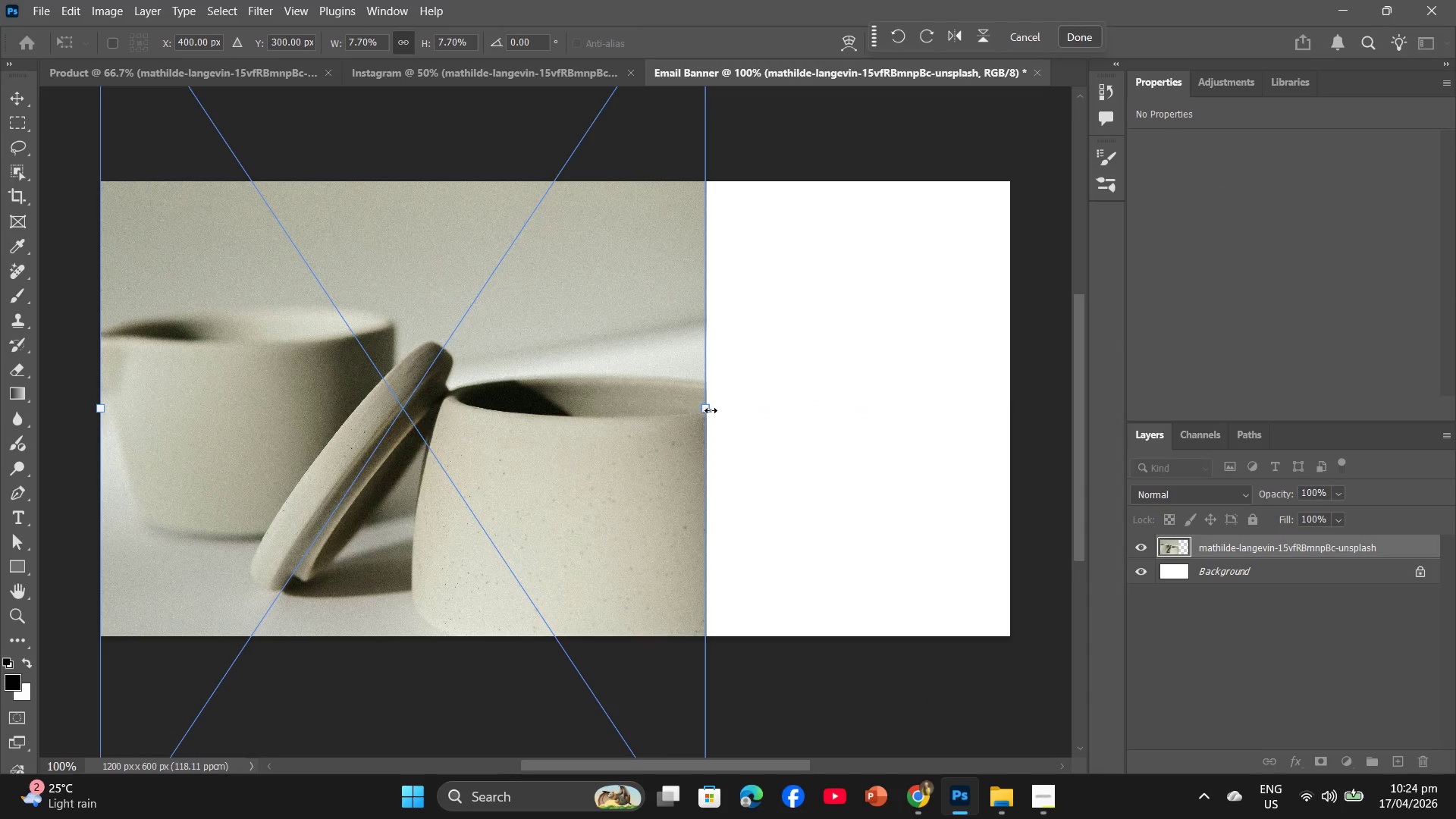 
left_click_drag(start_coordinate=[711, 410], to_coordinate=[1018, 424])
 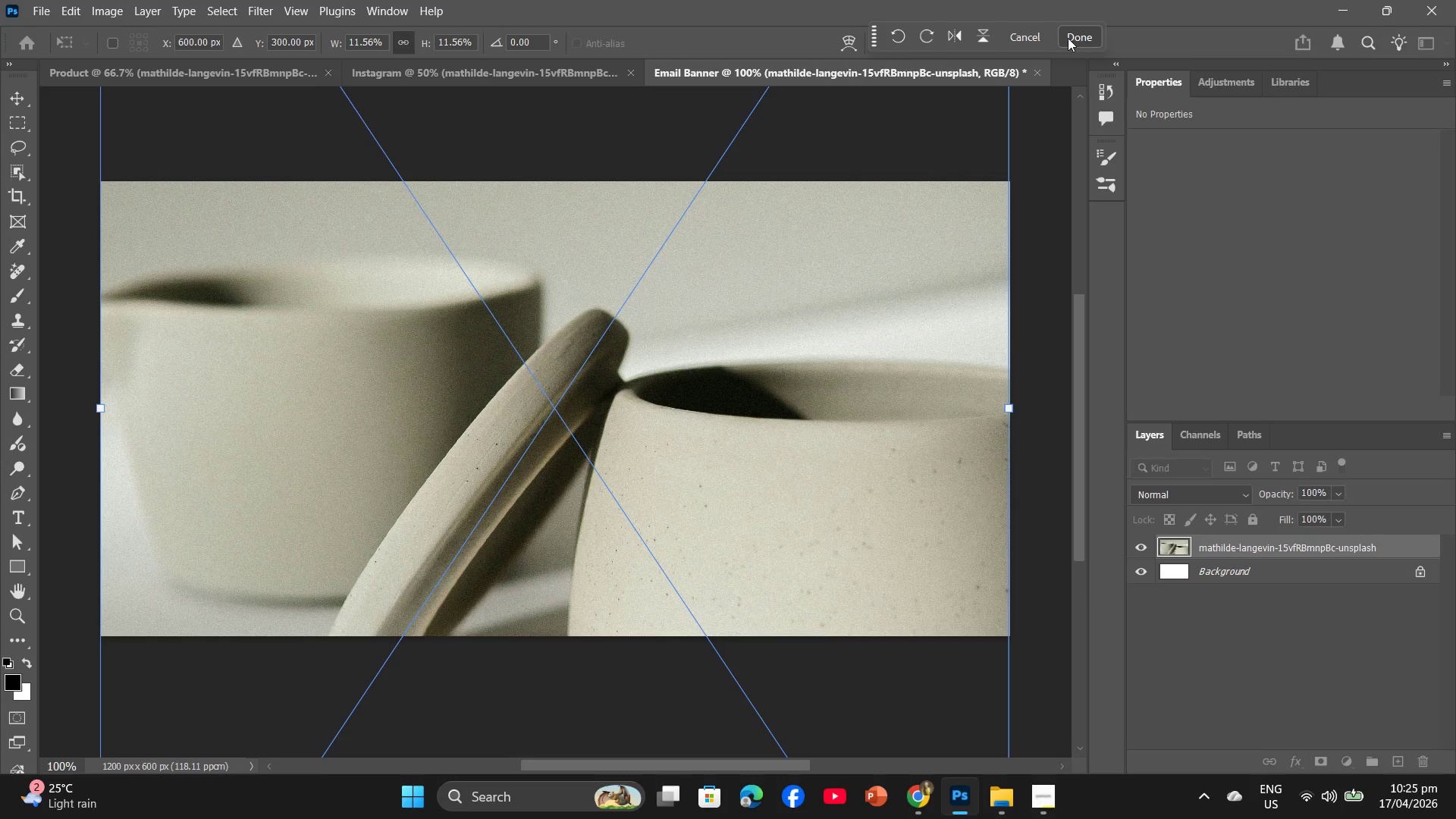 
left_click([1068, 37])
 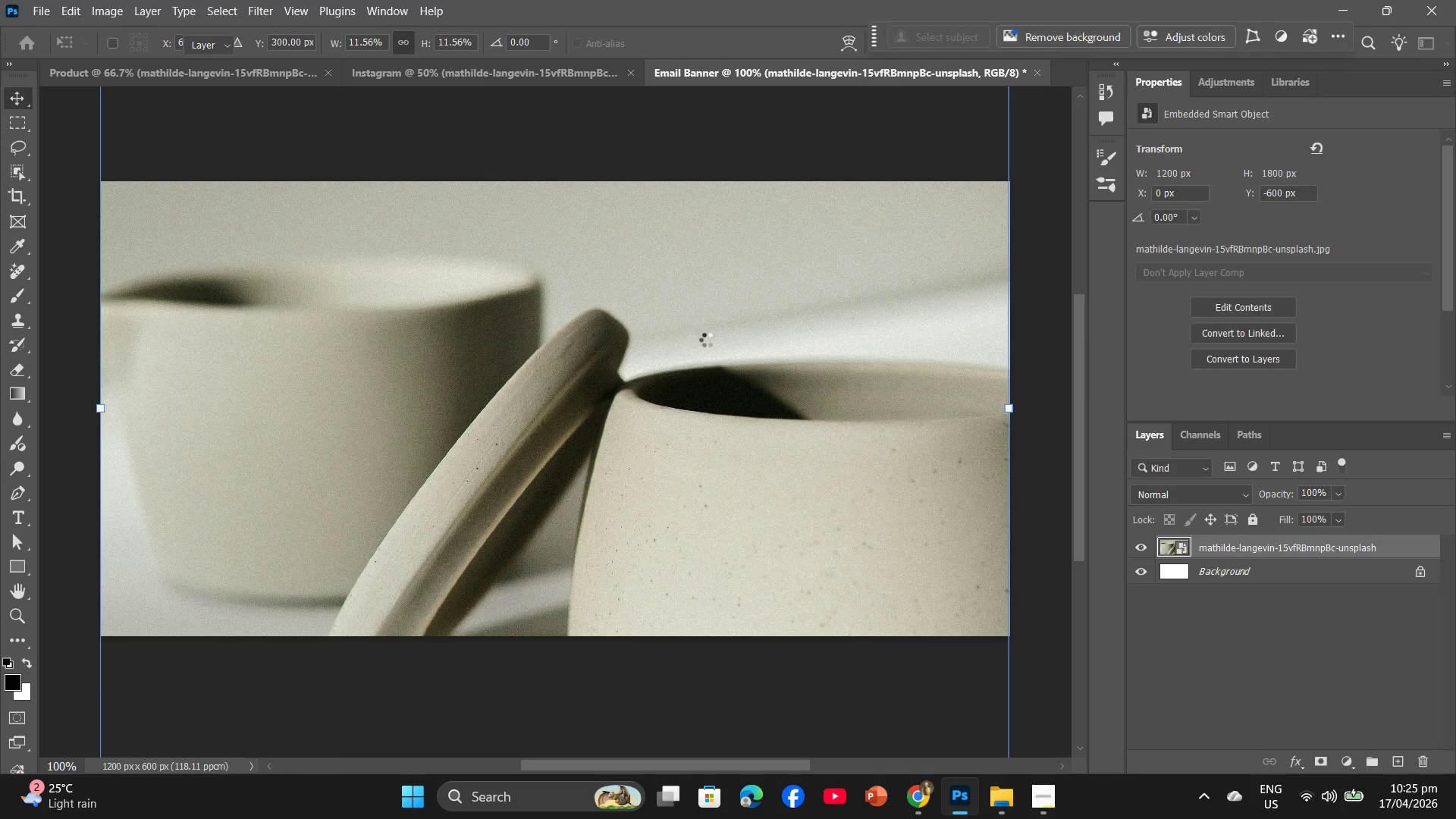 
left_click_drag(start_coordinate=[710, 347], to_coordinate=[713, 310])
 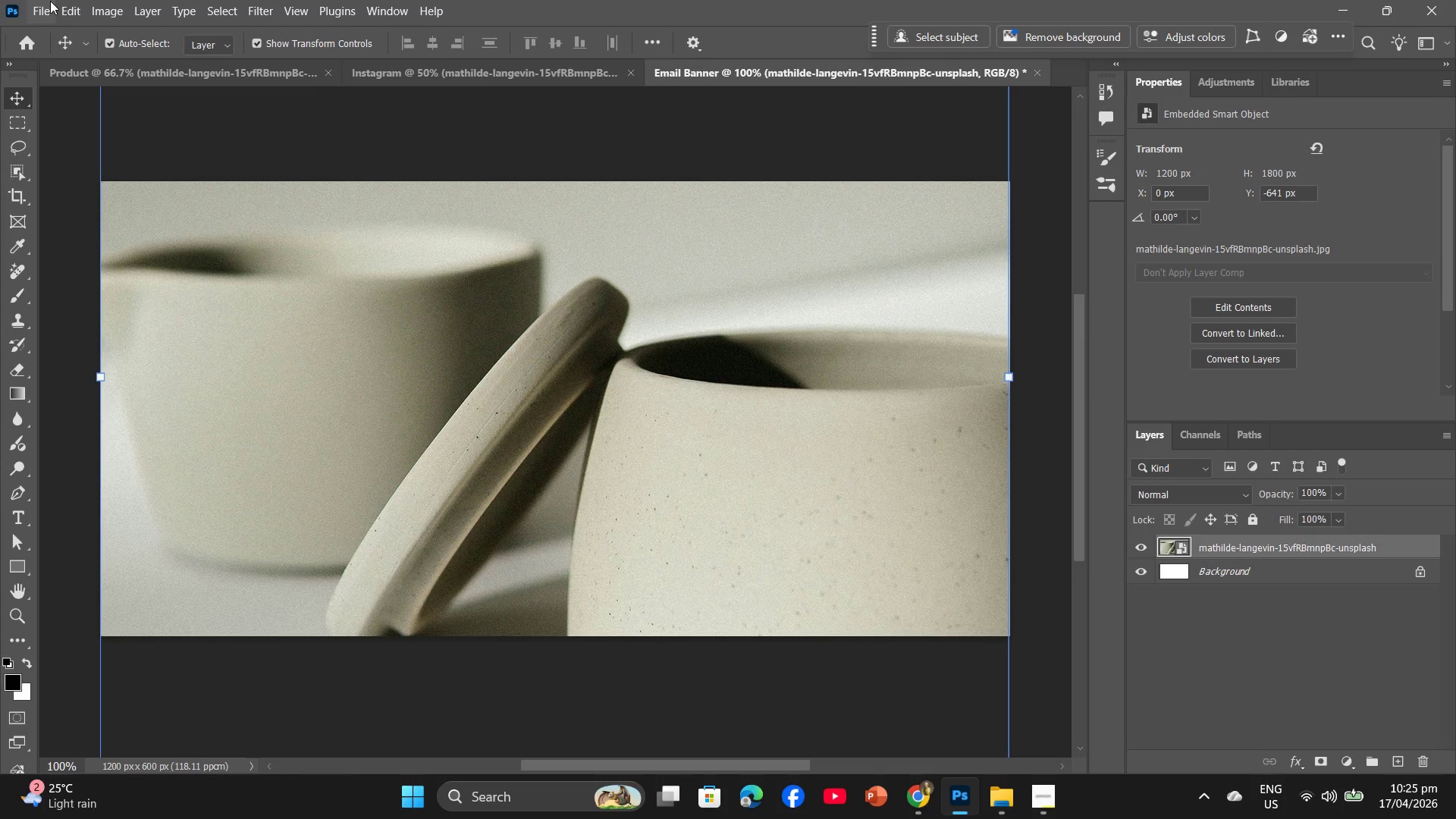 
left_click([149, 64])
 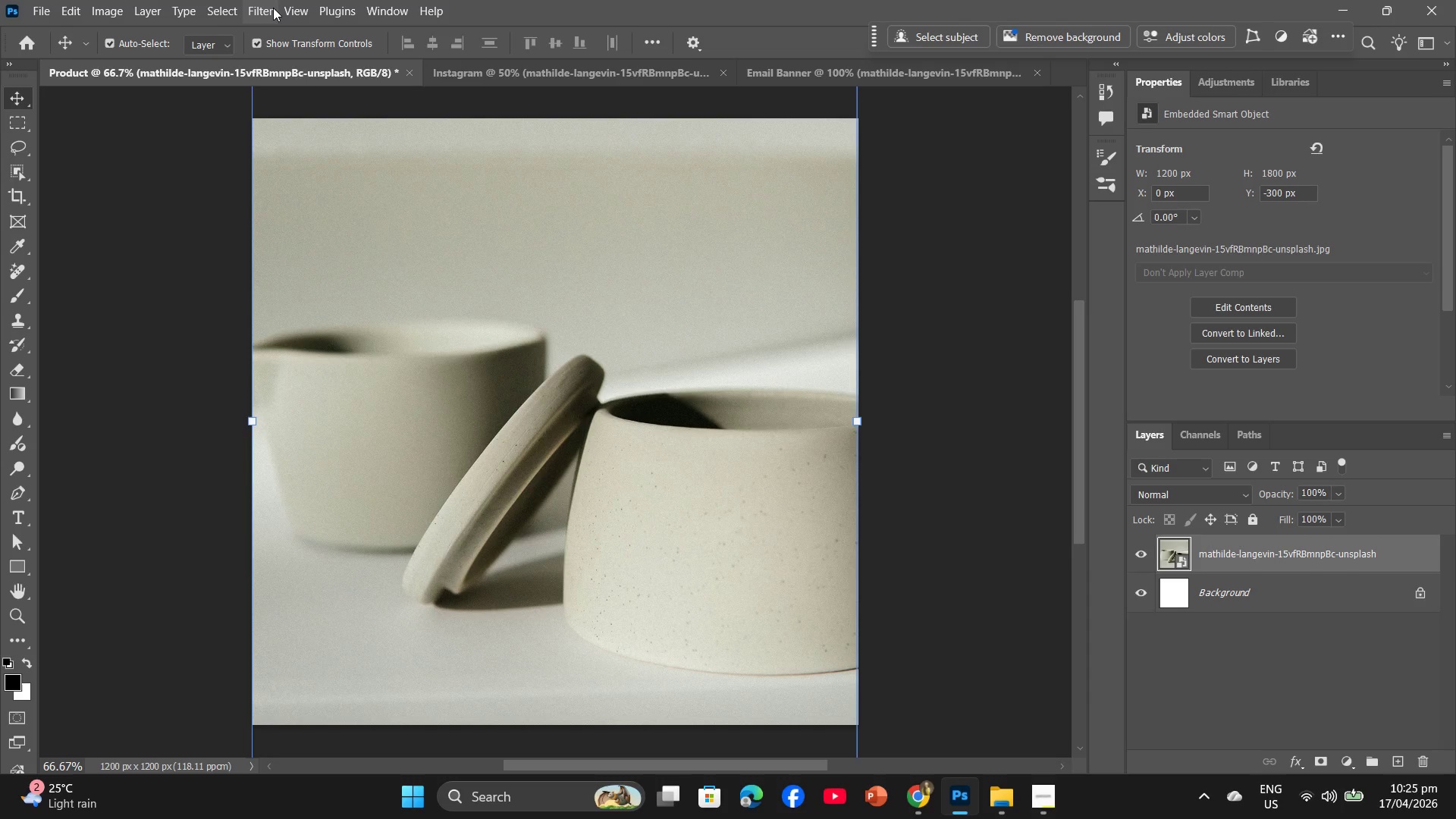 
left_click([269, 8])
 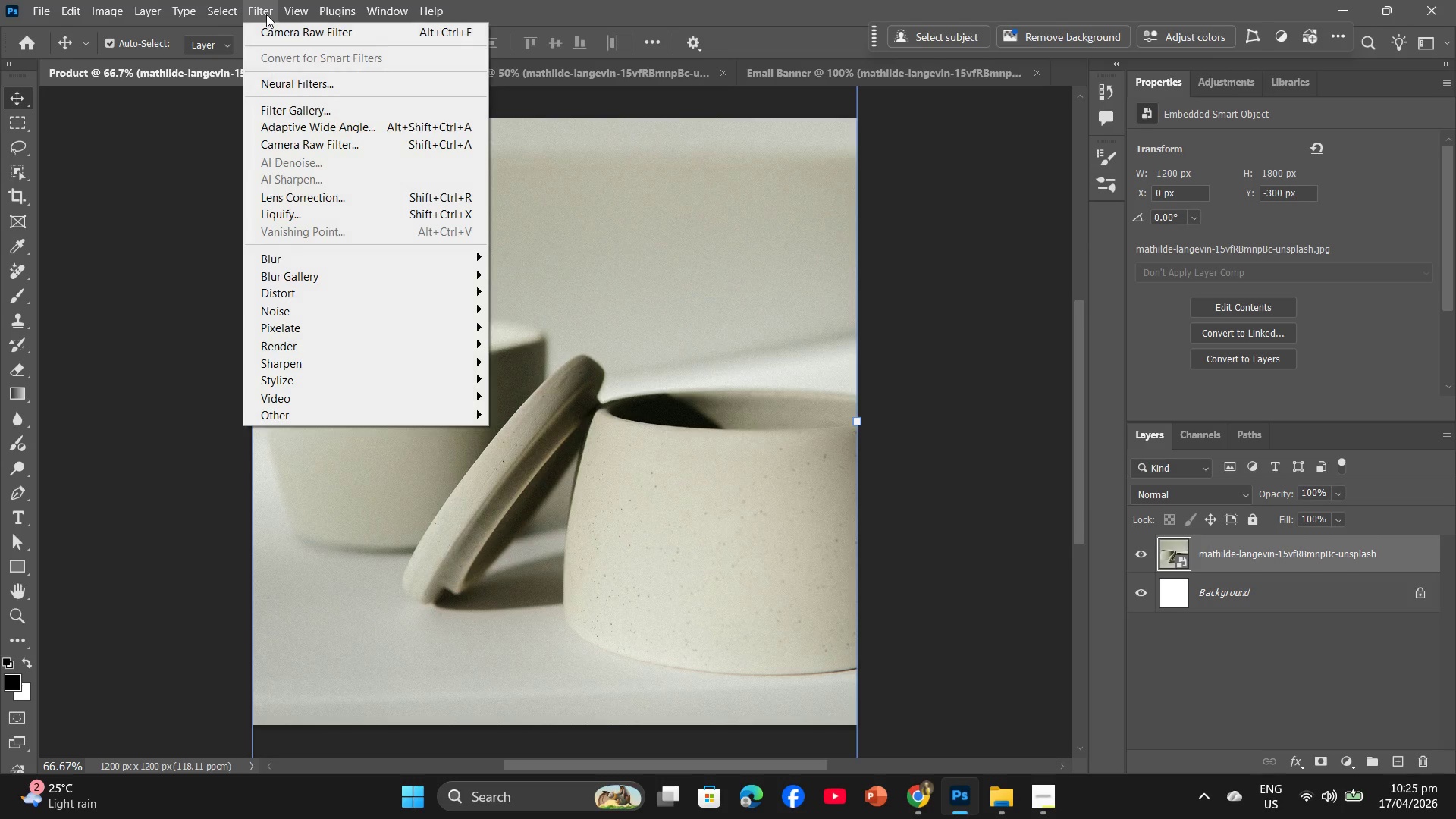 
left_click([266, 39])
 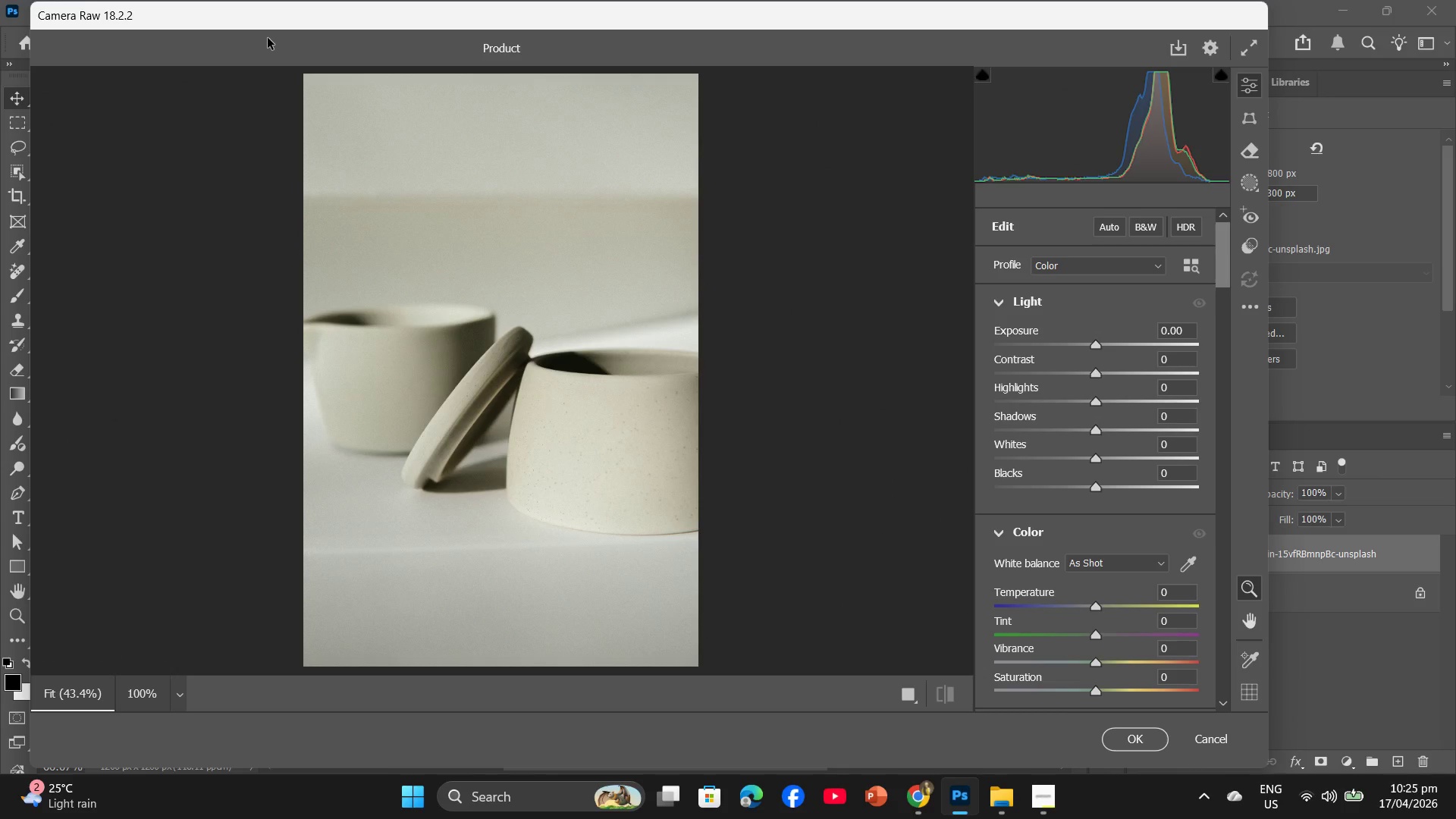 
wait(11.83)
 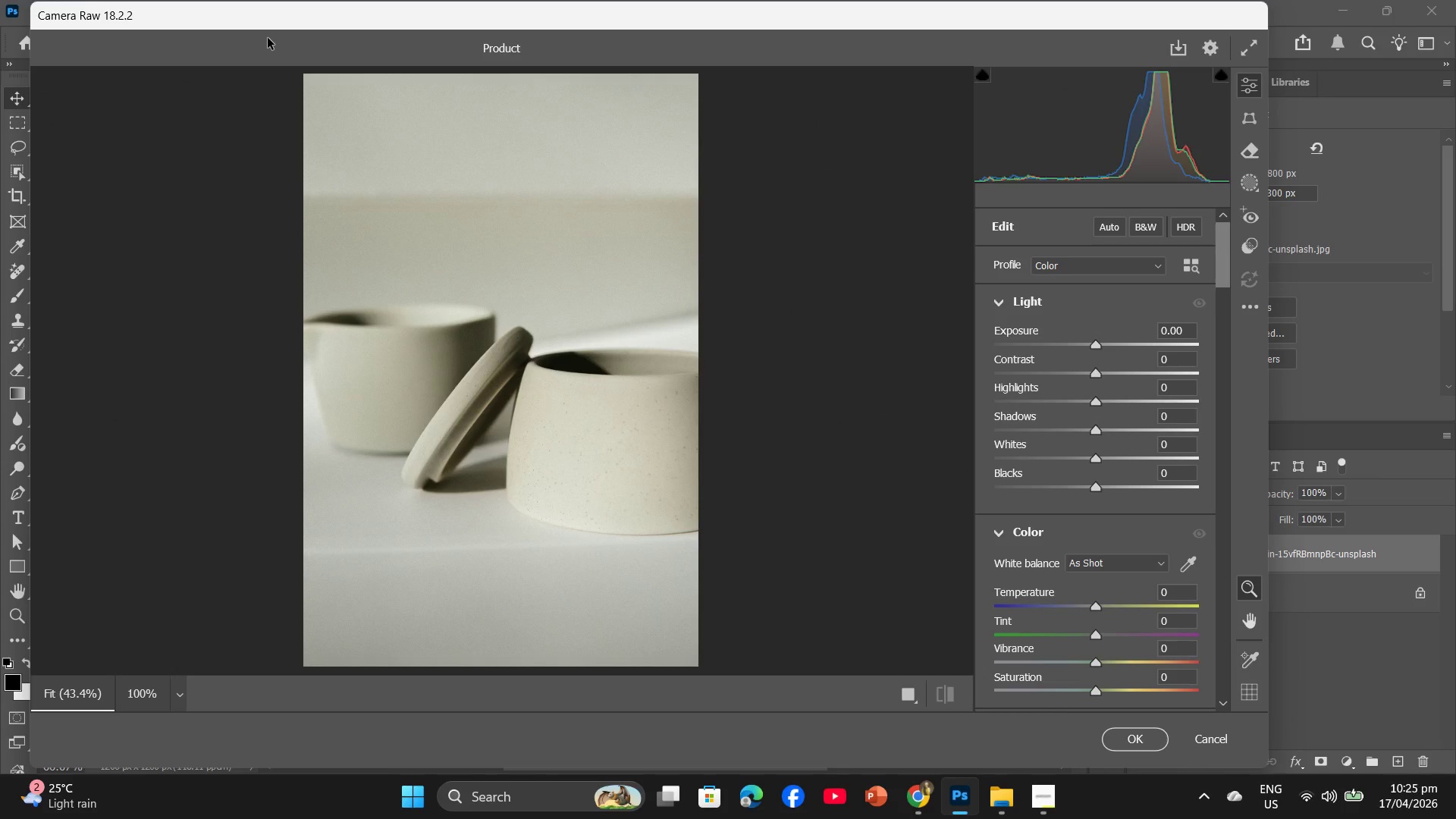 
left_click([1160, 364])
 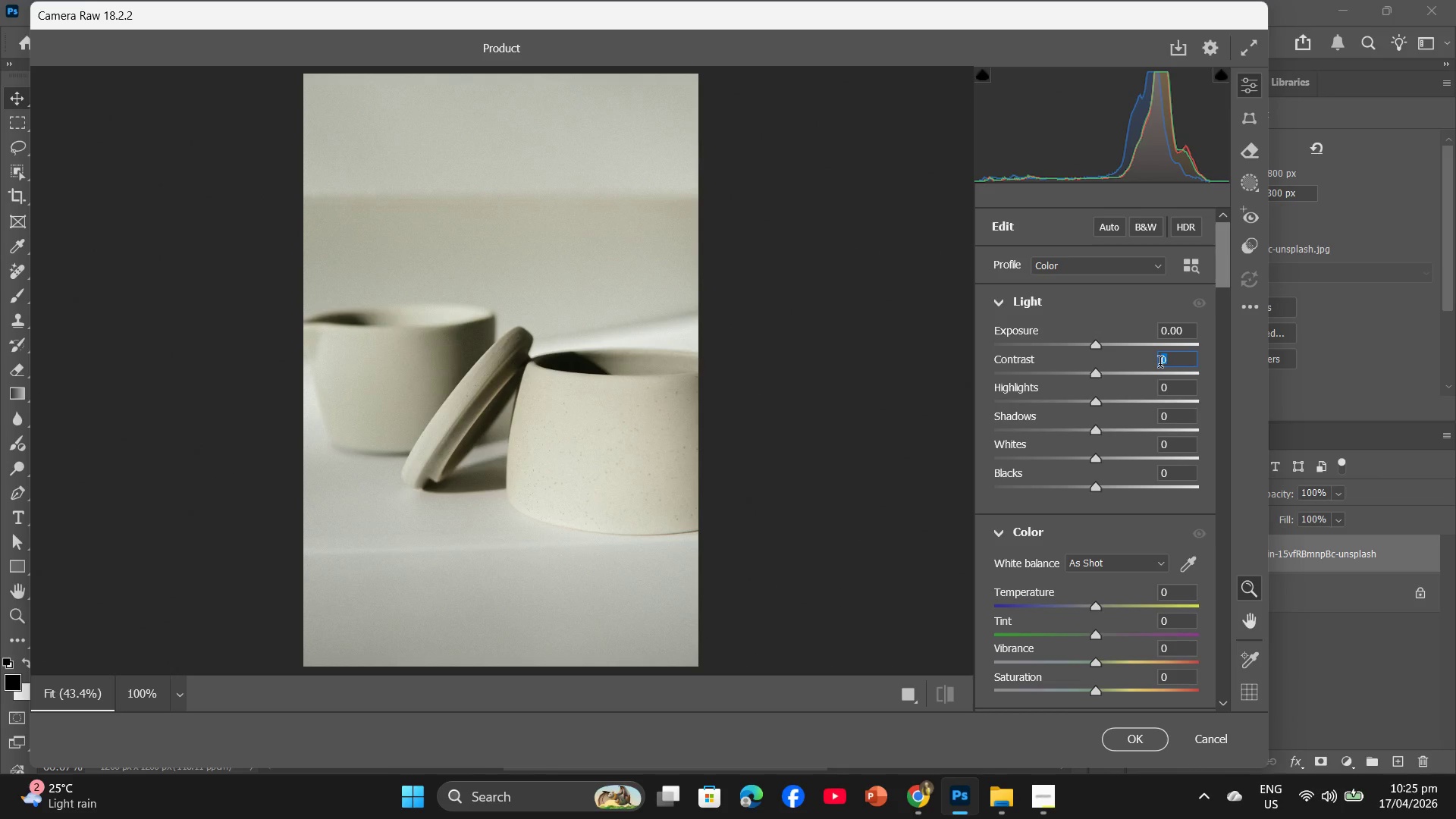 
key(Numpad1)
 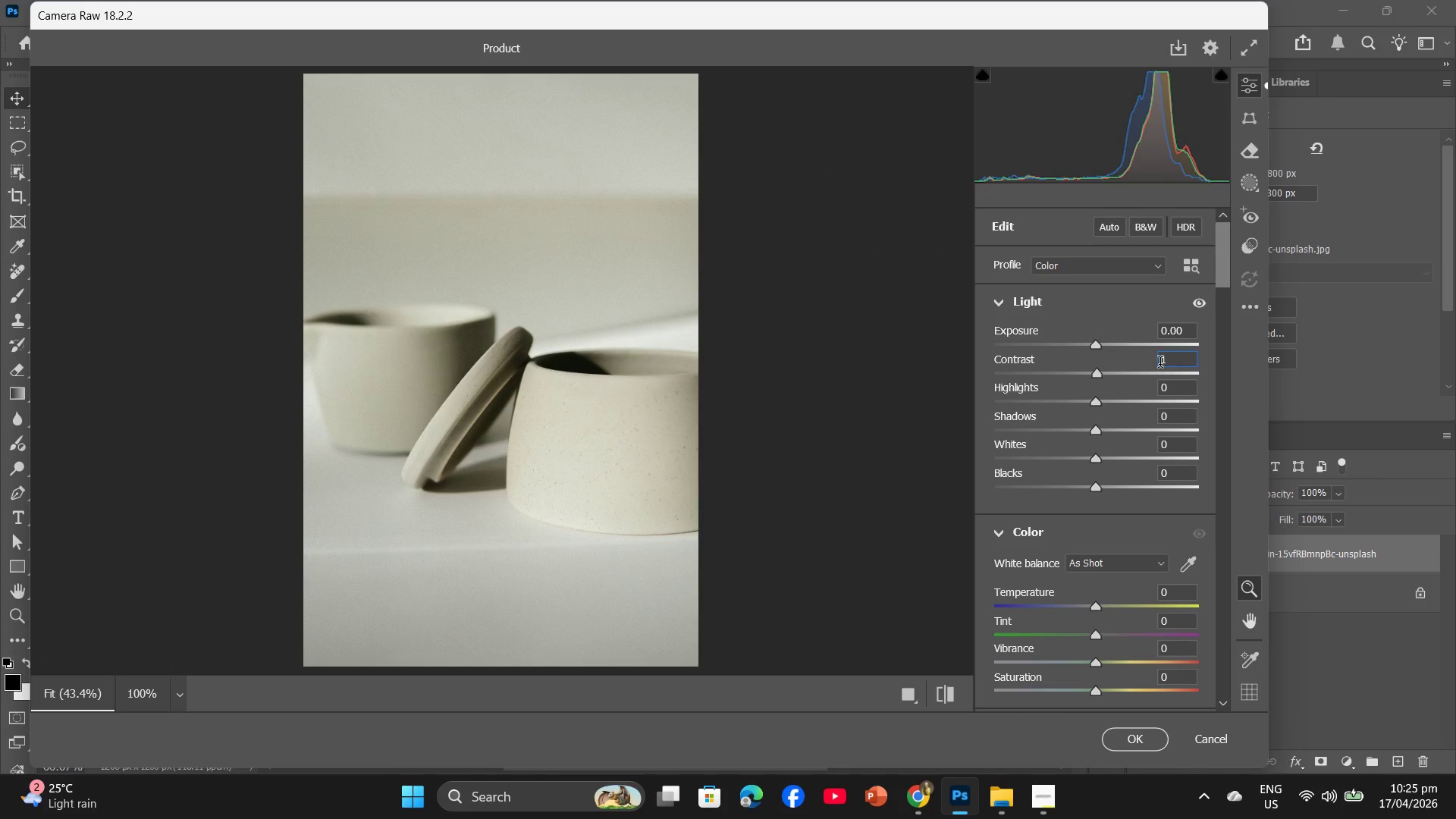 
key(Numpad0)
 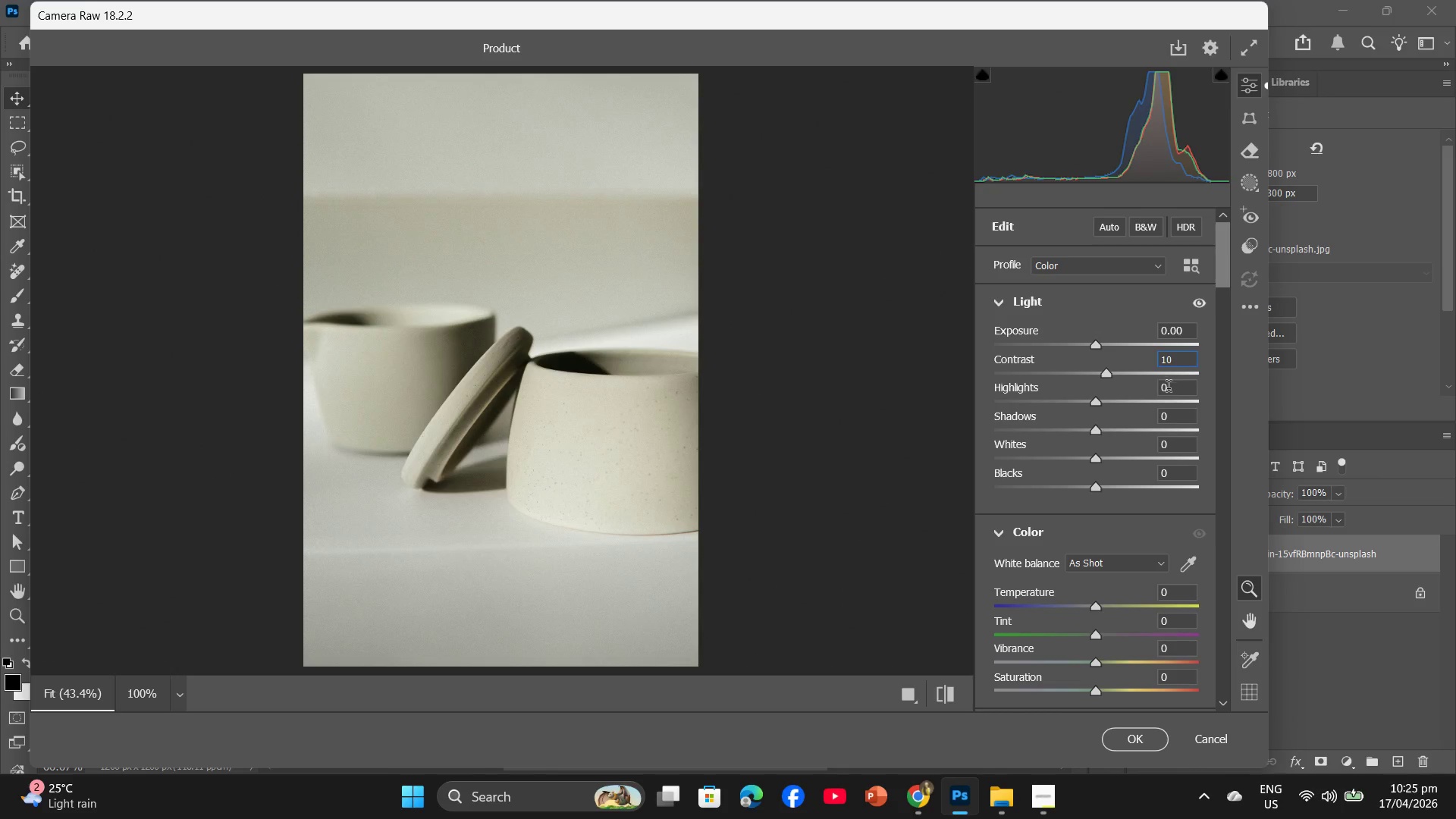 
left_click([1169, 389])
 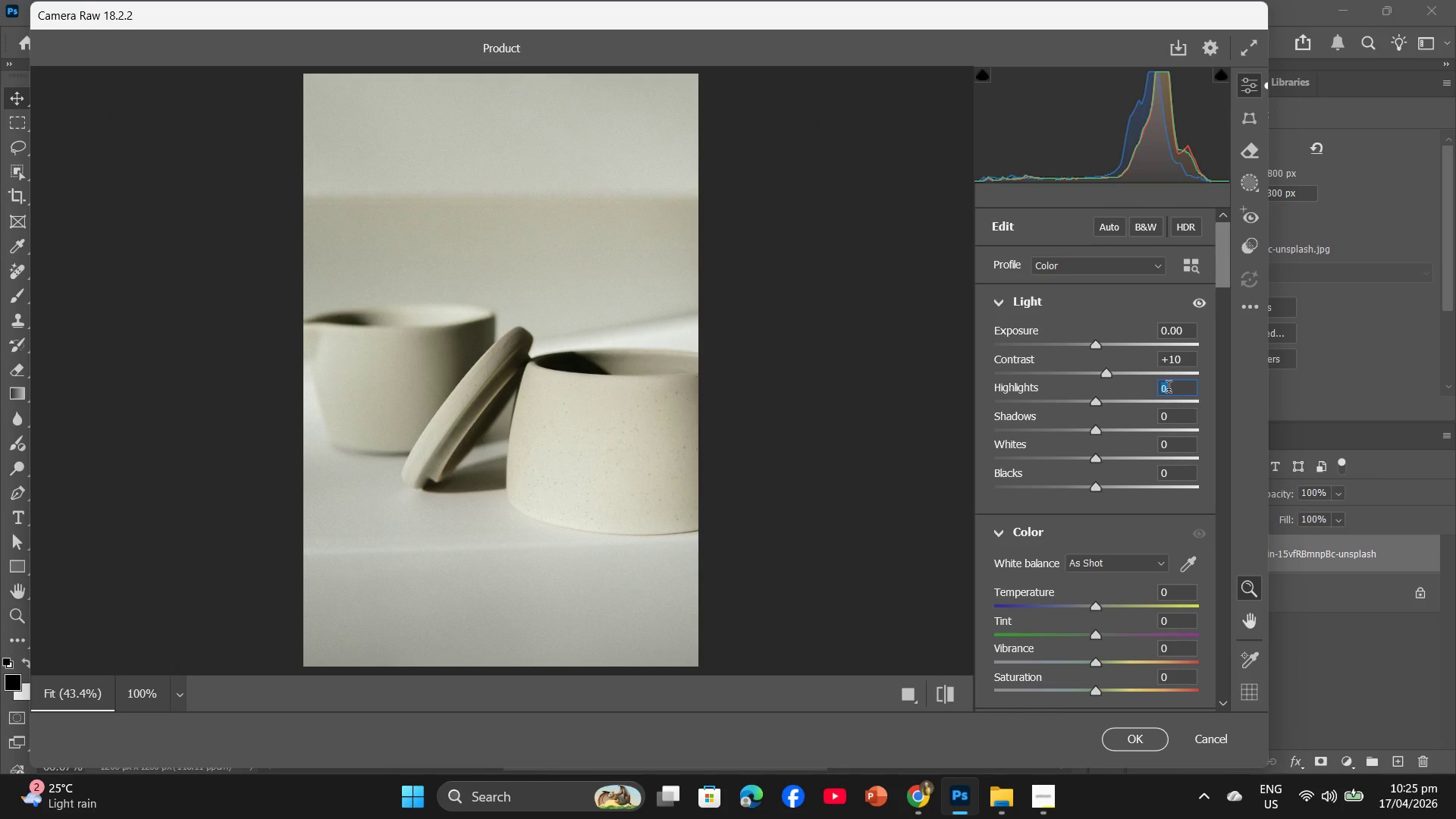 
key(Minus)
 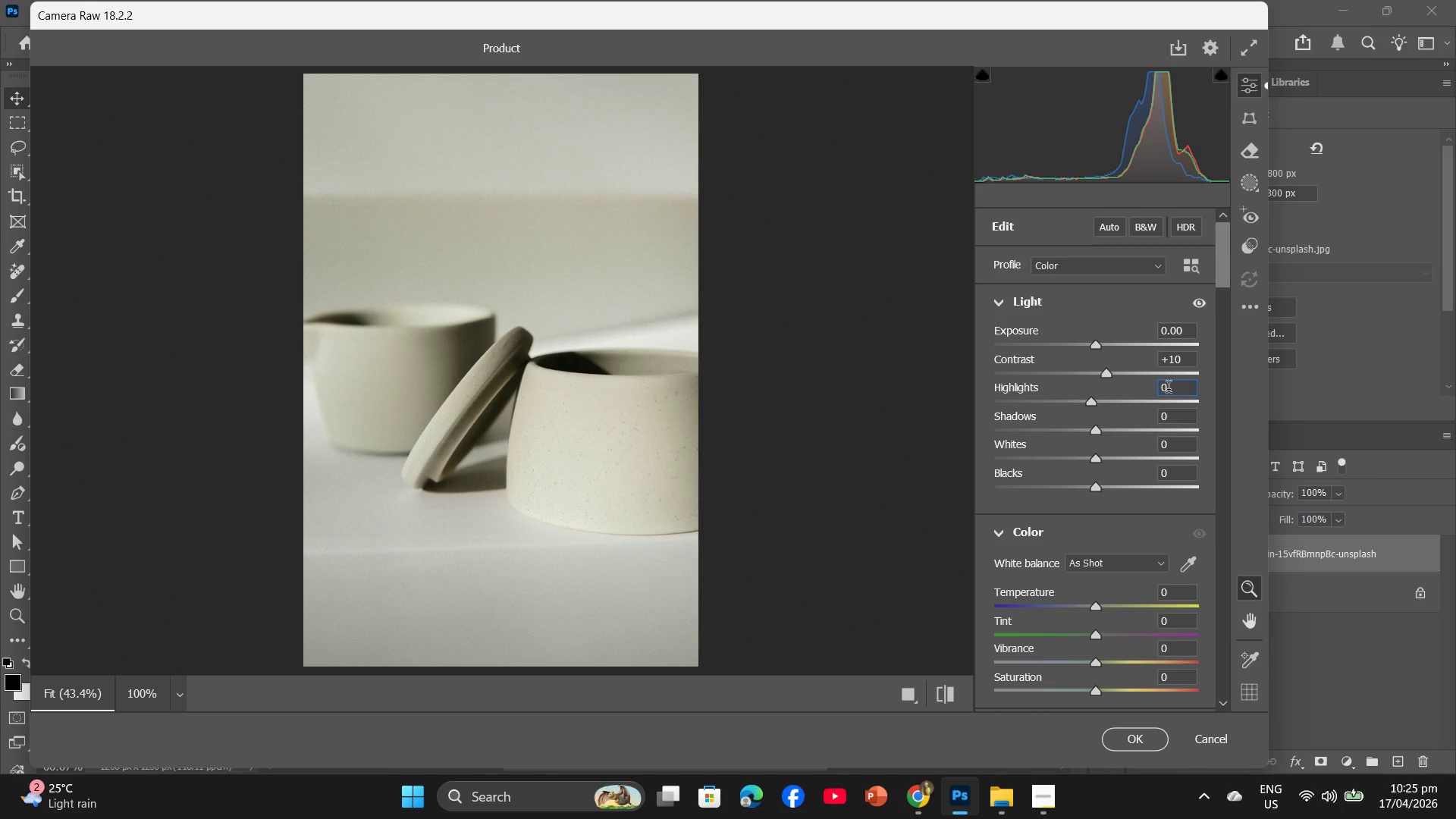 
key(Numpad5)
 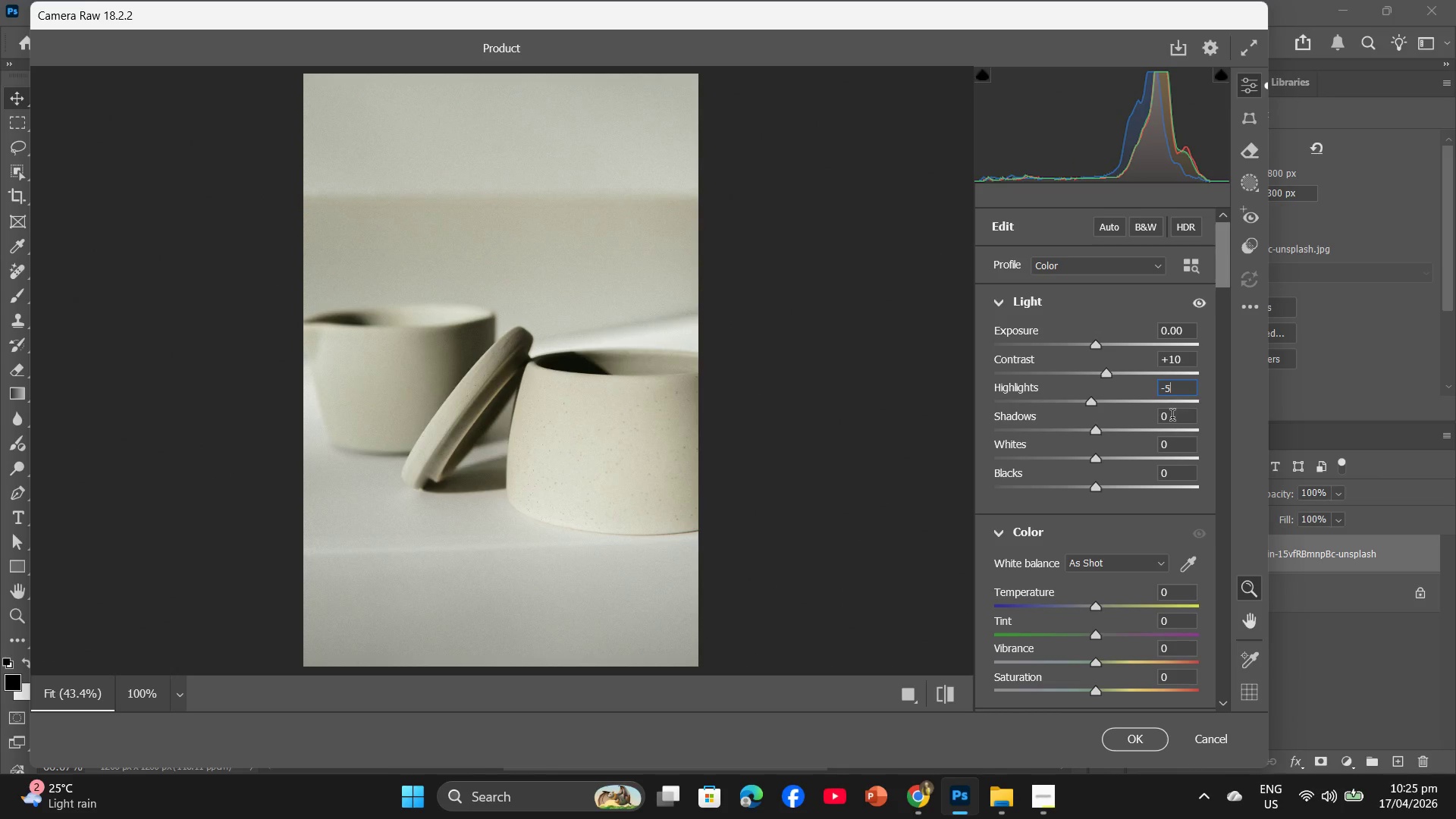 
left_click([1170, 419])
 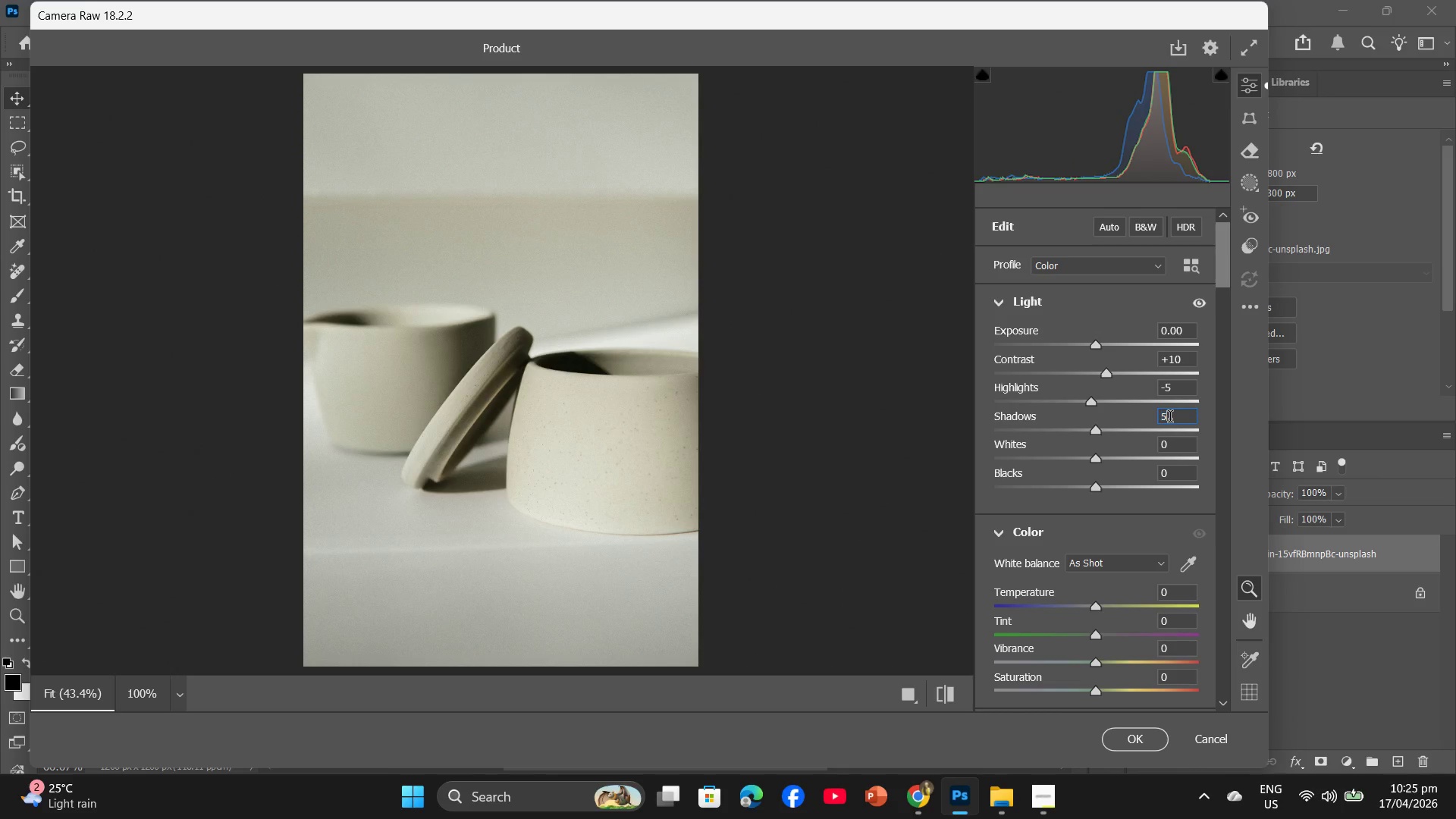 
key(Numpad5)
 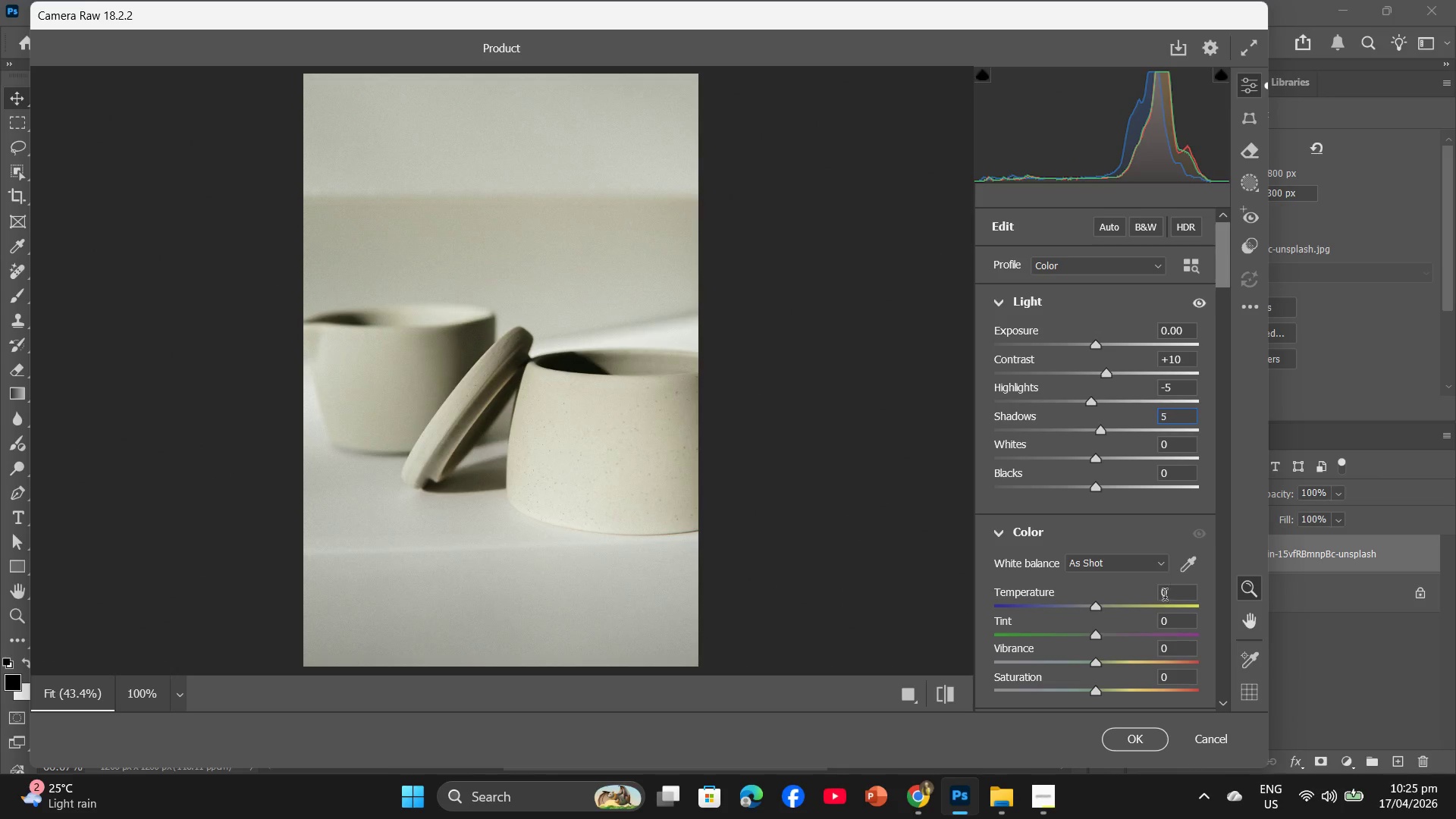 
left_click([1164, 598])
 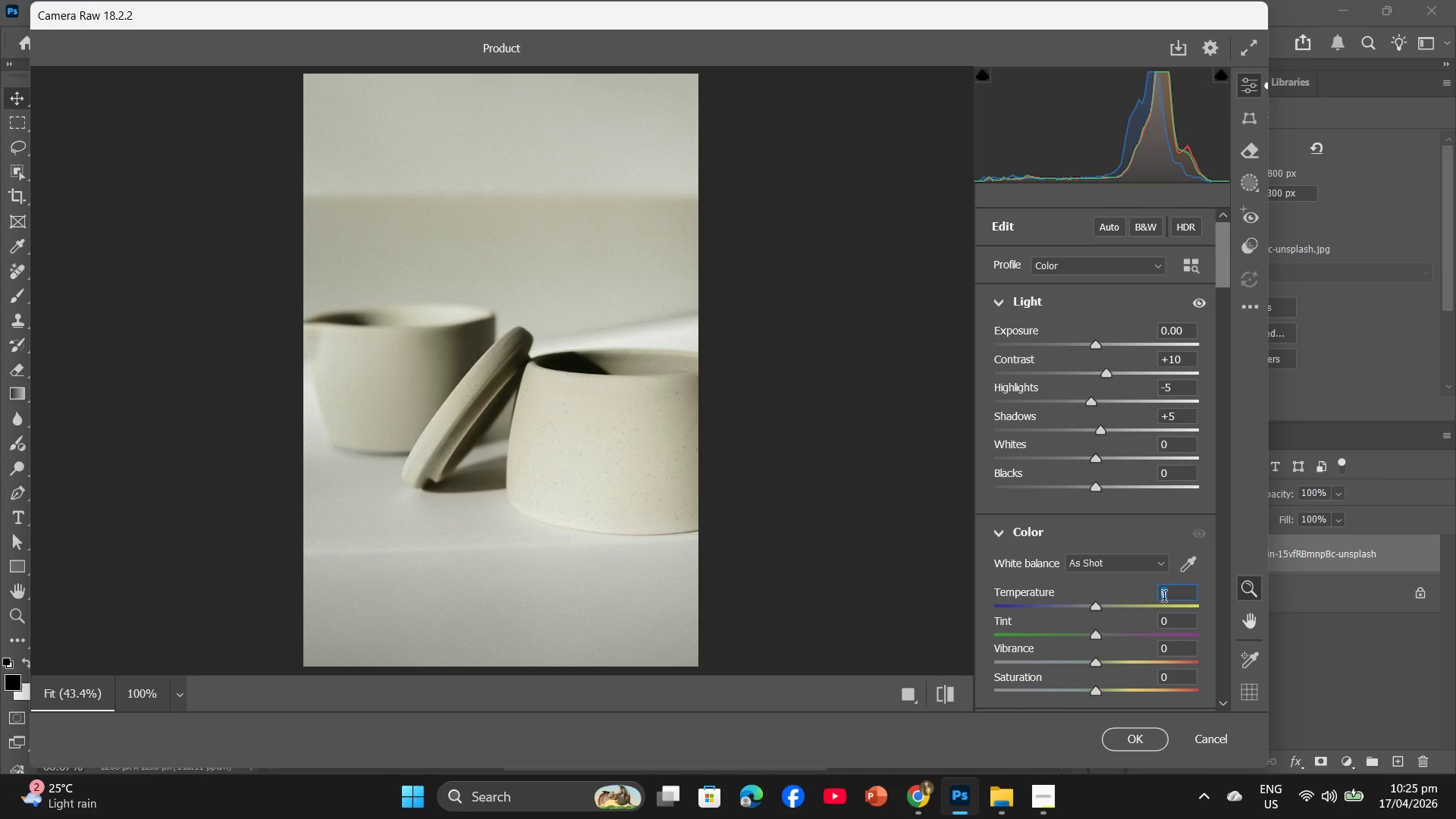 
key(Minus)
 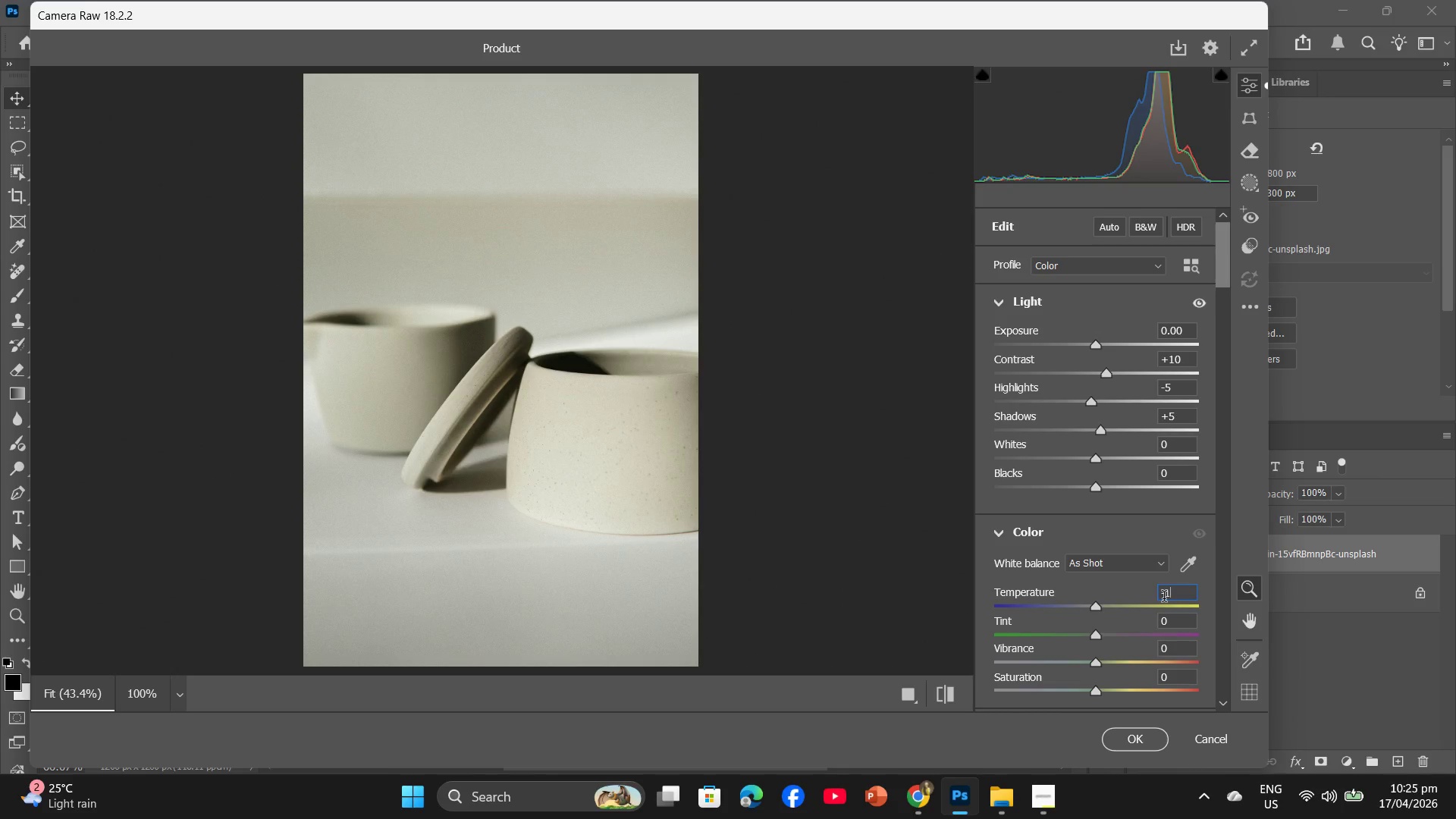 
key(Numpad1)
 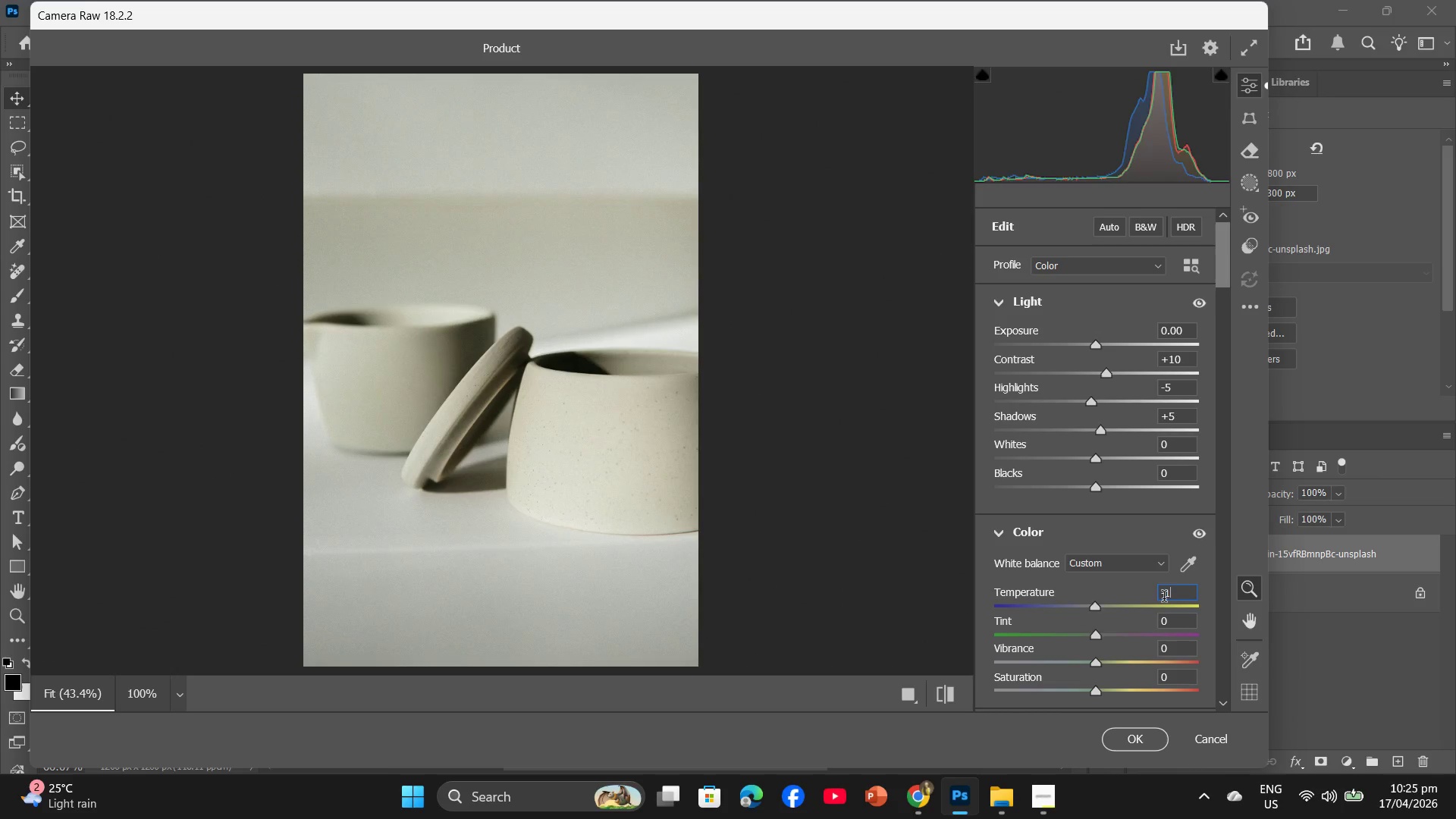 
key(Numpad5)
 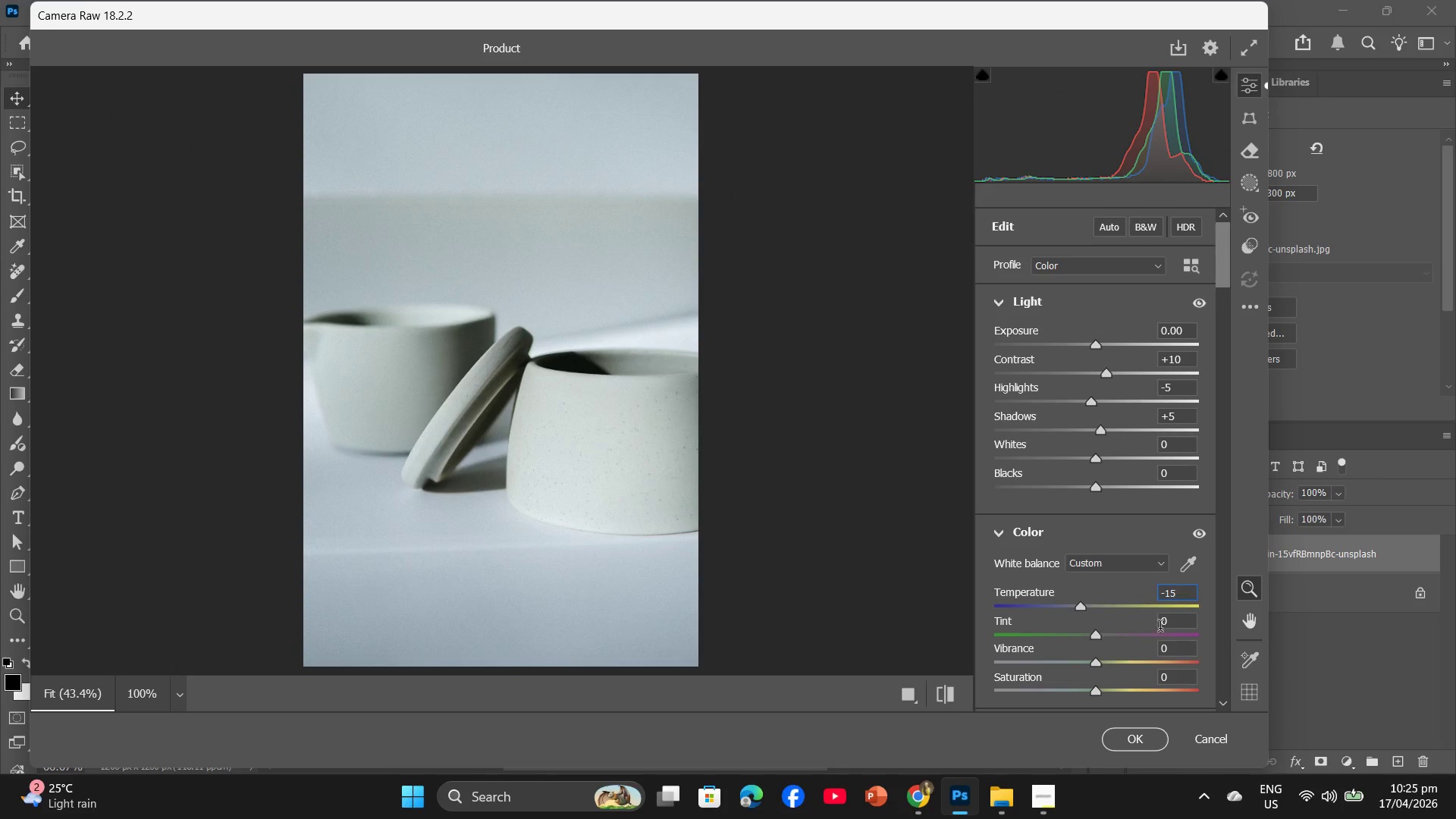 
left_click([1165, 623])
 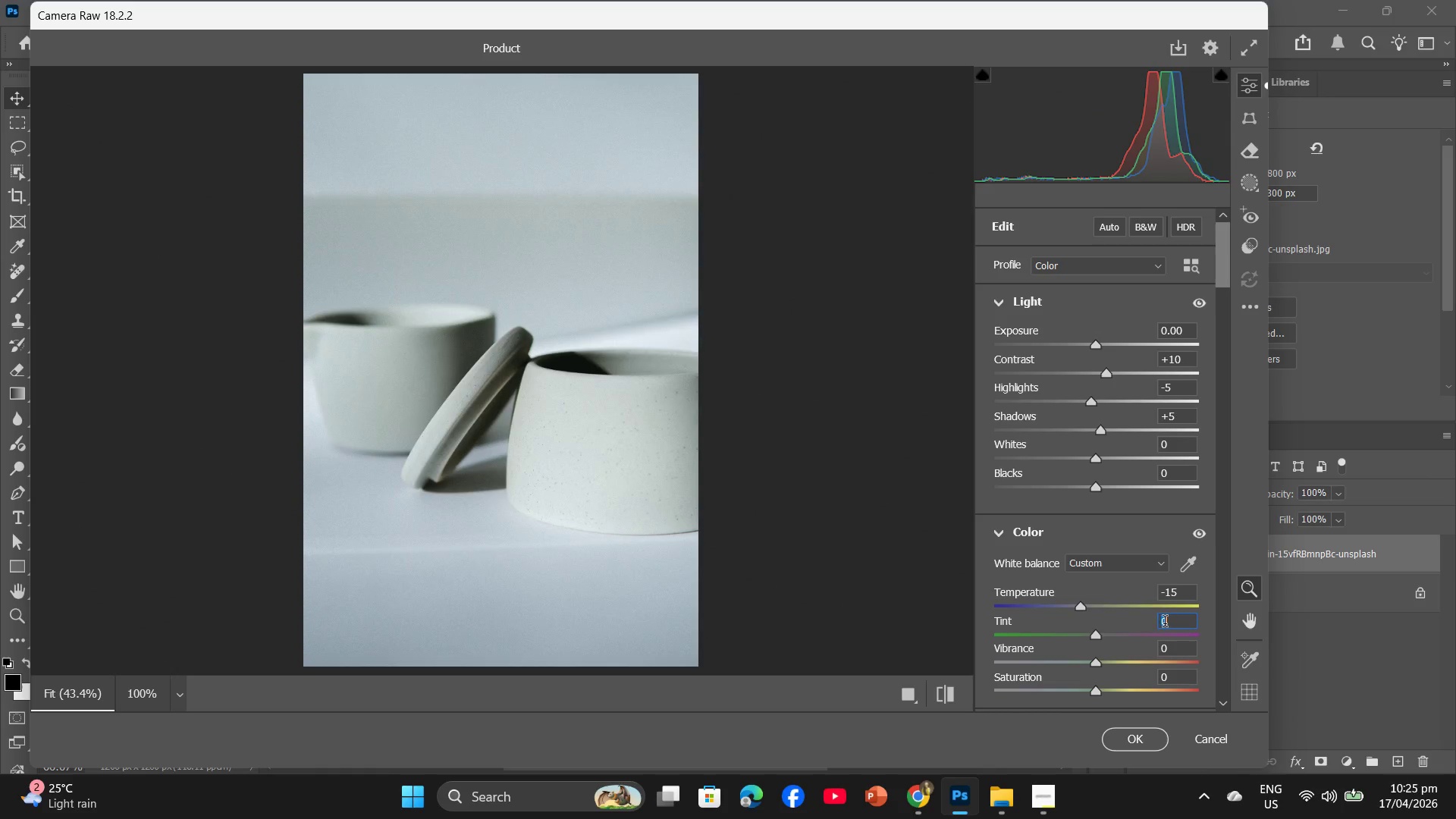 
key(Minus)
 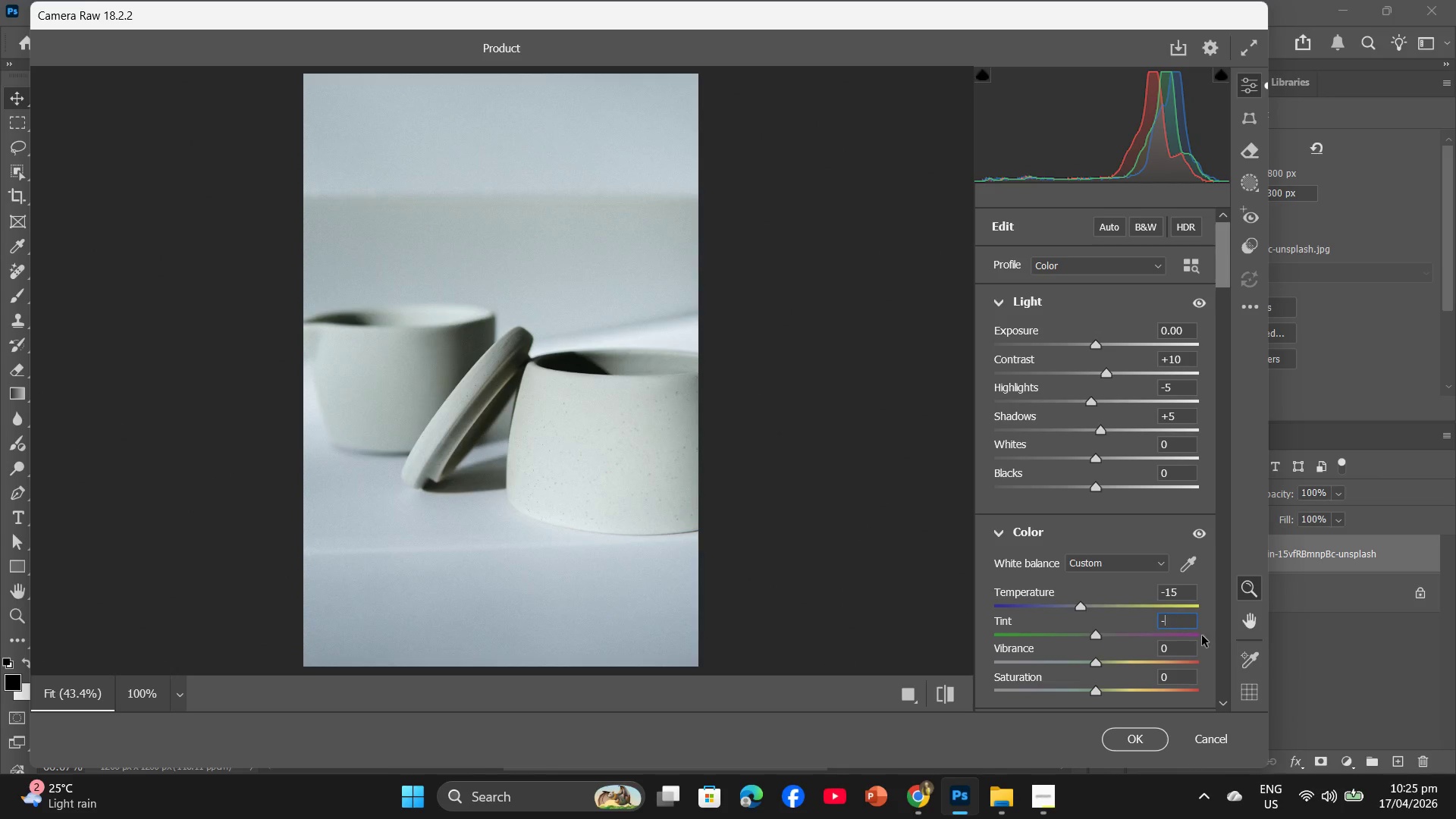 
key(Numpad3)
 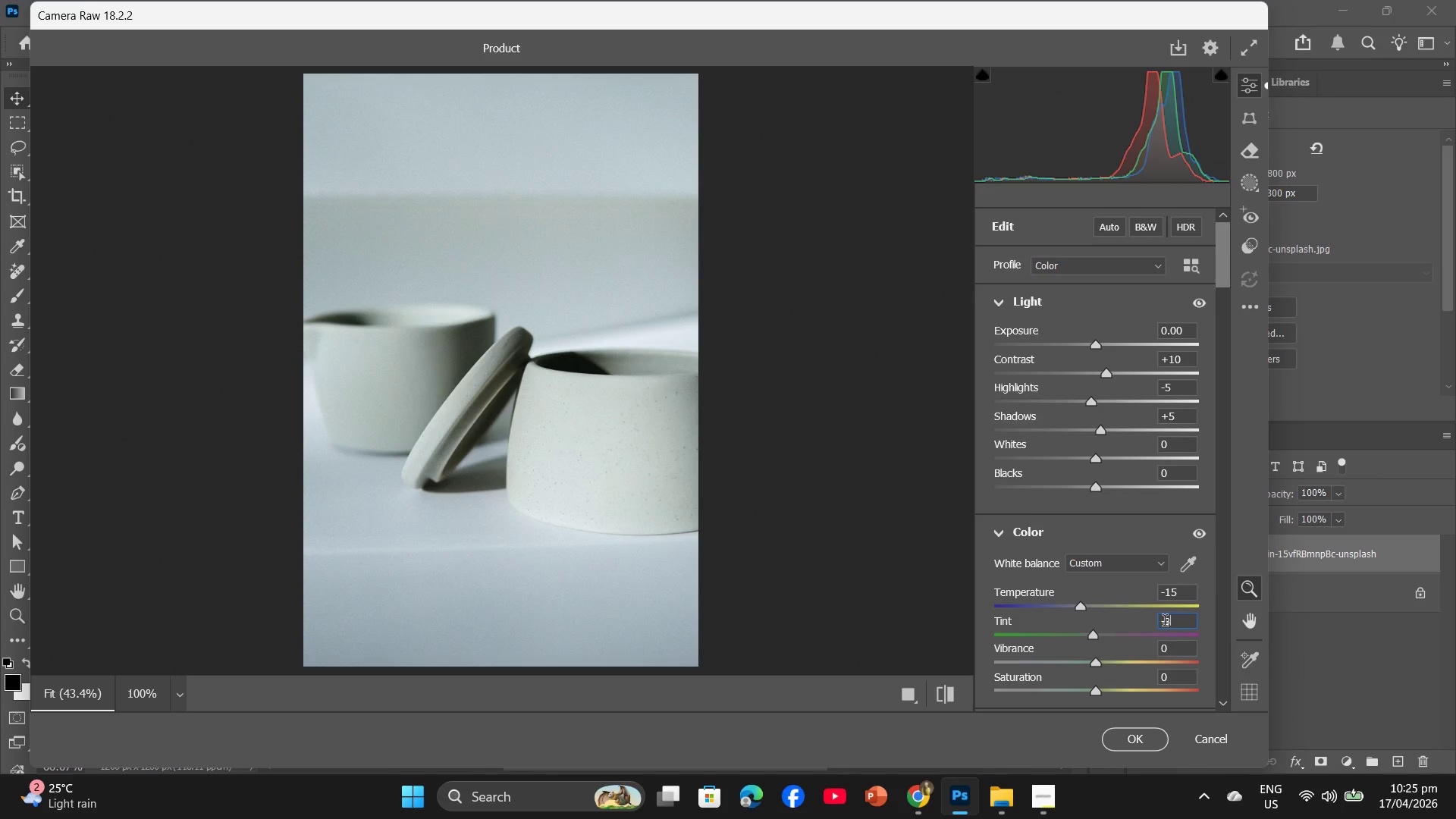 
scroll: coordinate [1165, 623], scroll_direction: down, amount: 2.0
 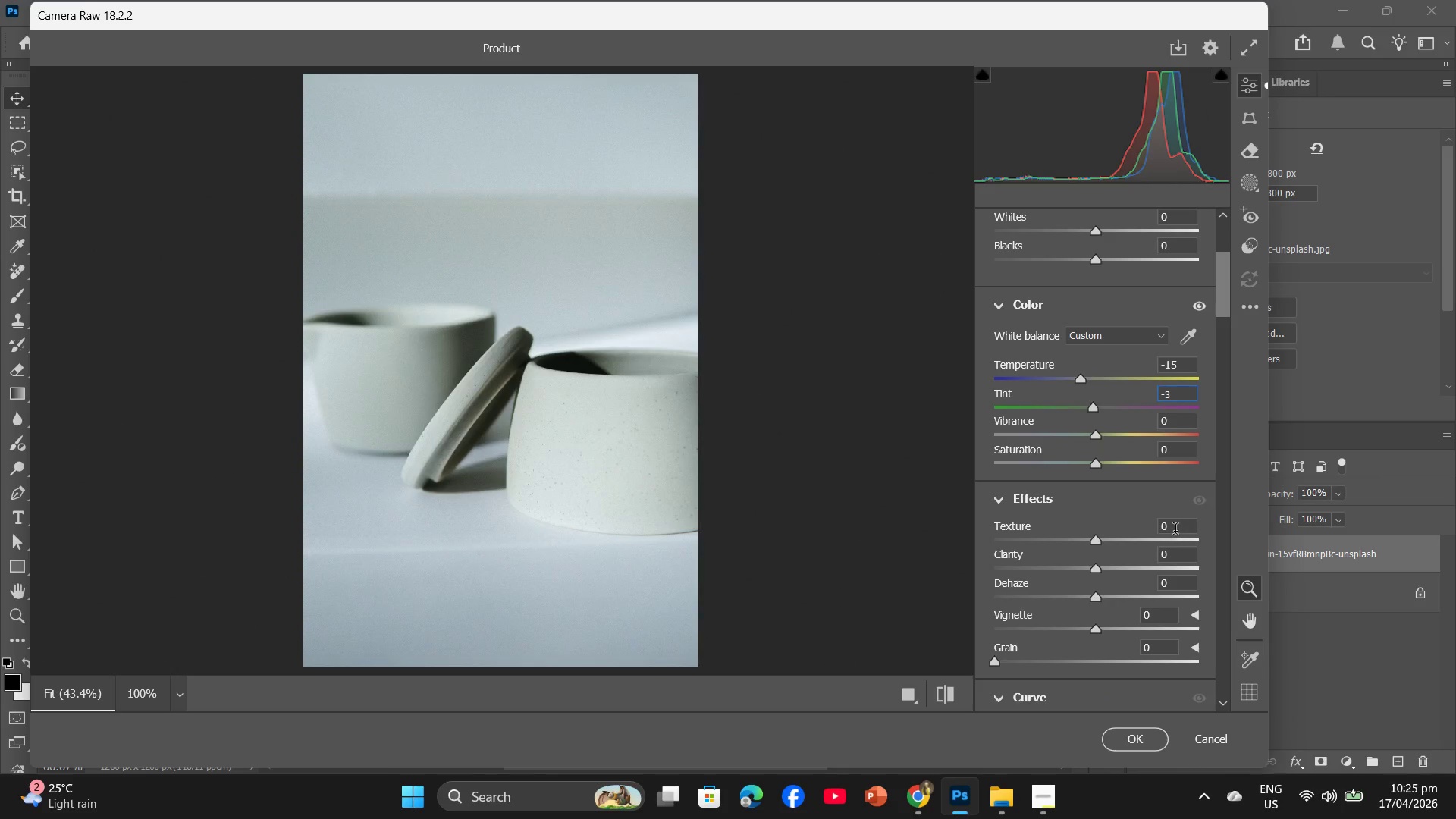 
left_click([1167, 529])
 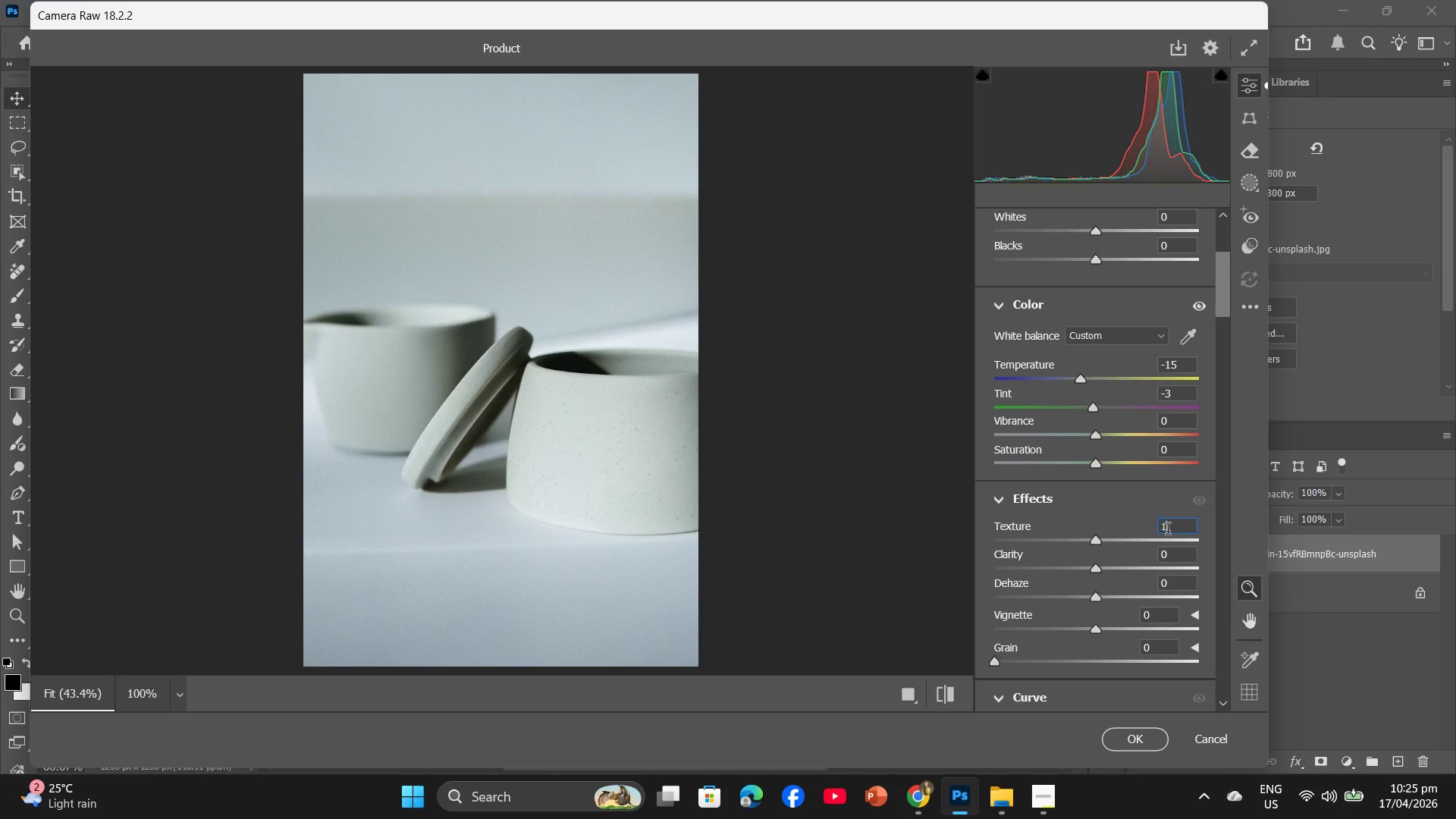 
key(Numpad1)
 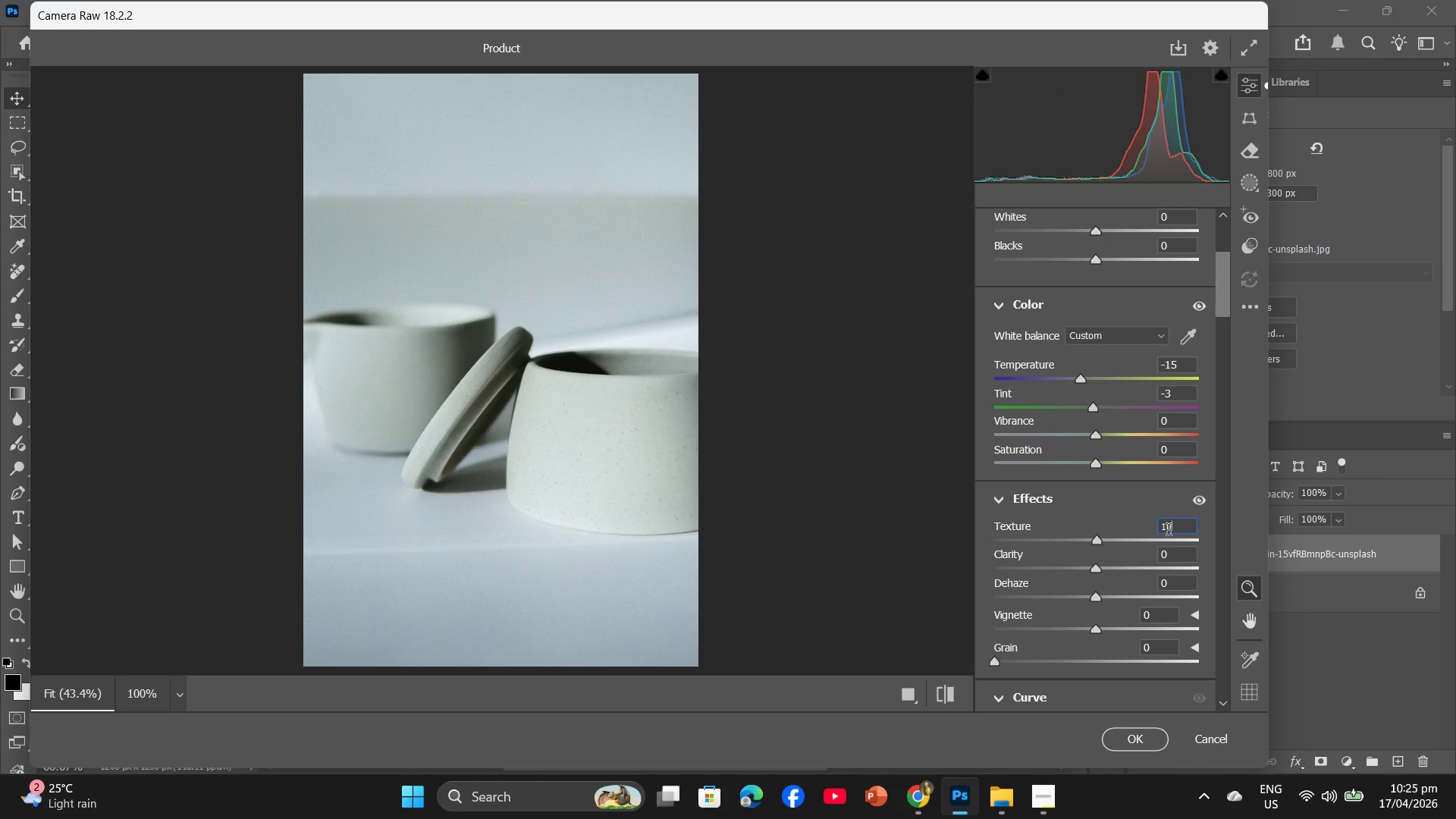 
key(Numpad0)
 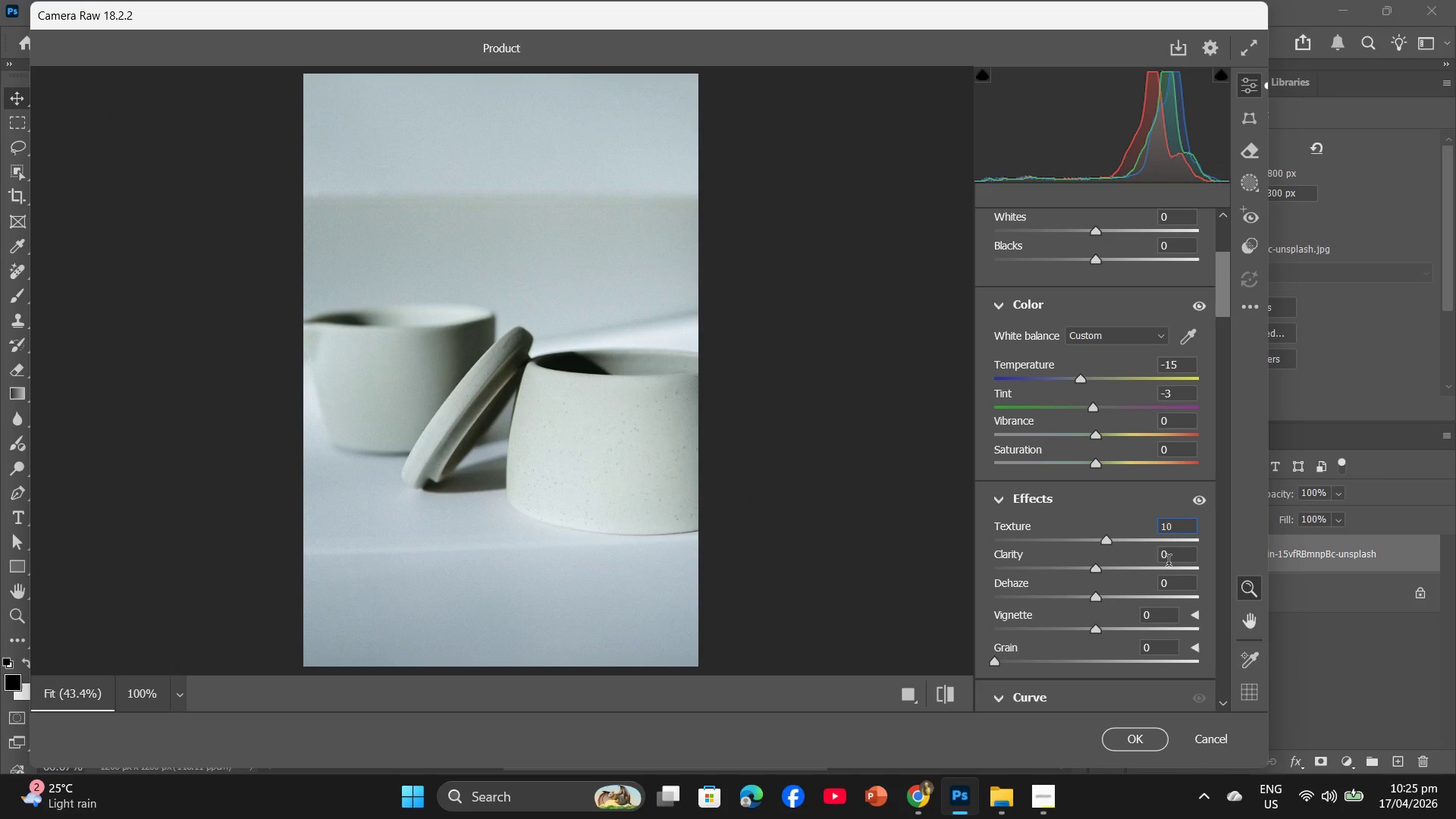 
left_click([1169, 563])
 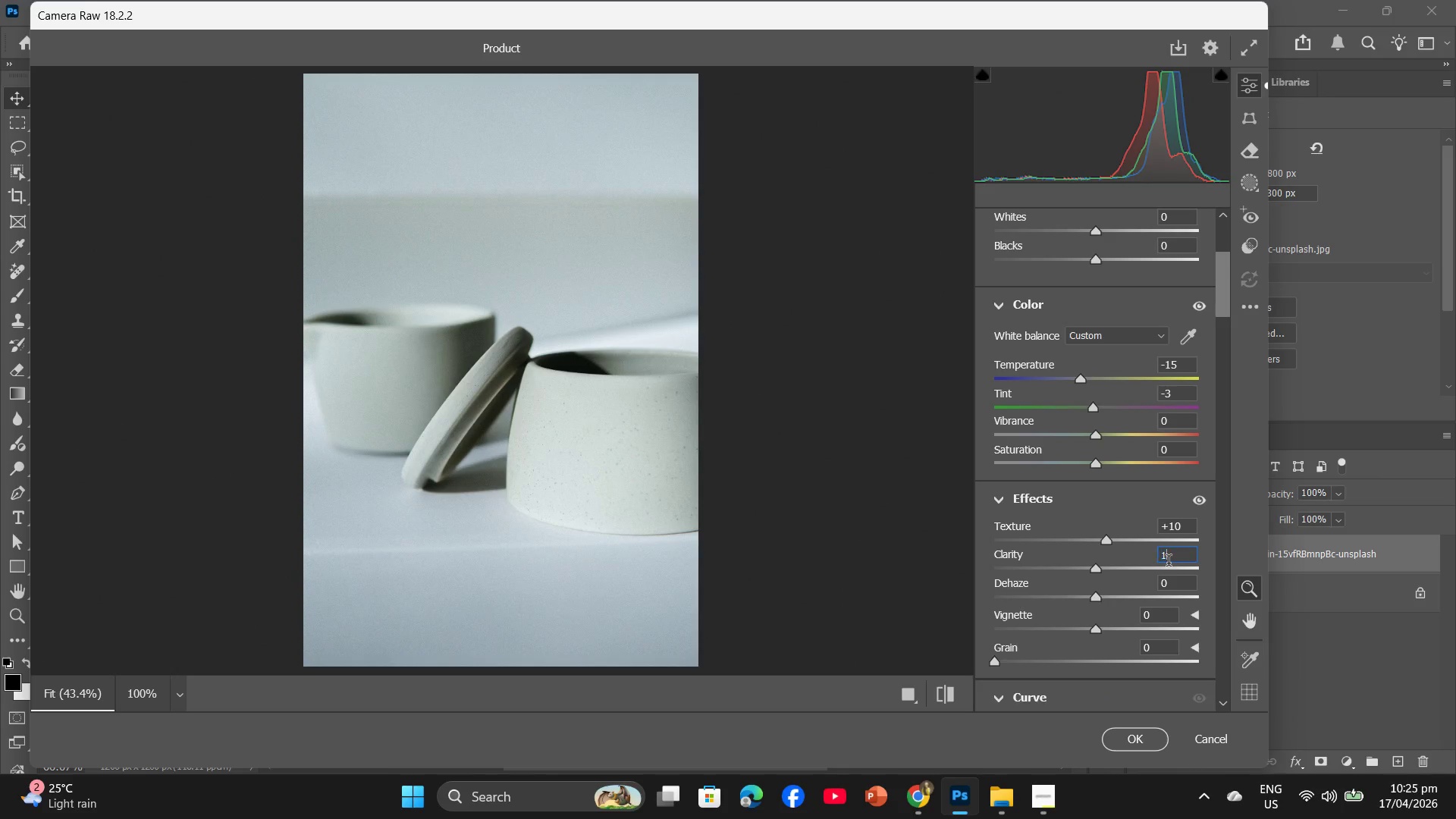 
key(Numpad1)
 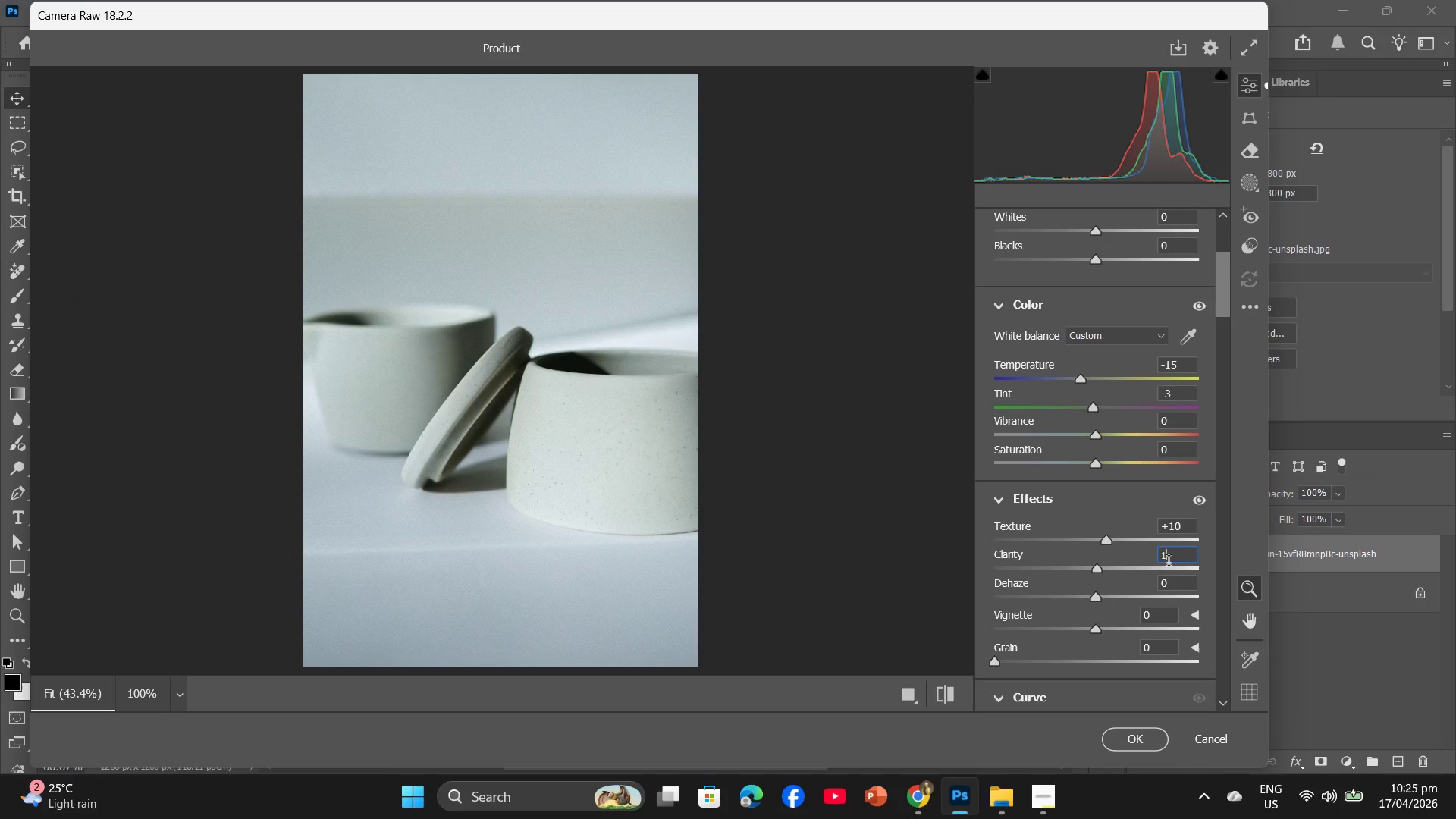 
key(Numpad0)
 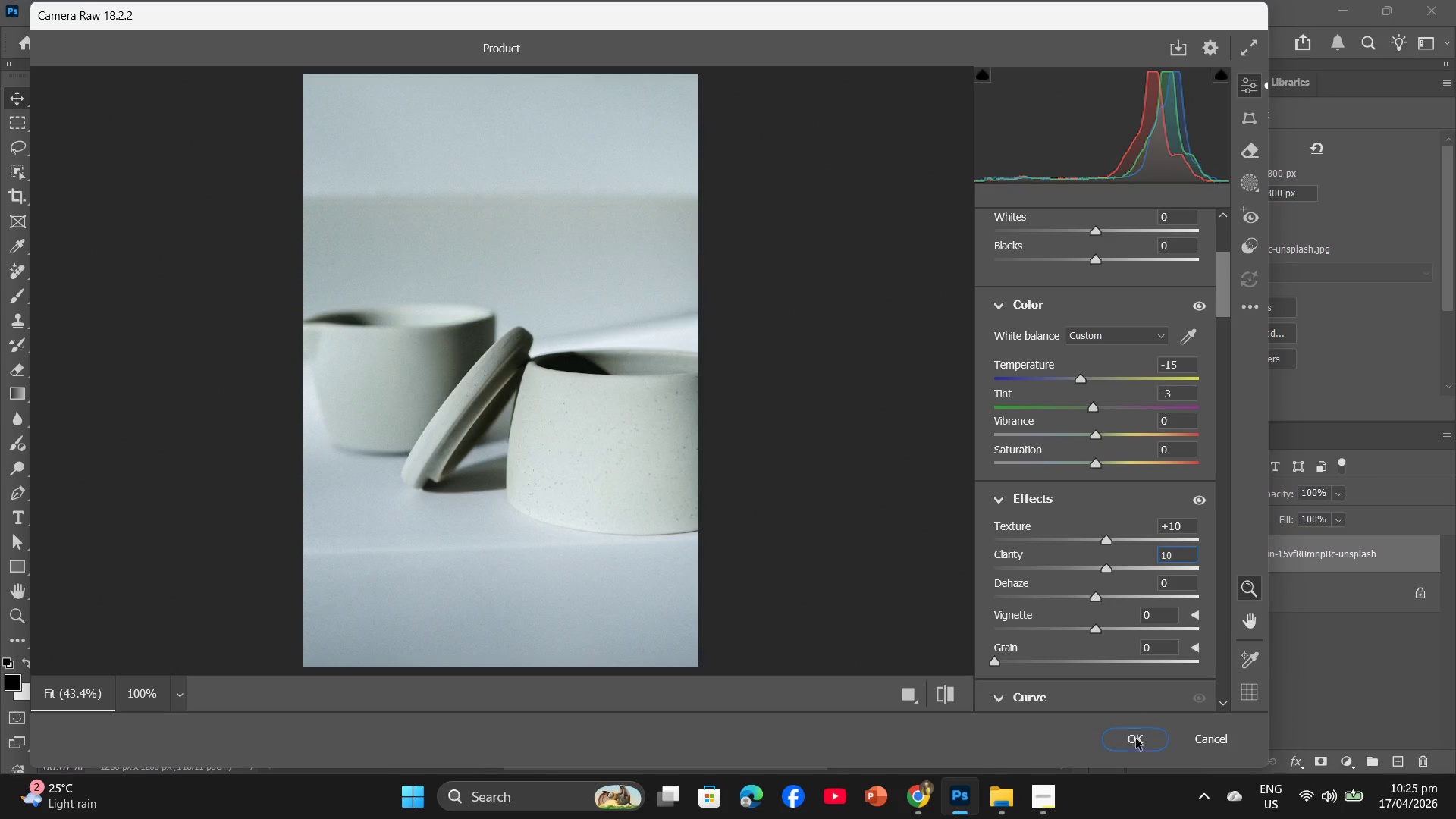 
left_click([1136, 742])
 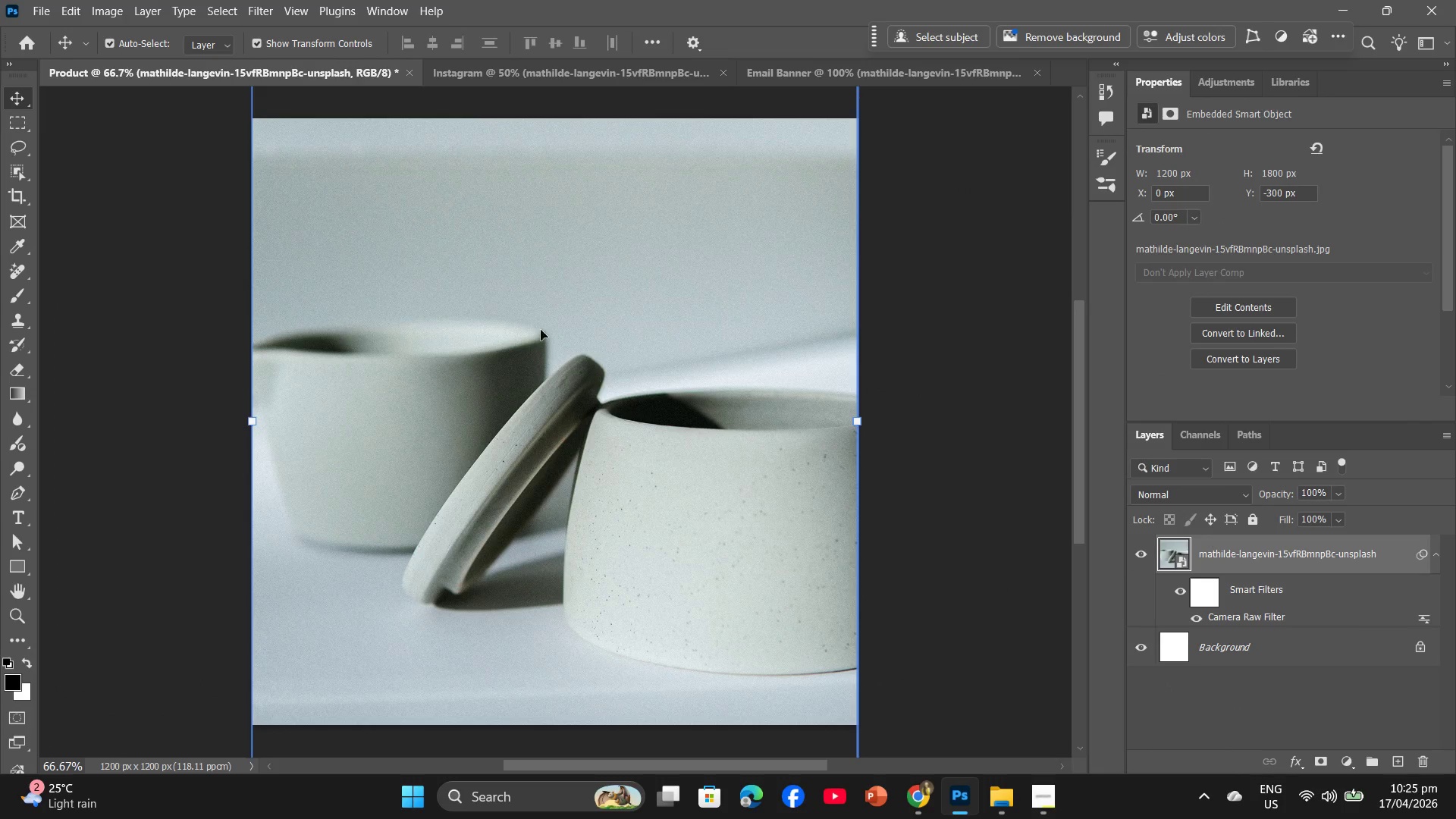 
left_click([549, 83])
 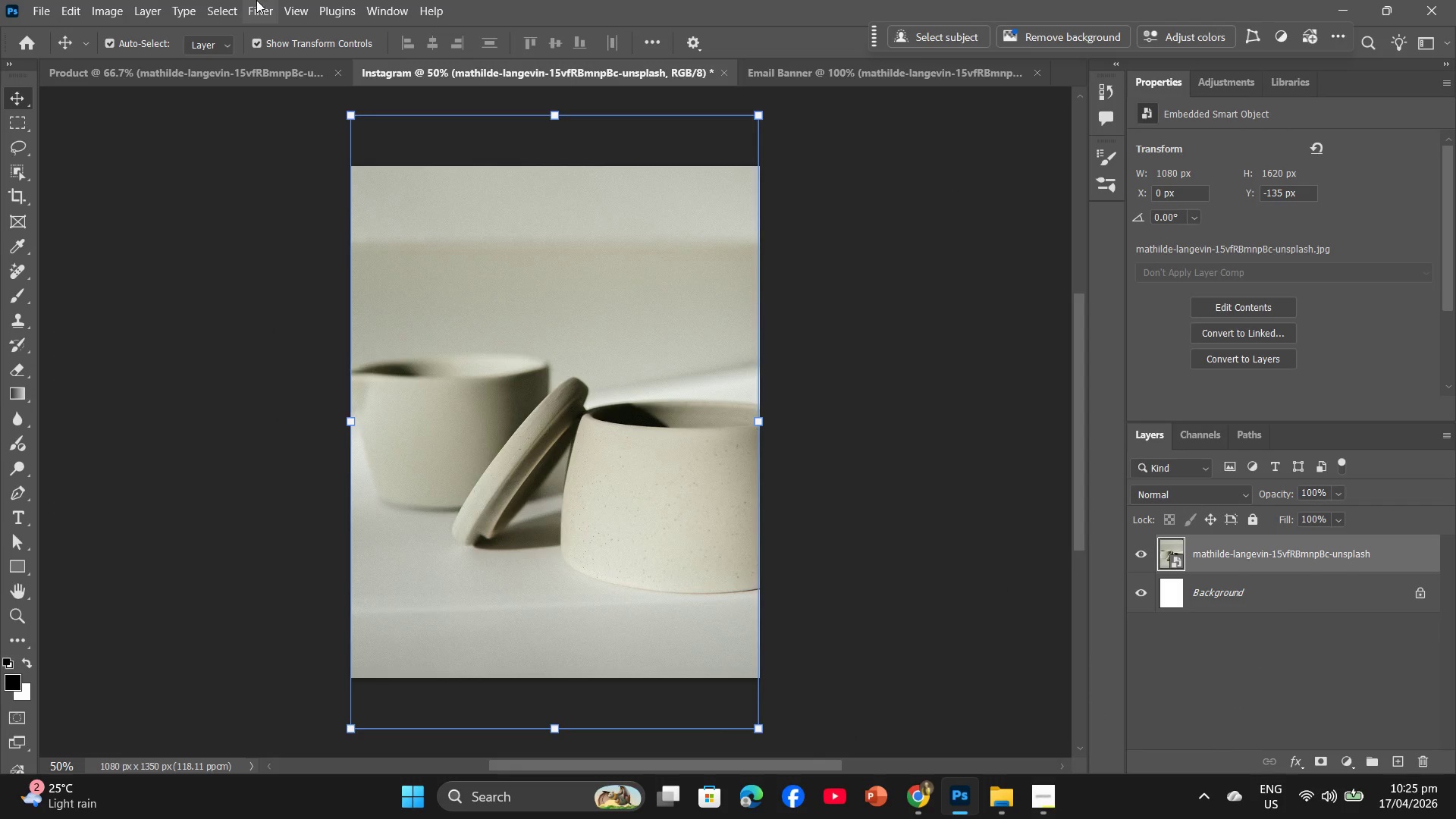 
left_click([256, 0])
 